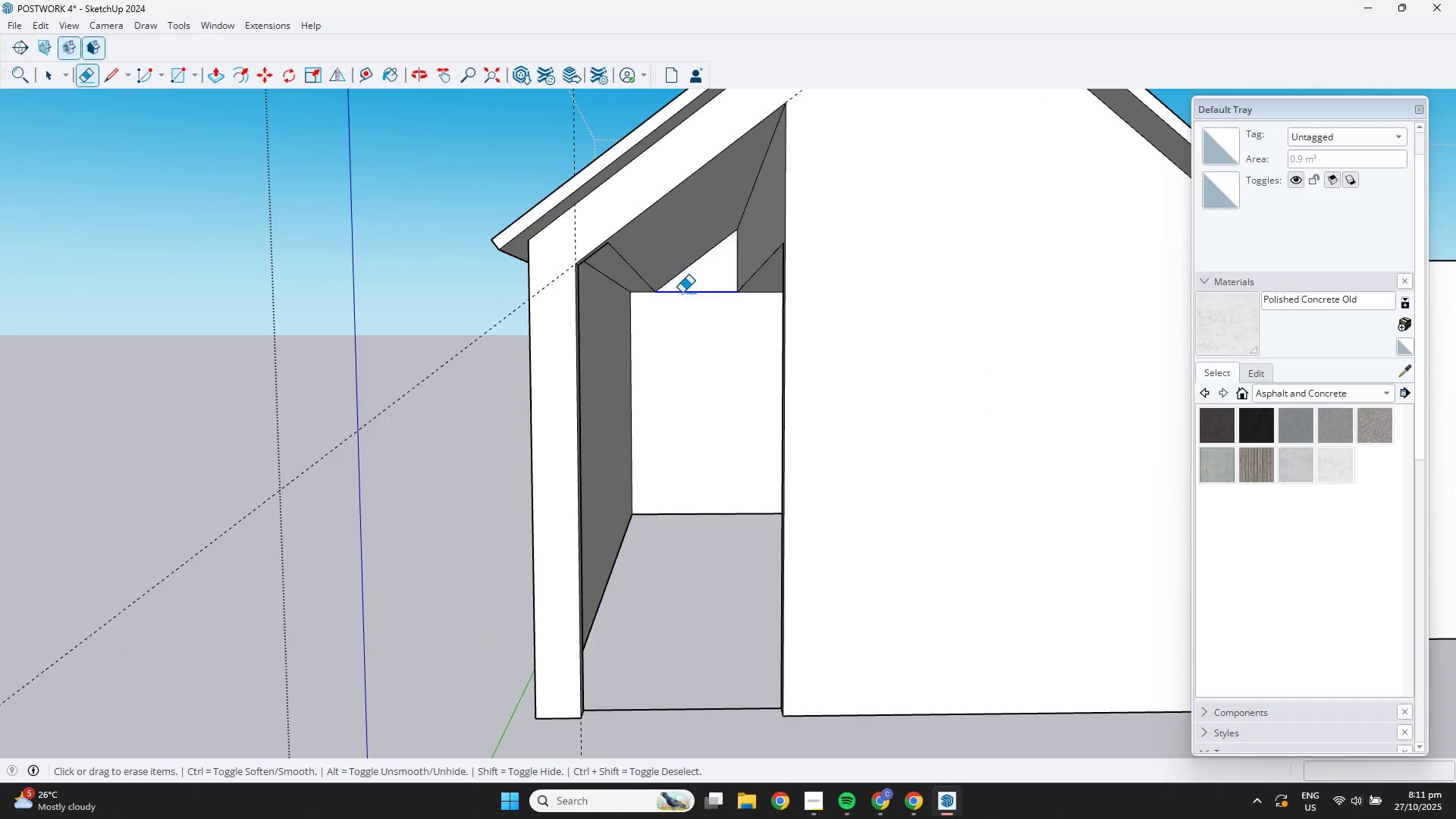 
key(E)
 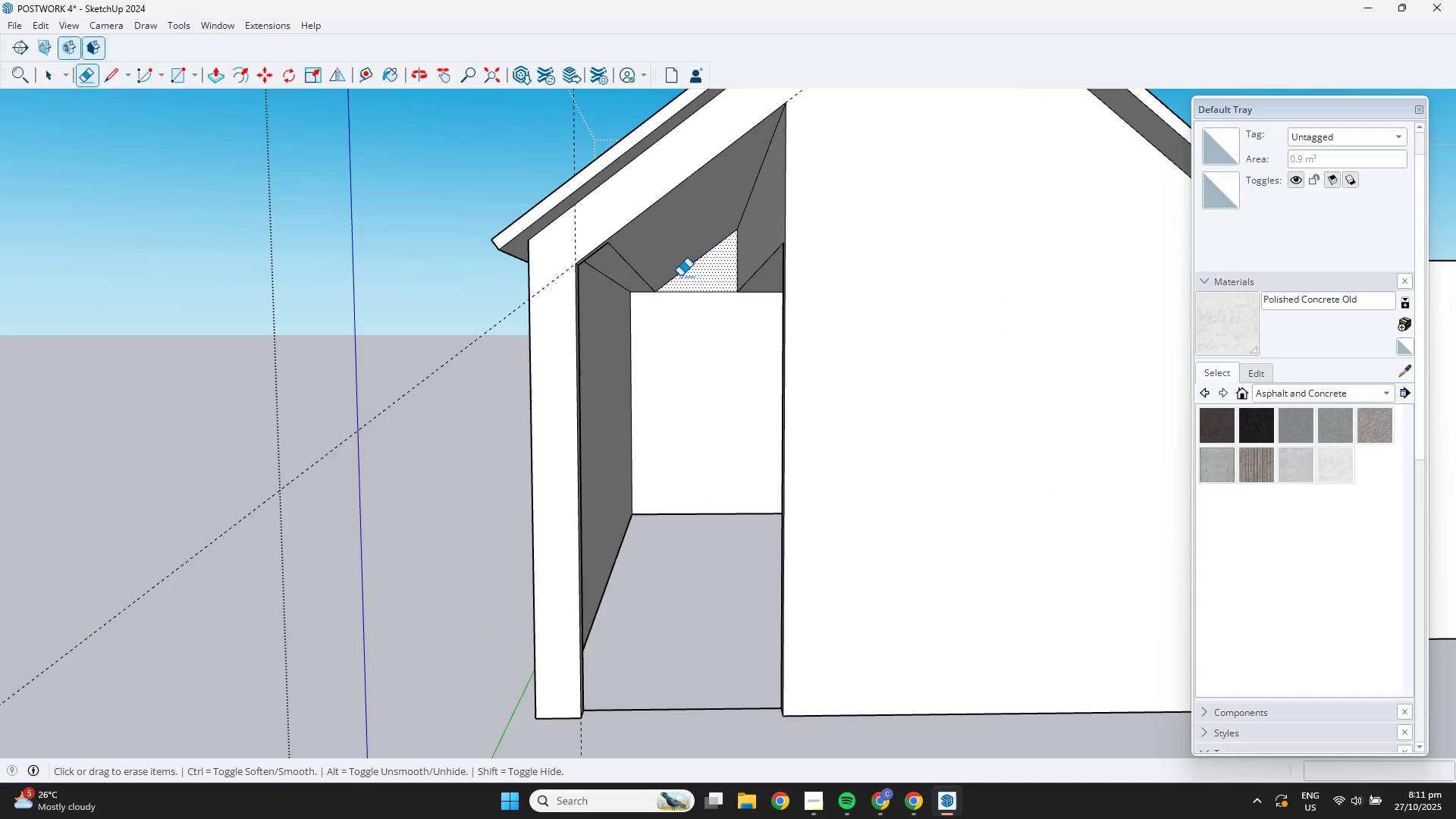 
left_click_drag(start_coordinate=[682, 277], to_coordinate=[682, 311])
 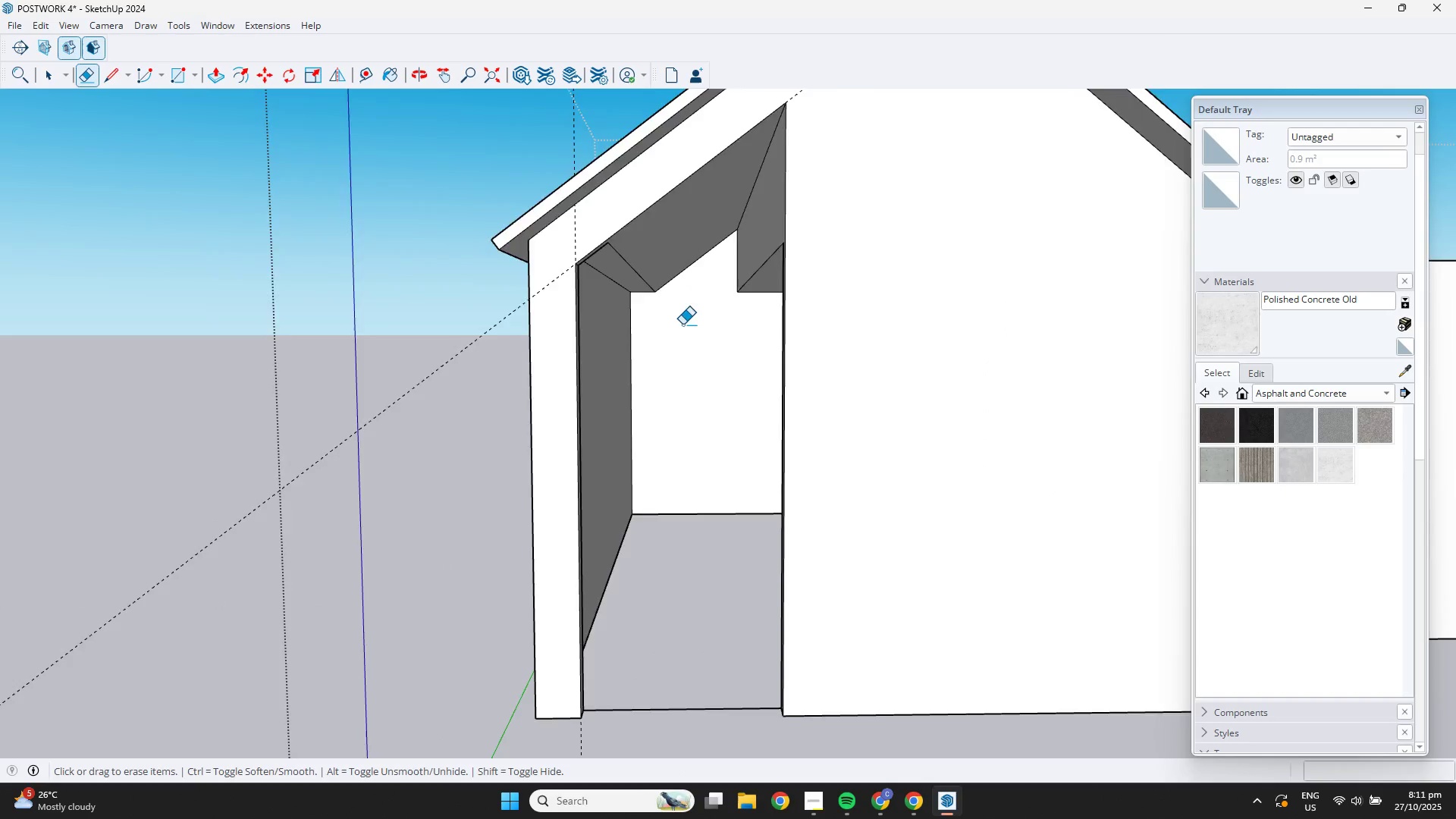 
scroll: coordinate [687, 352], scroll_direction: down, amount: 6.0
 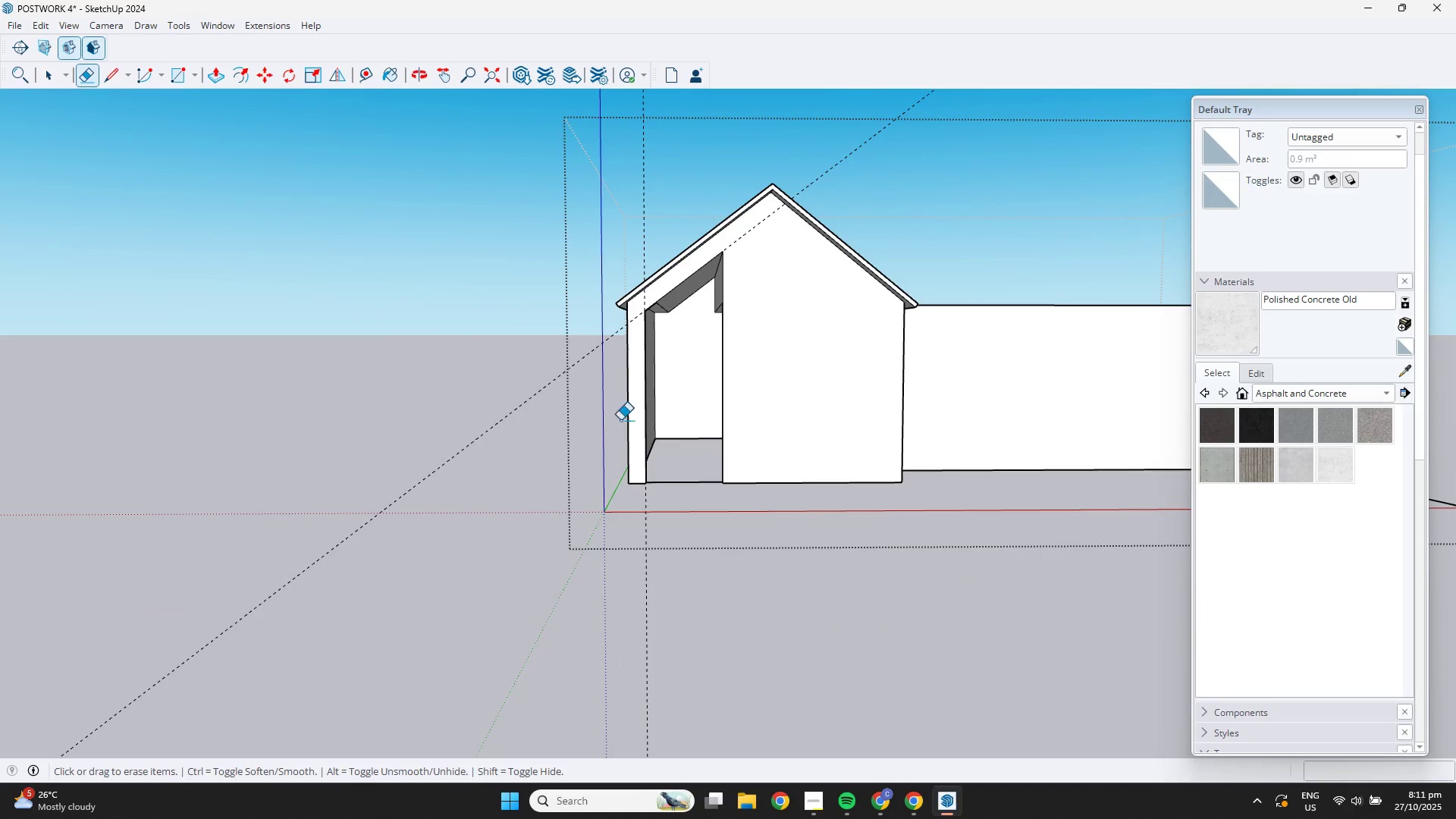 
key(Space)
 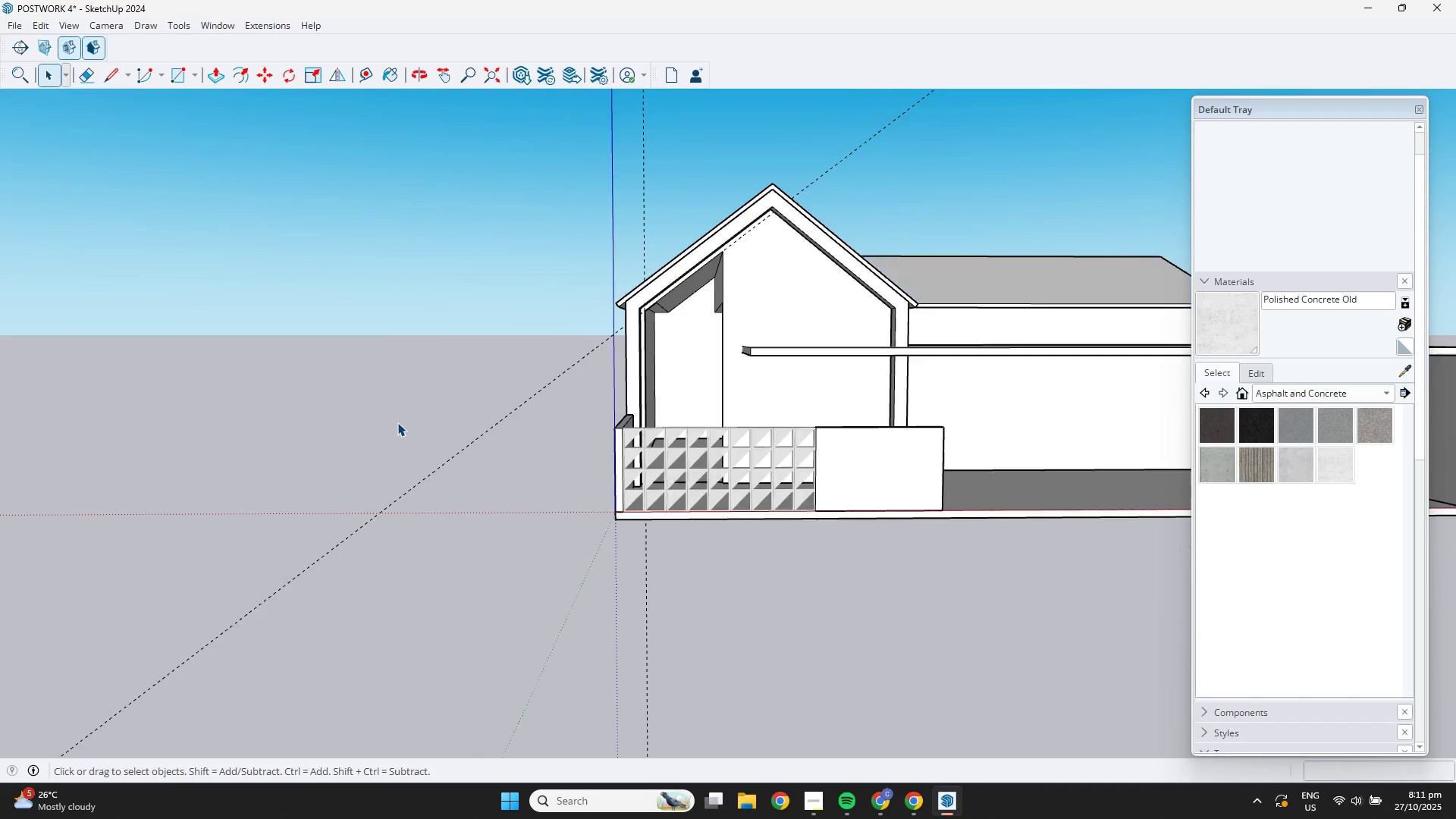 
double_click([397, 422])
 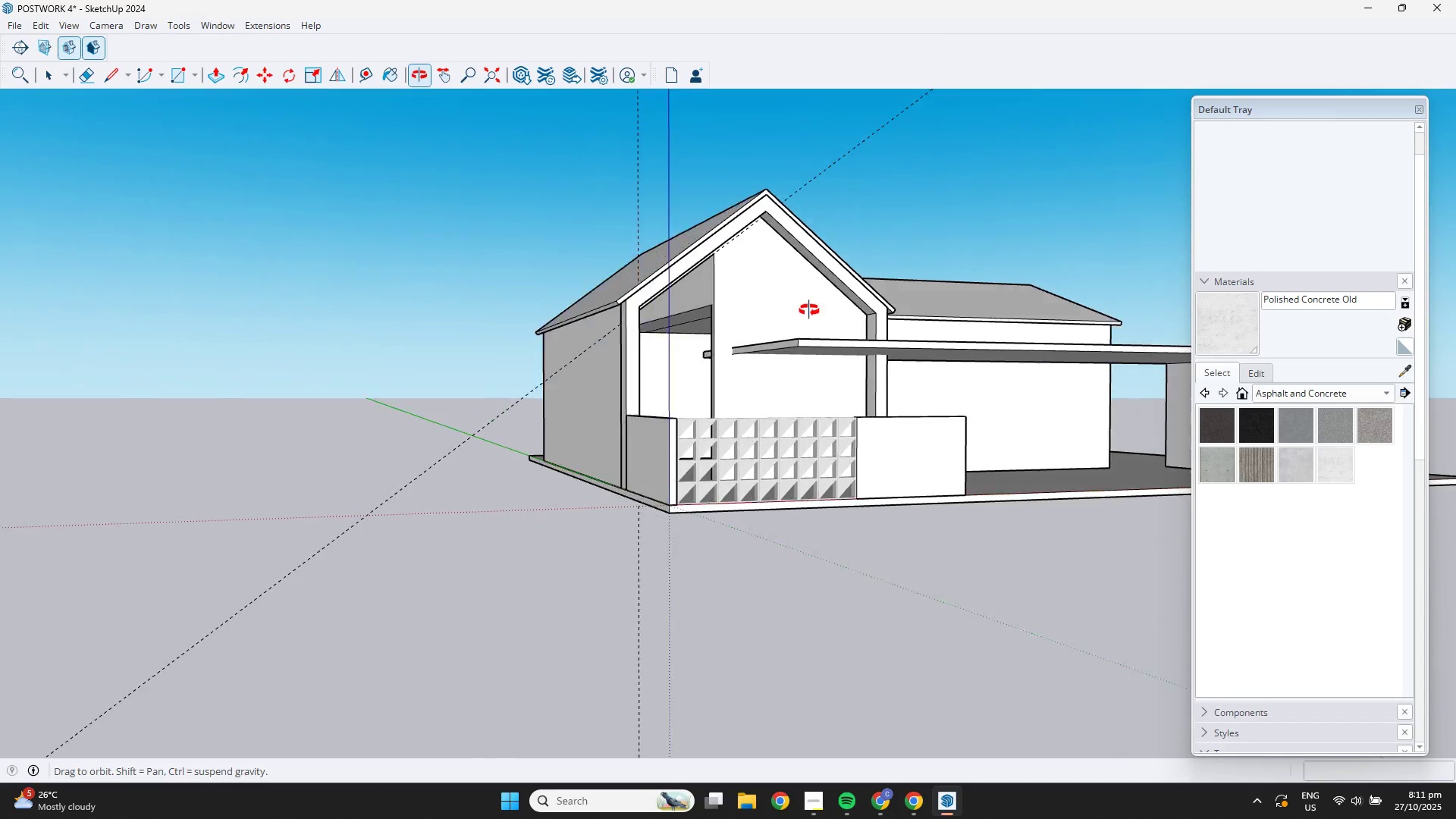 
scroll: coordinate [526, 485], scroll_direction: up, amount: 7.0
 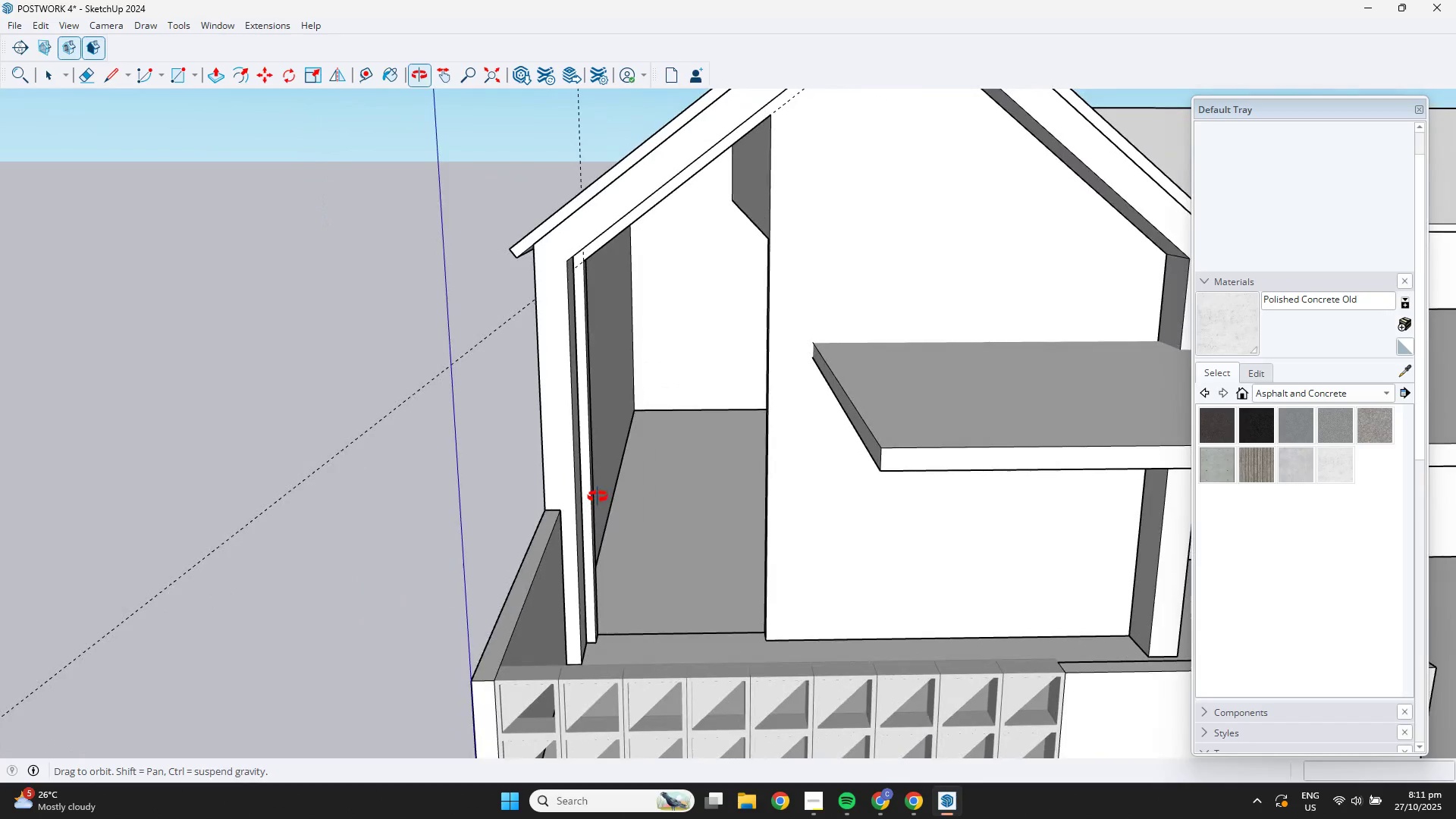 
scroll: coordinate [620, 478], scroll_direction: down, amount: 1.0
 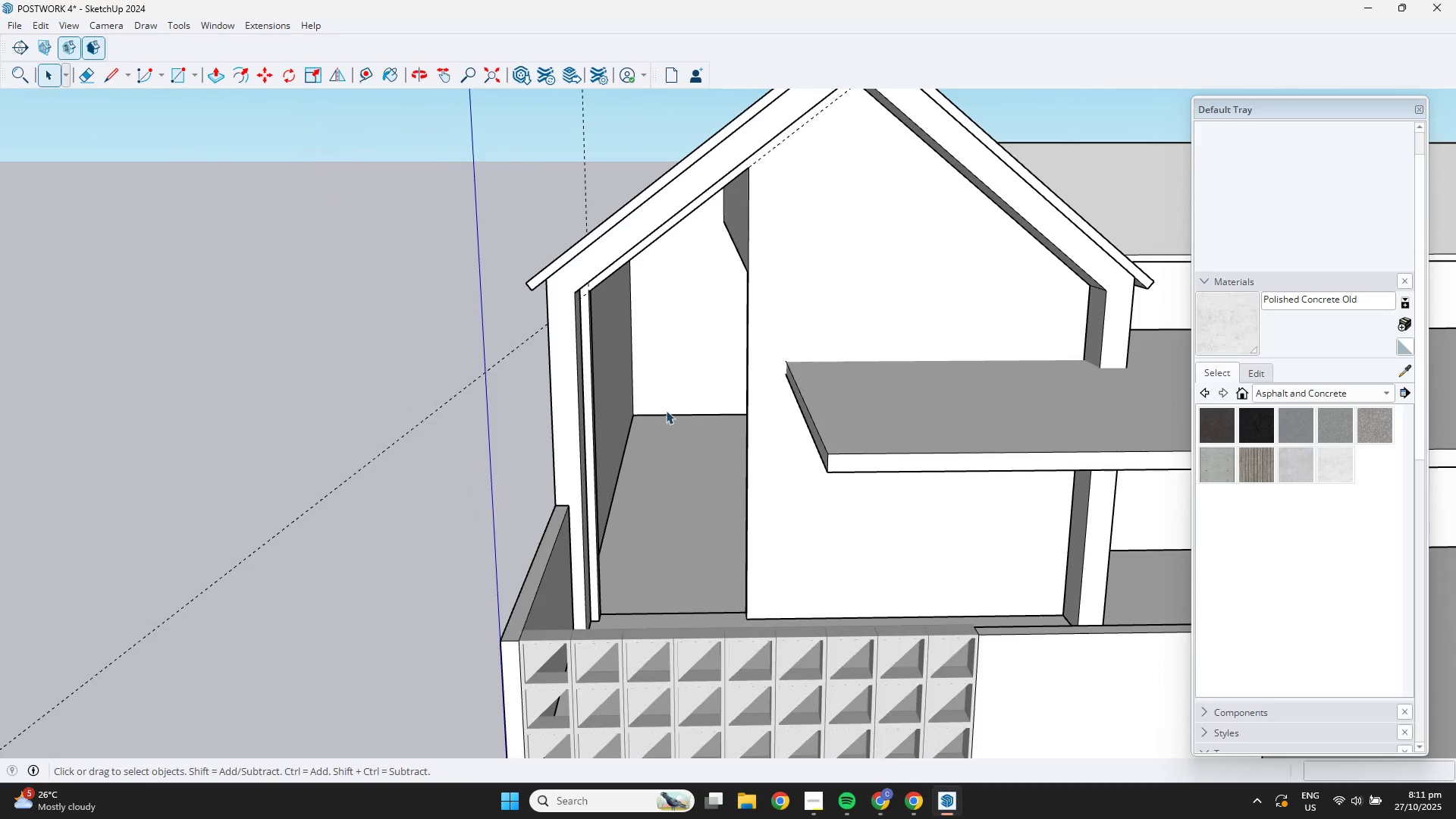 
key(Space)
 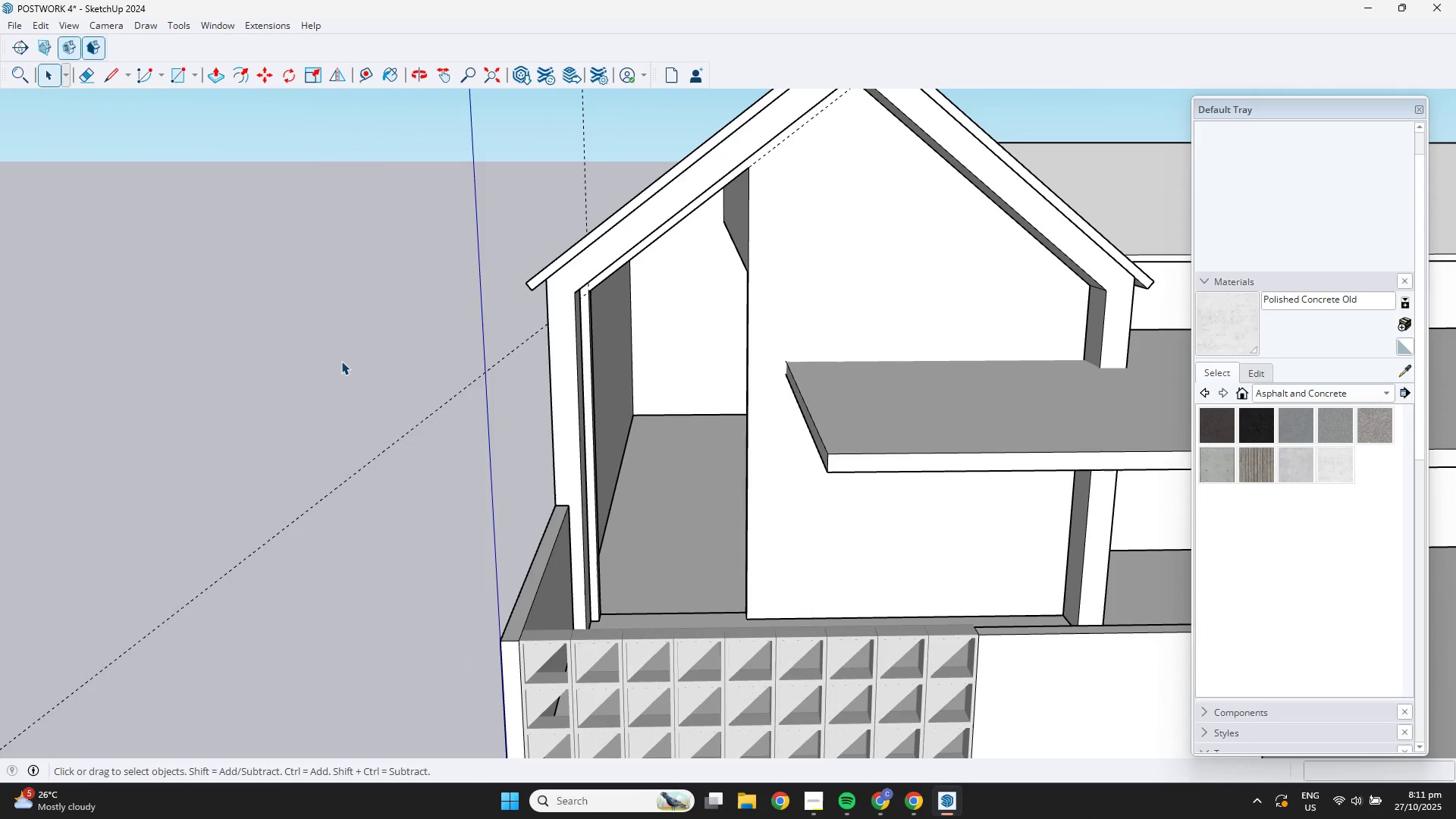 
double_click([341, 361])
 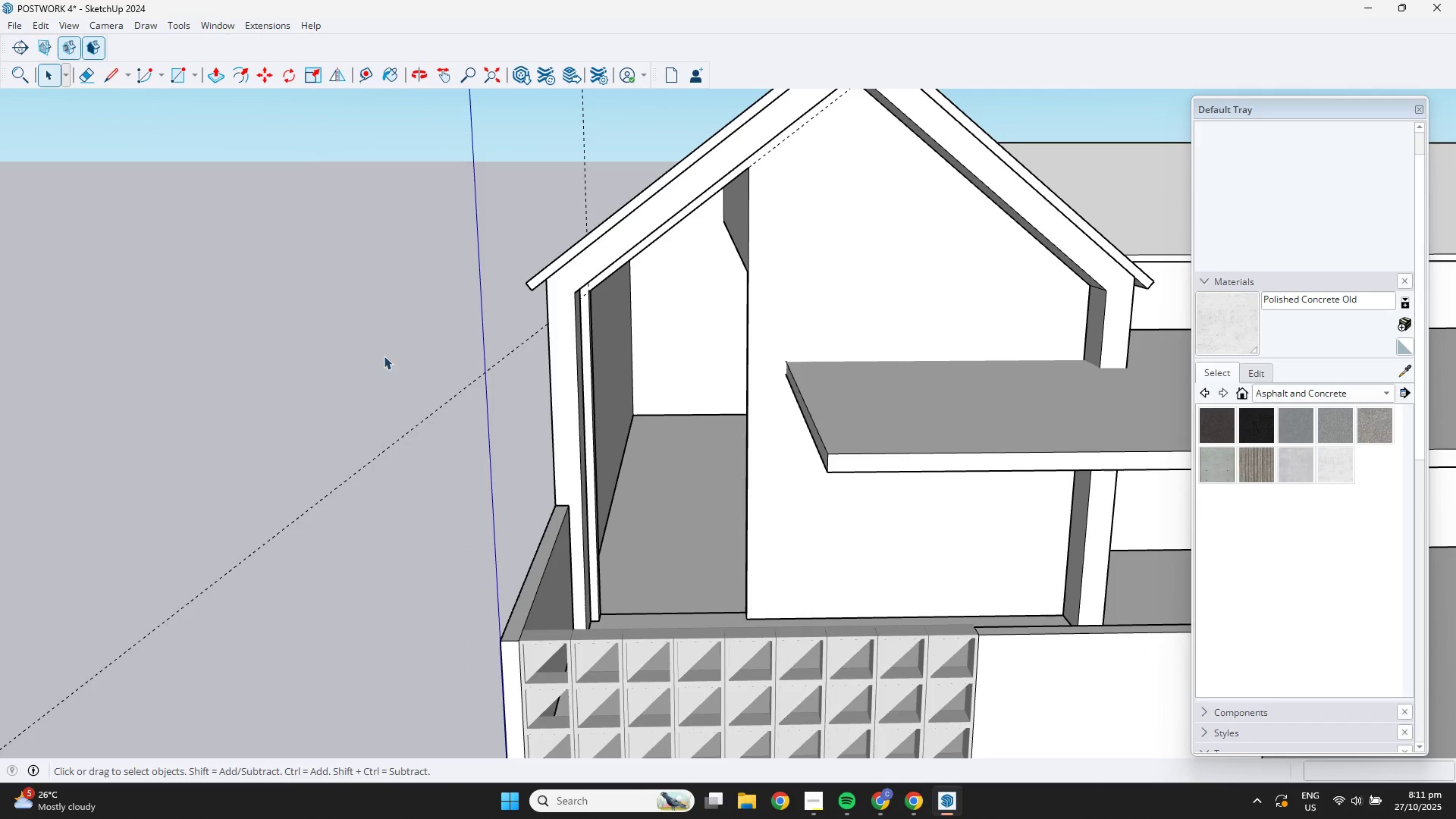 
type(RL)
 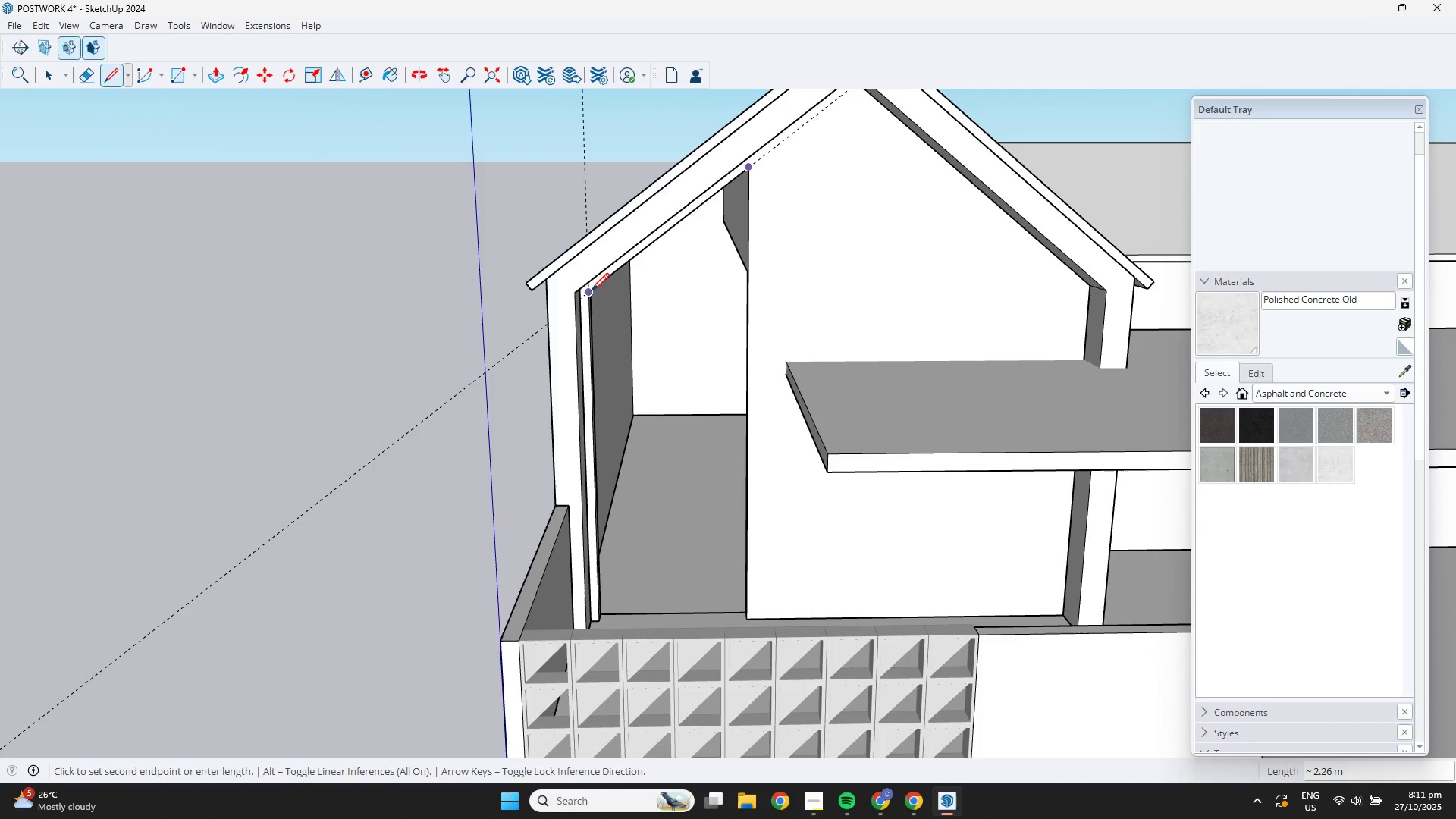 
left_click([586, 293])
 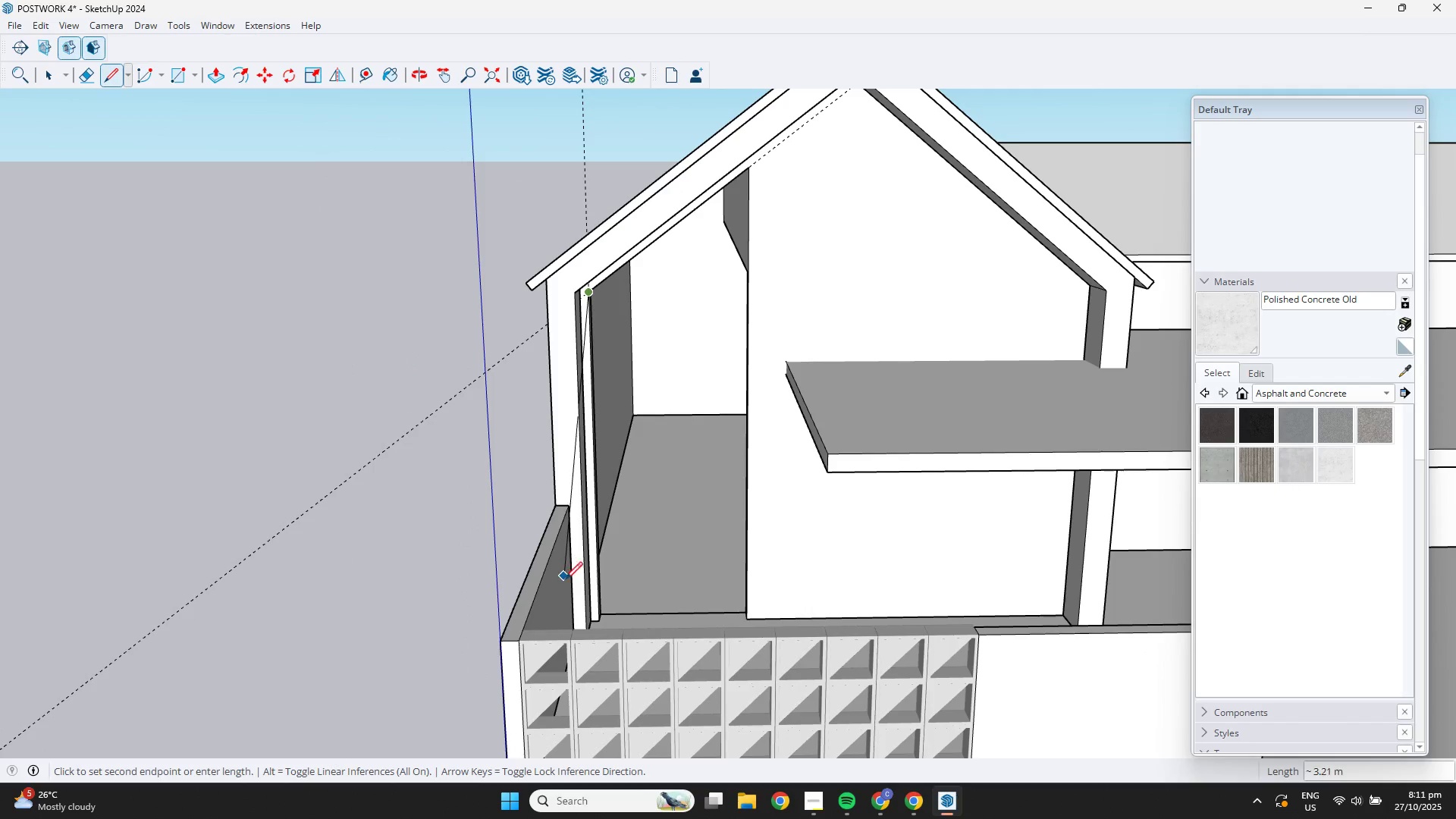 
scroll: coordinate [599, 612], scroll_direction: up, amount: 3.0
 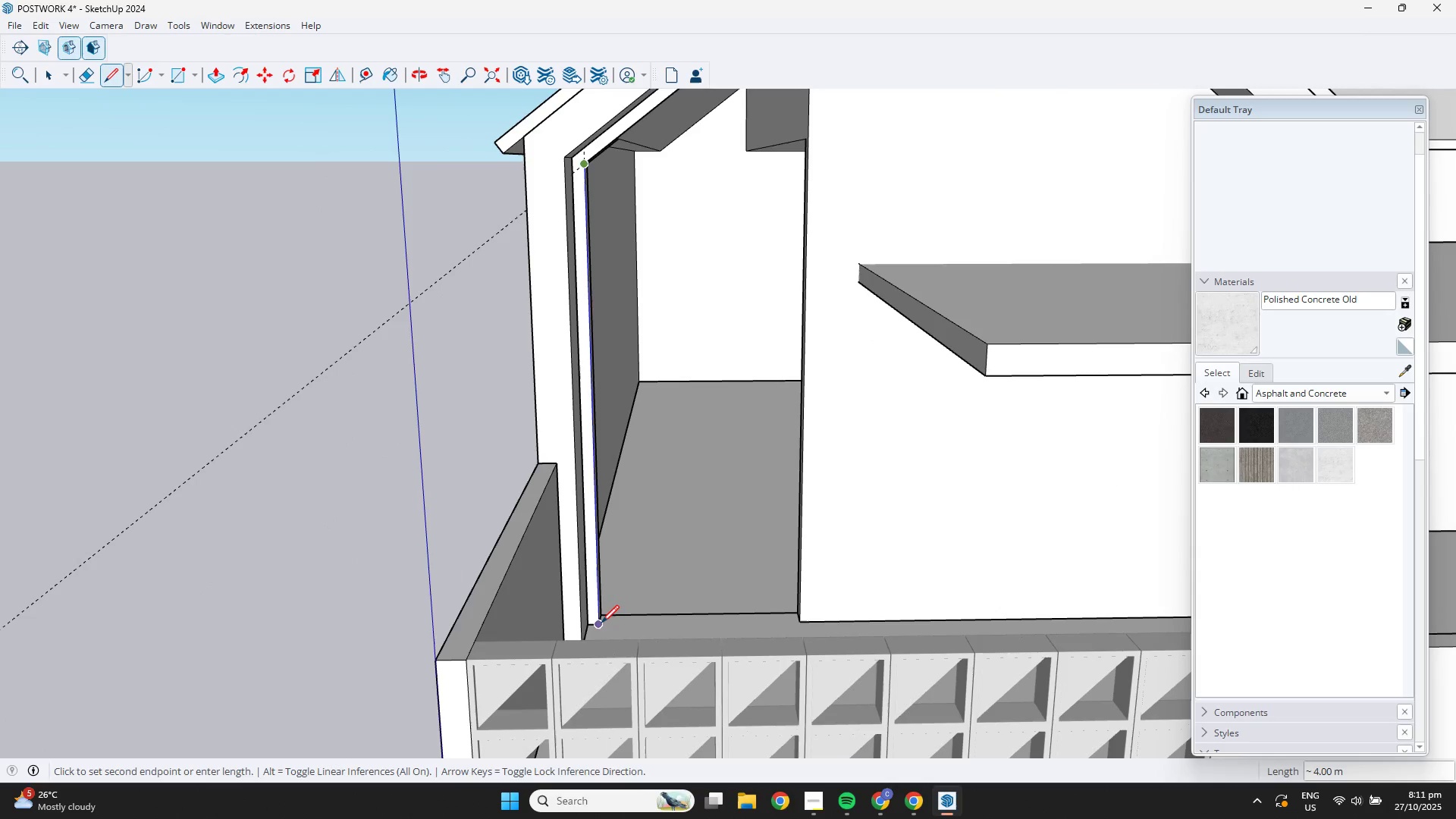 
left_click([601, 623])
 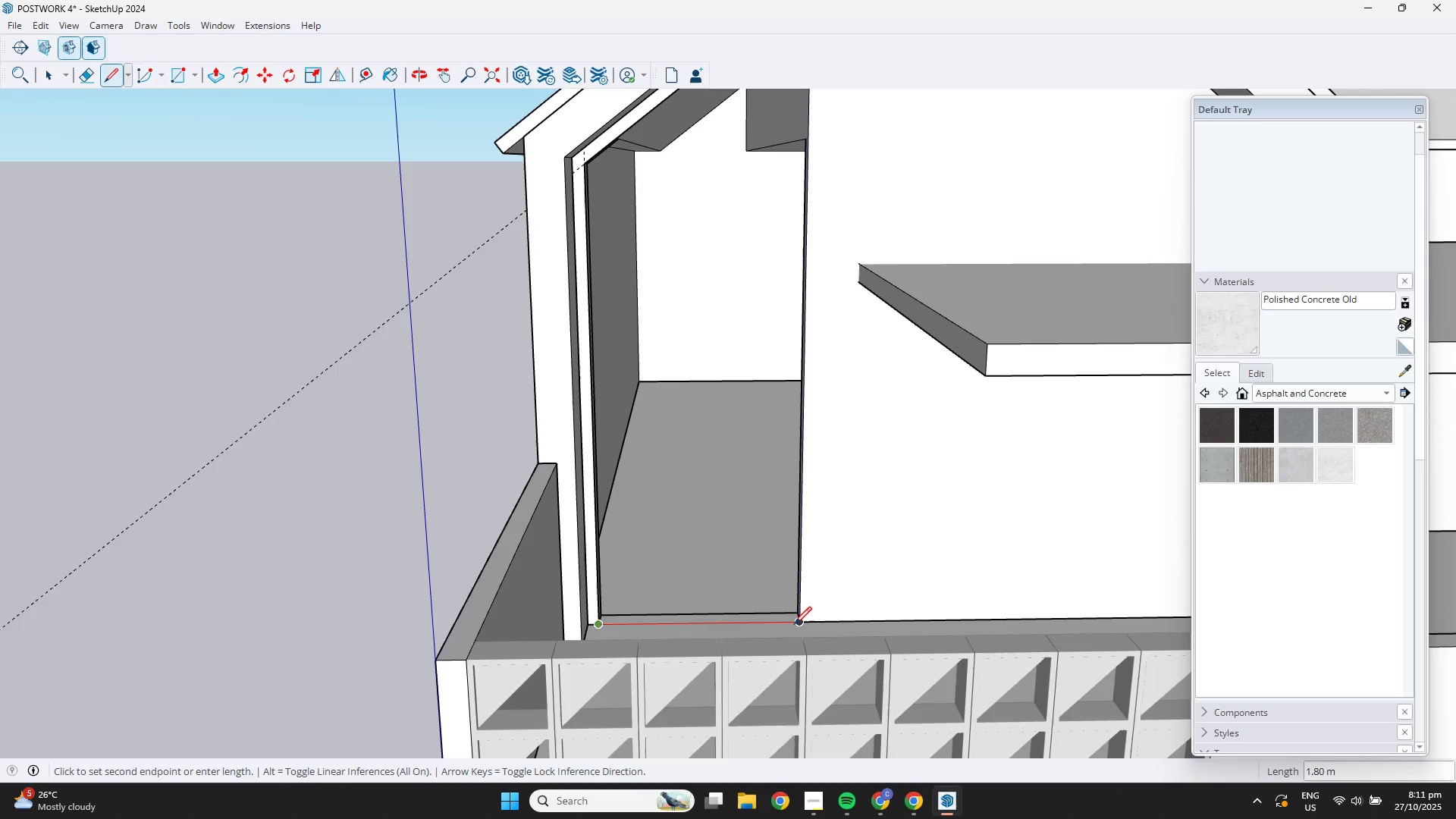 
left_click([794, 624])
 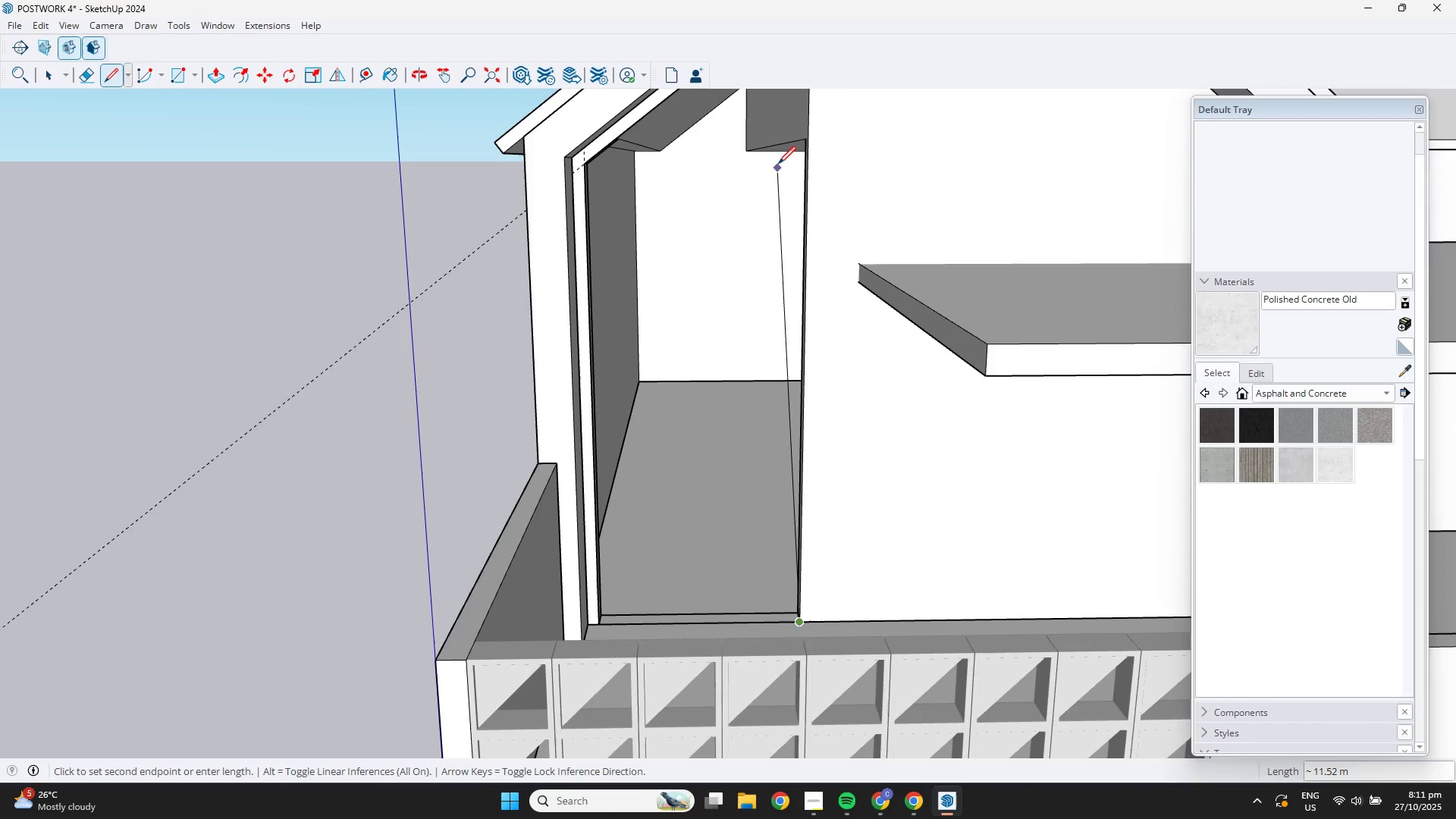 
scroll: coordinate [785, 164], scroll_direction: down, amount: 1.0
 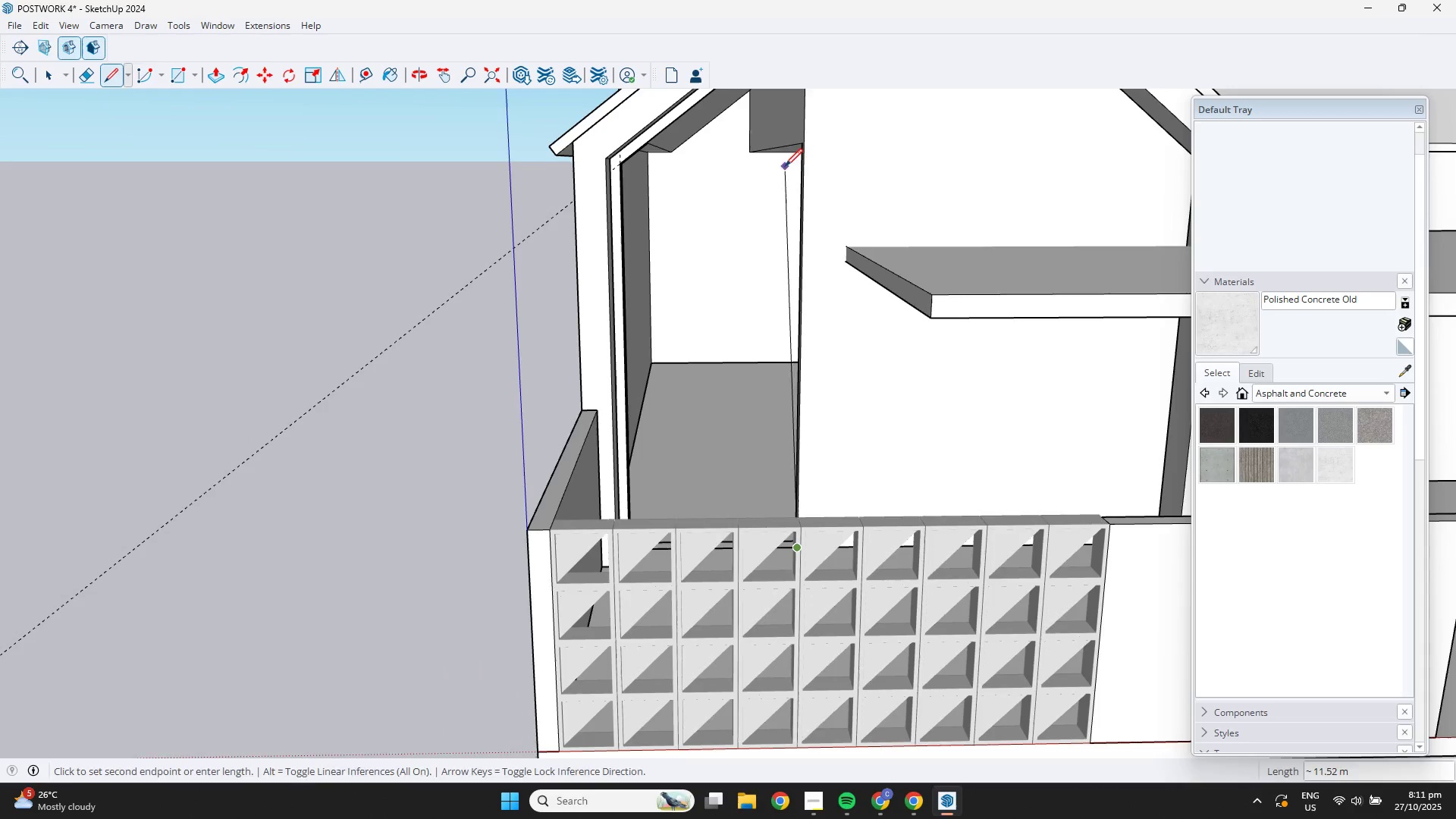 
hold_key(key=ShiftLeft, duration=0.36)
 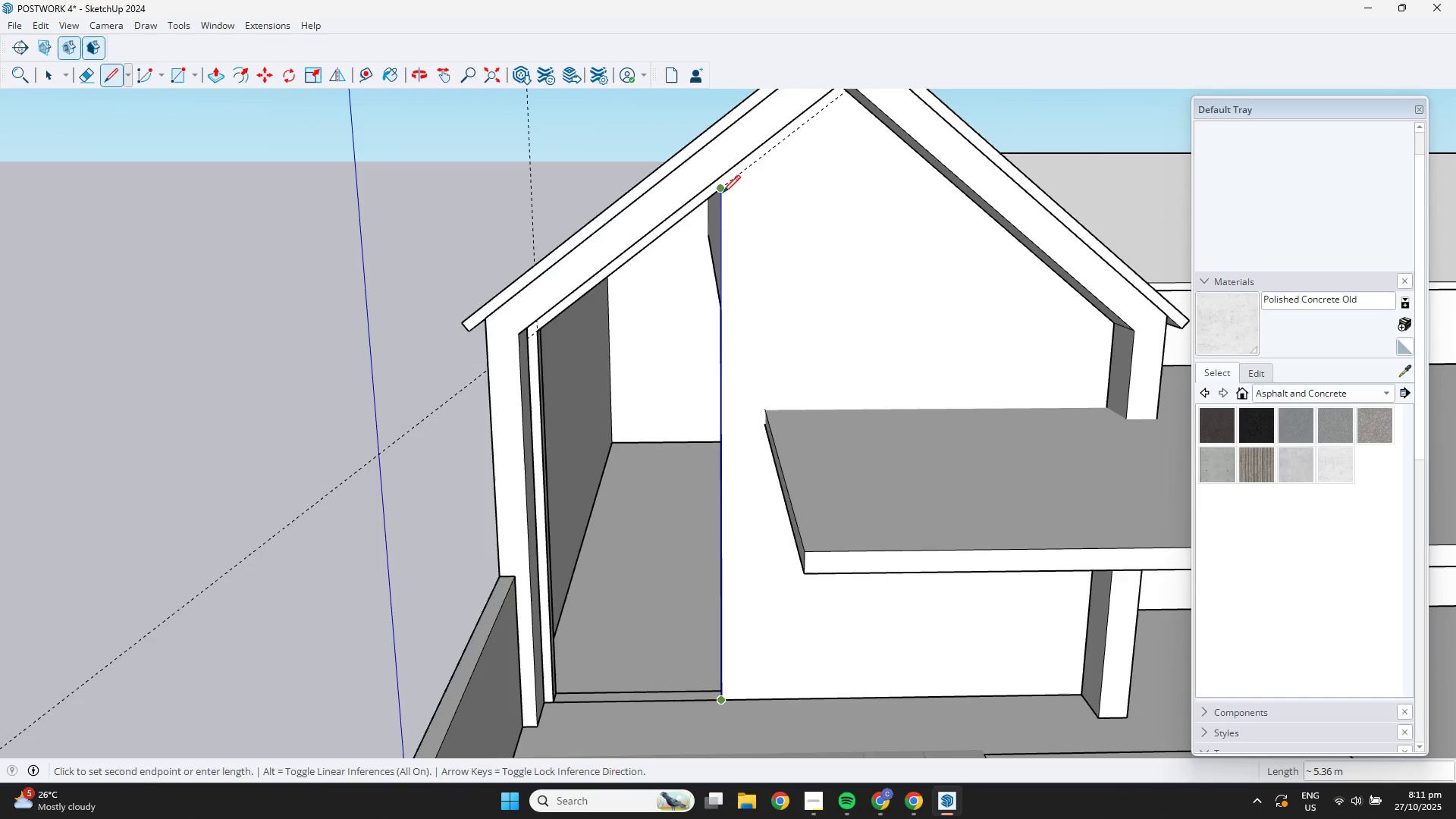 
left_click([723, 193])
 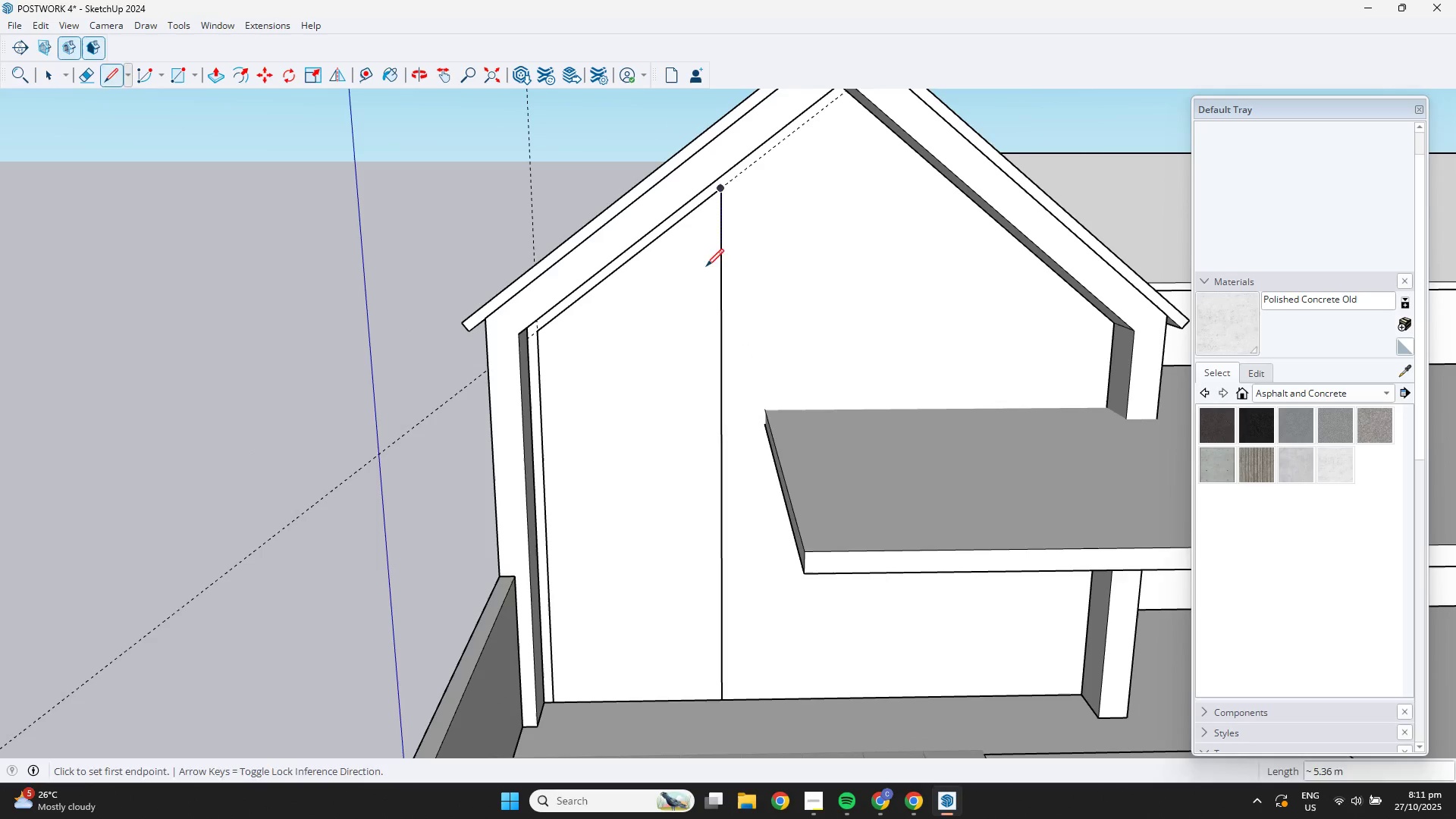 
key(Space)
 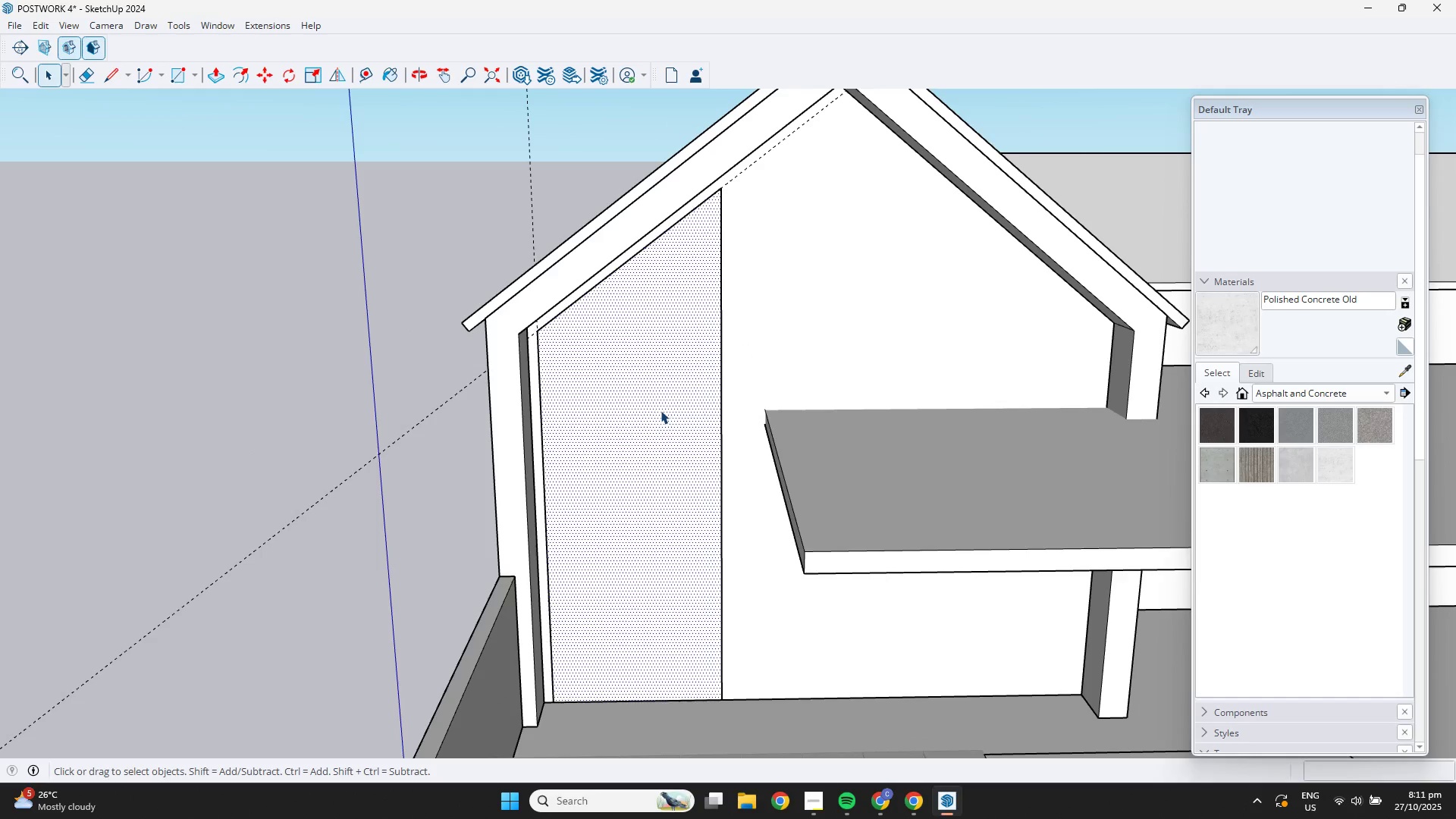 
double_click([661, 410])
 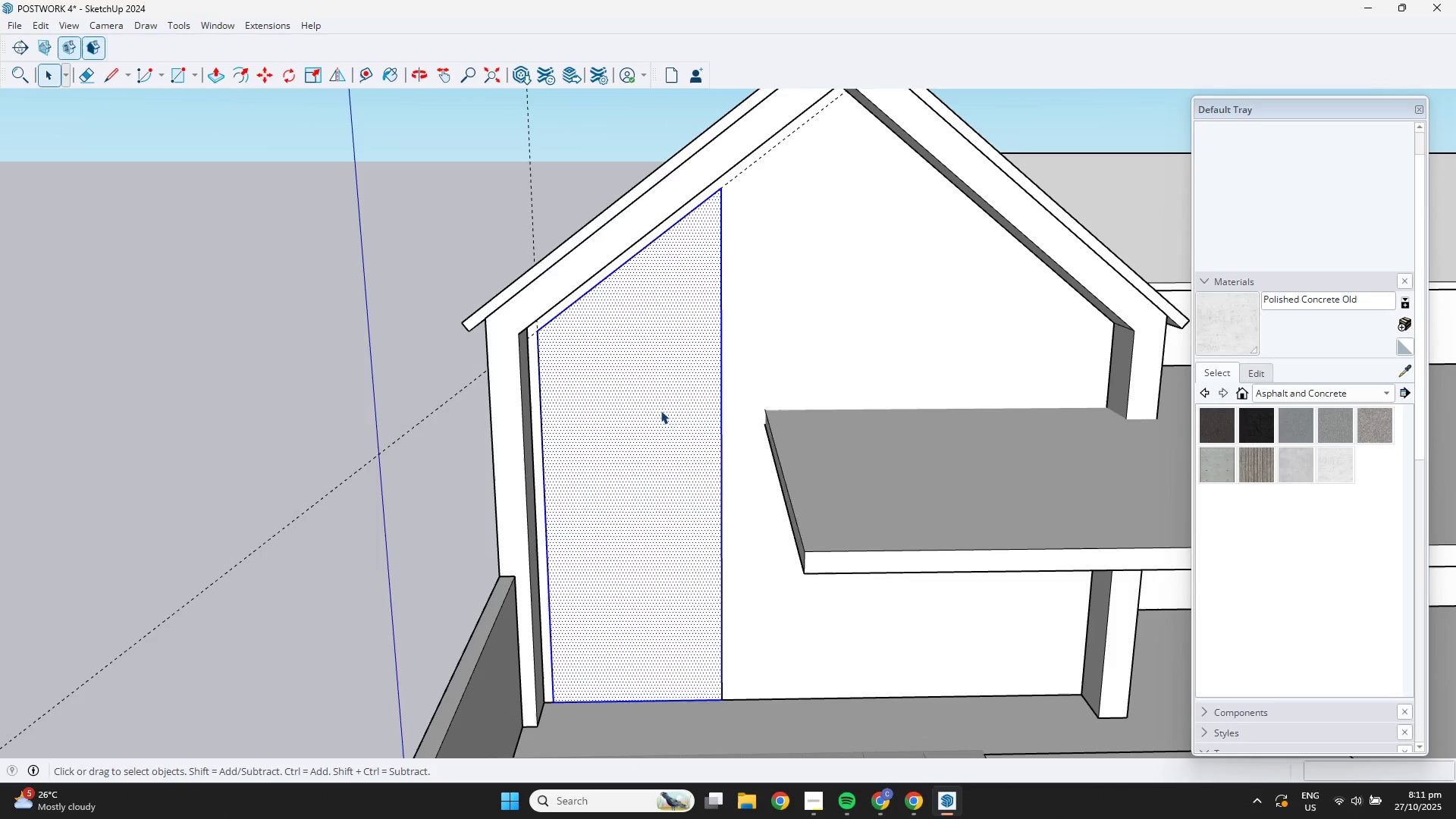 
right_click([661, 410])
 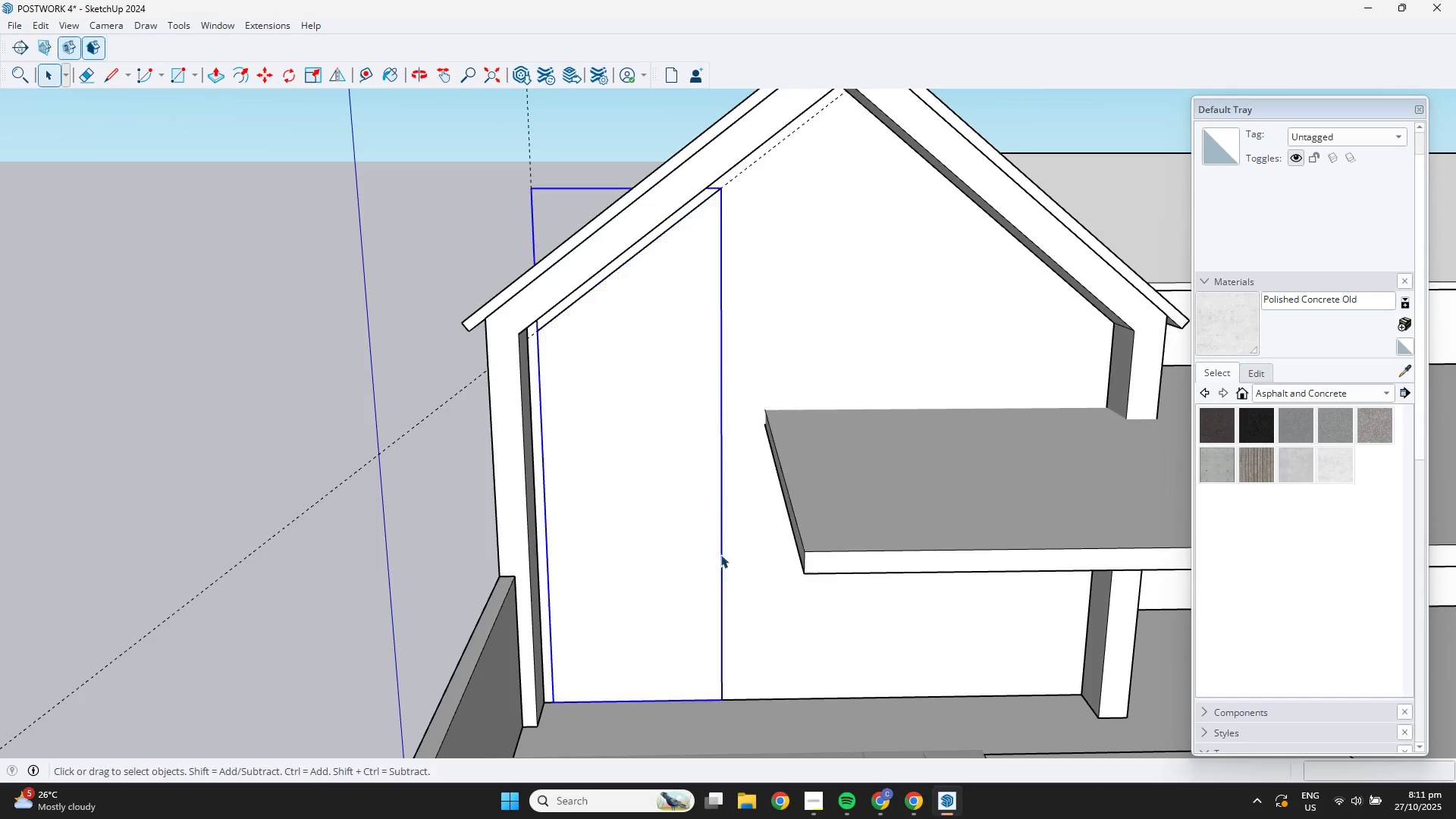 
double_click([620, 453])
 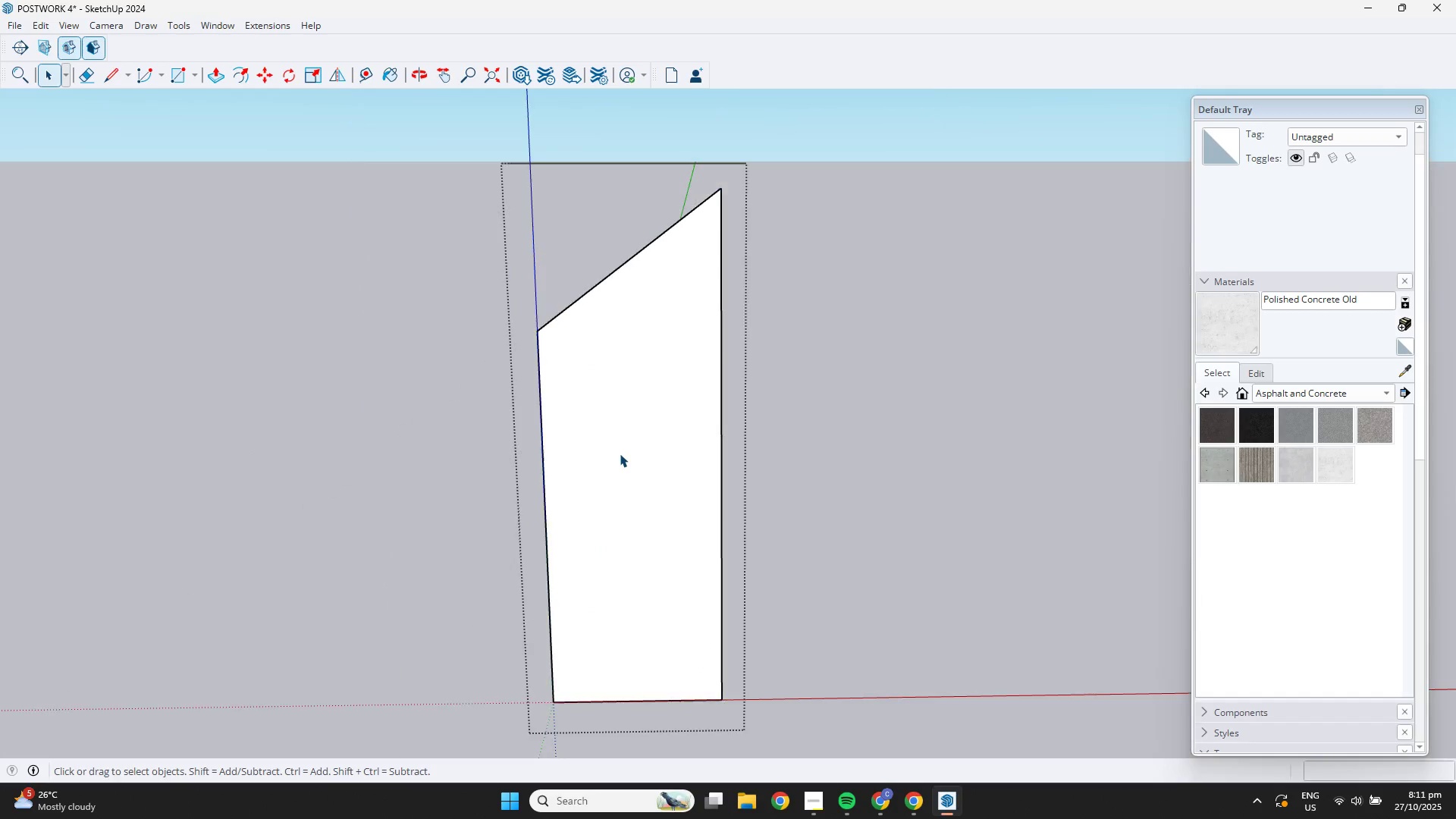 
triple_click([620, 453])
 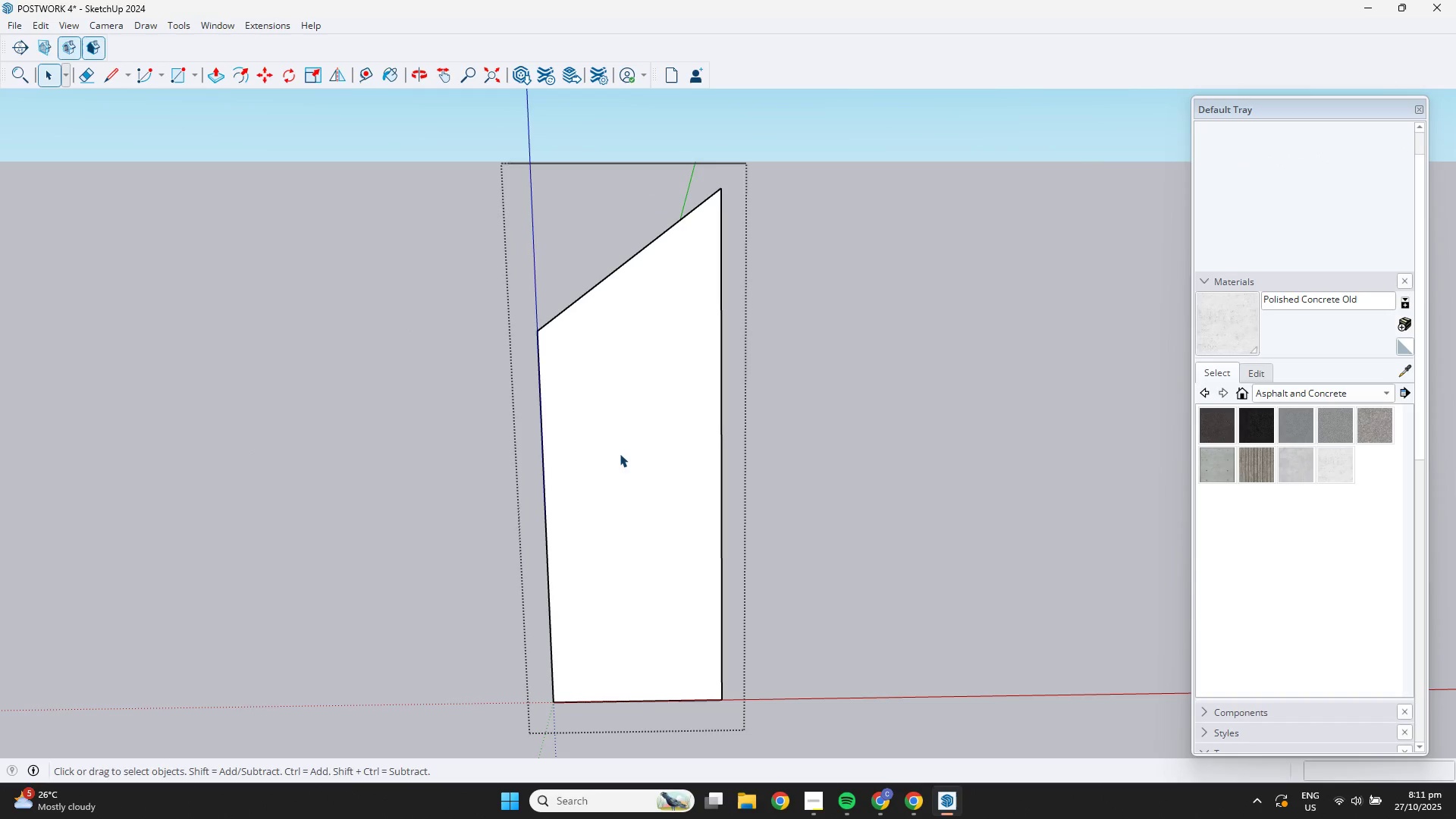 
key(F)
 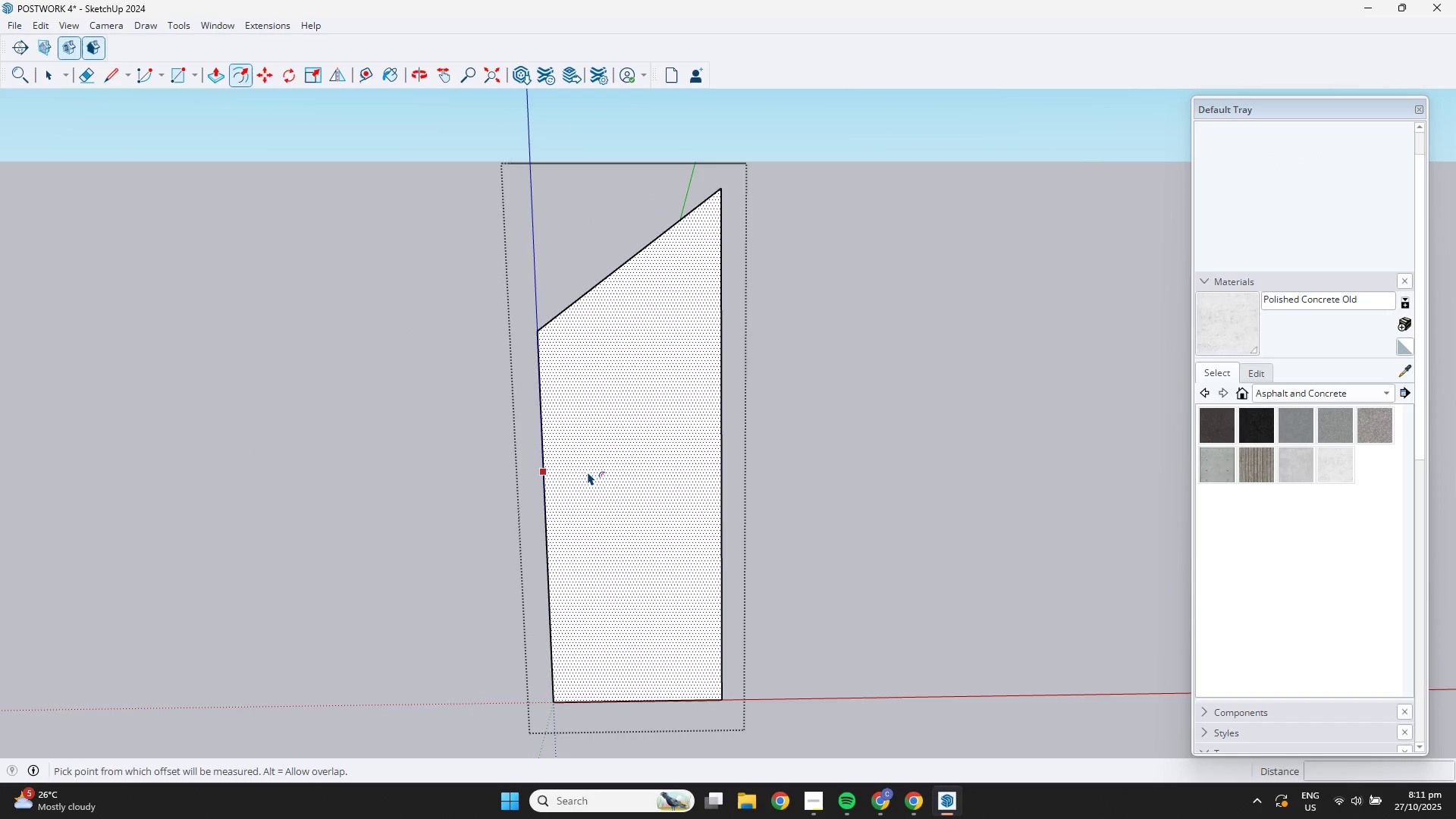 
left_click([588, 472])
 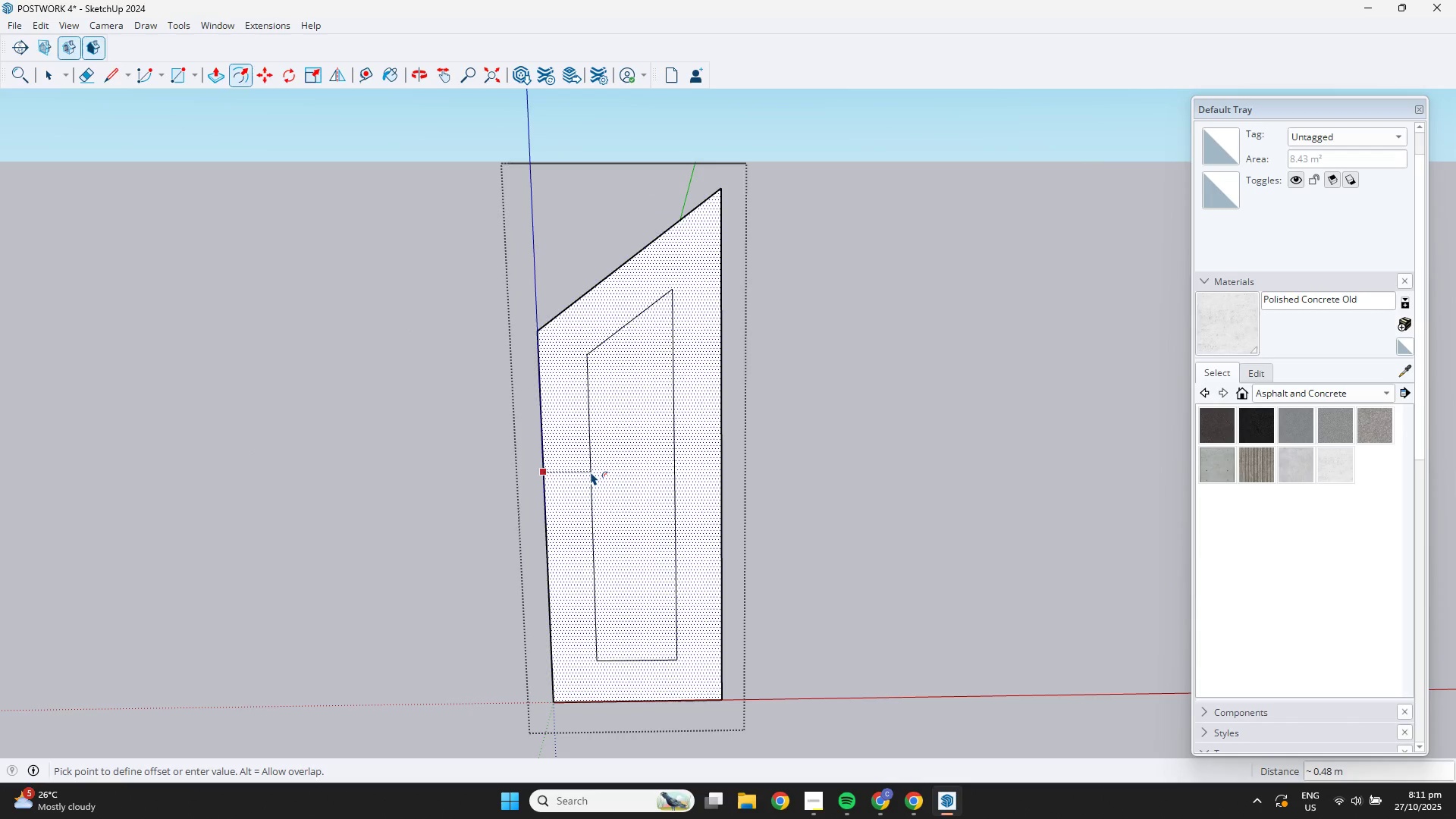 
key(NumpadDecimal)
 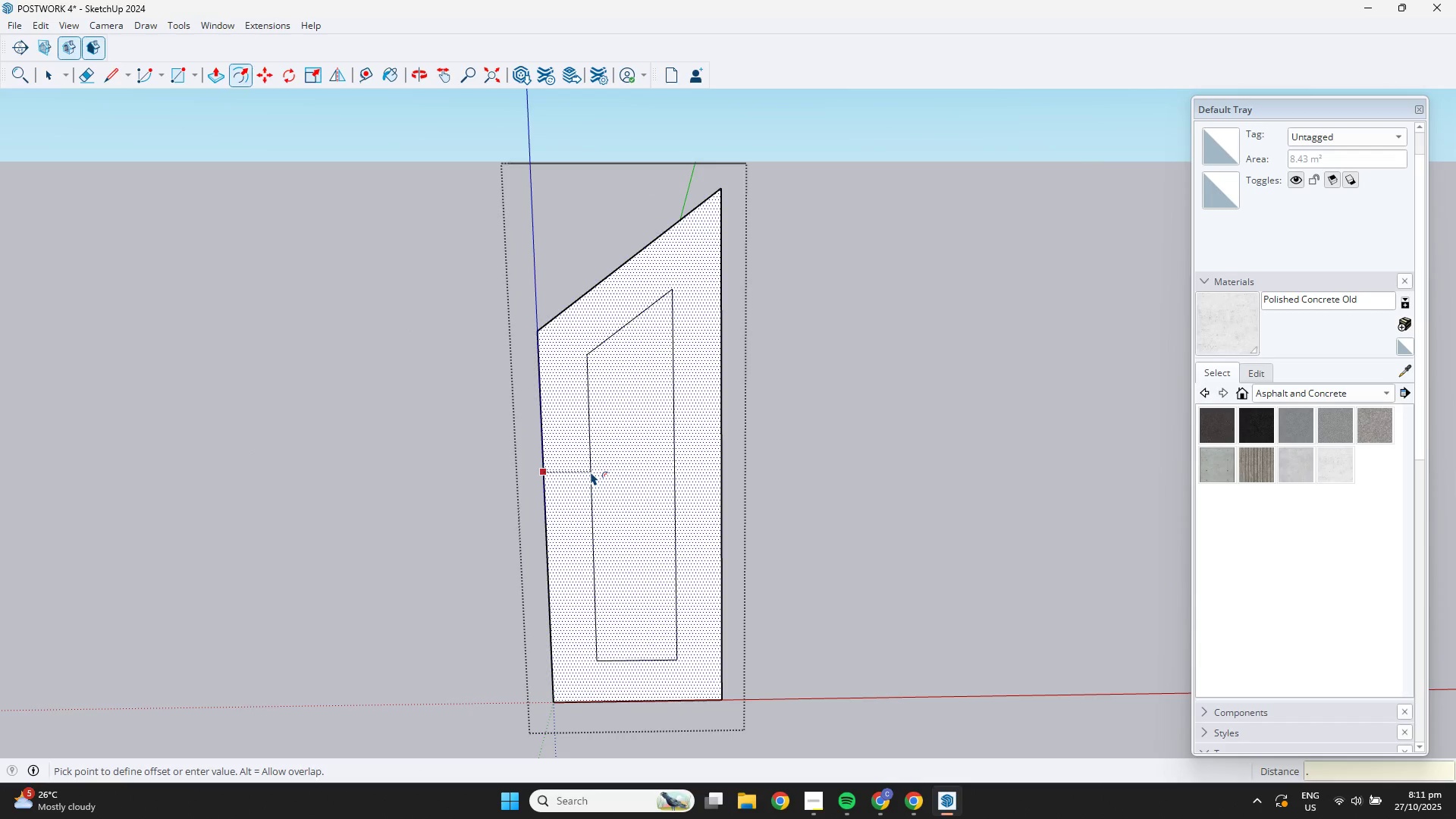 
key(Numpad0)
 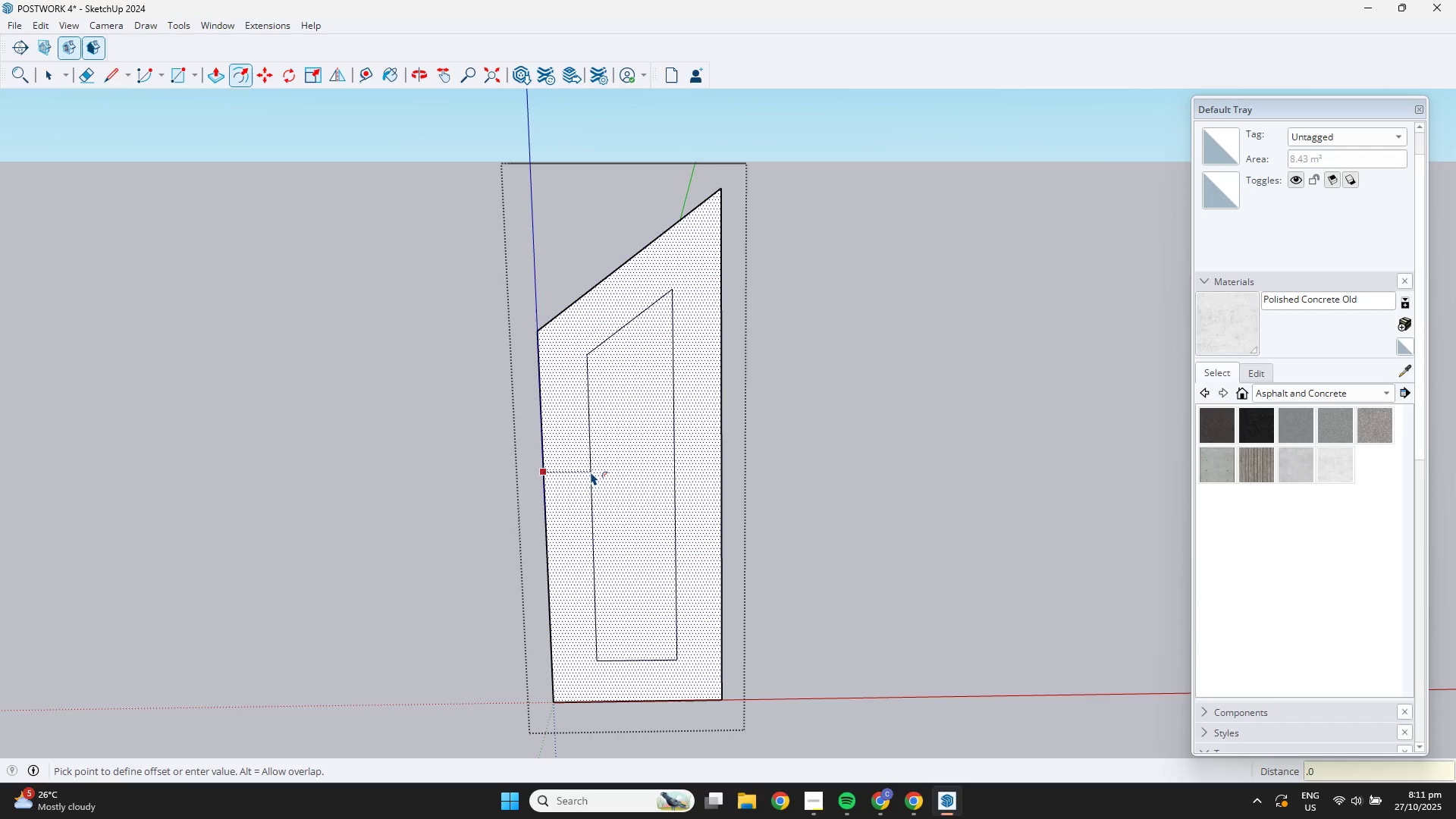 
key(Numpad5)
 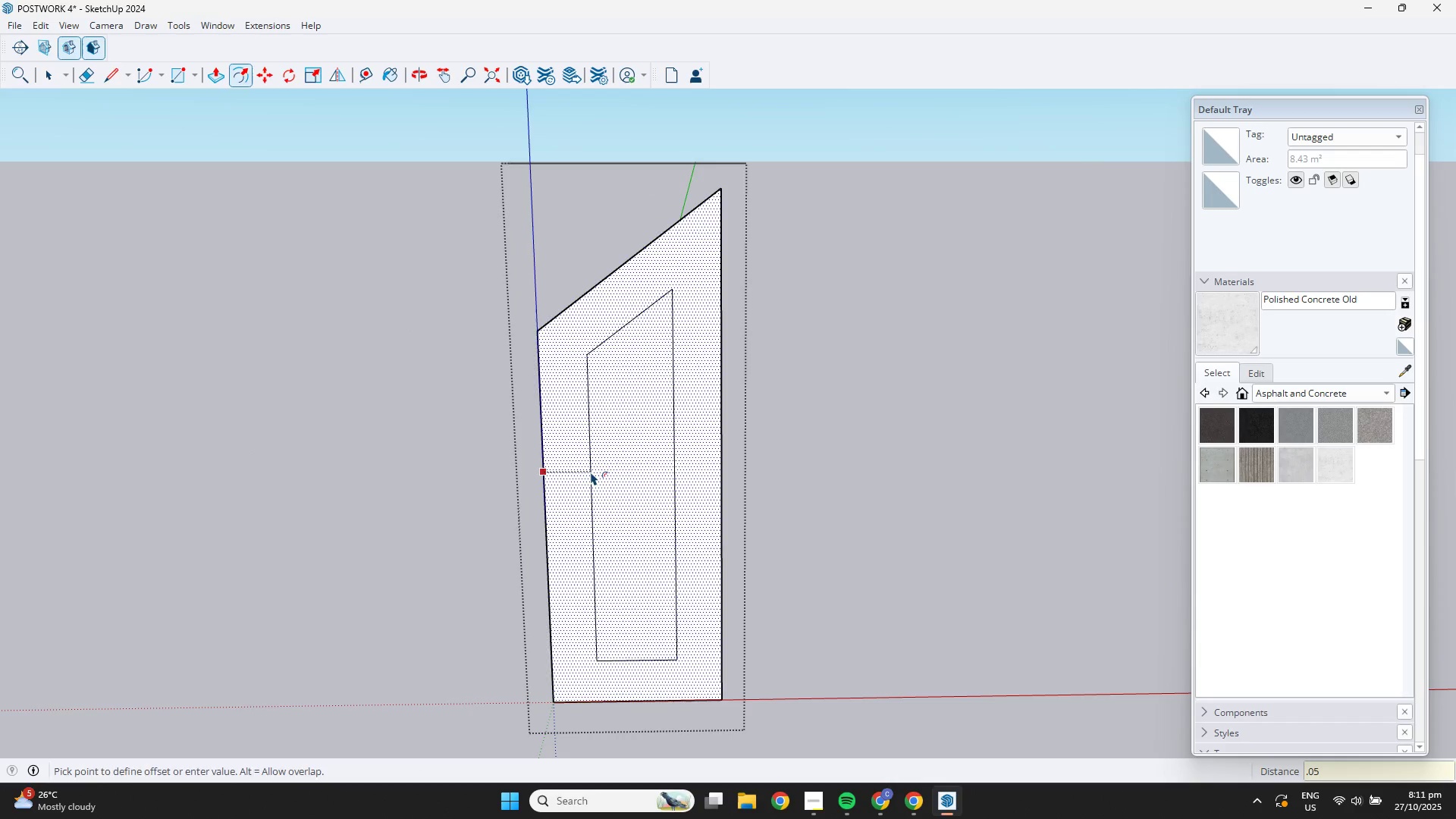 
key(NumpadEnter)
 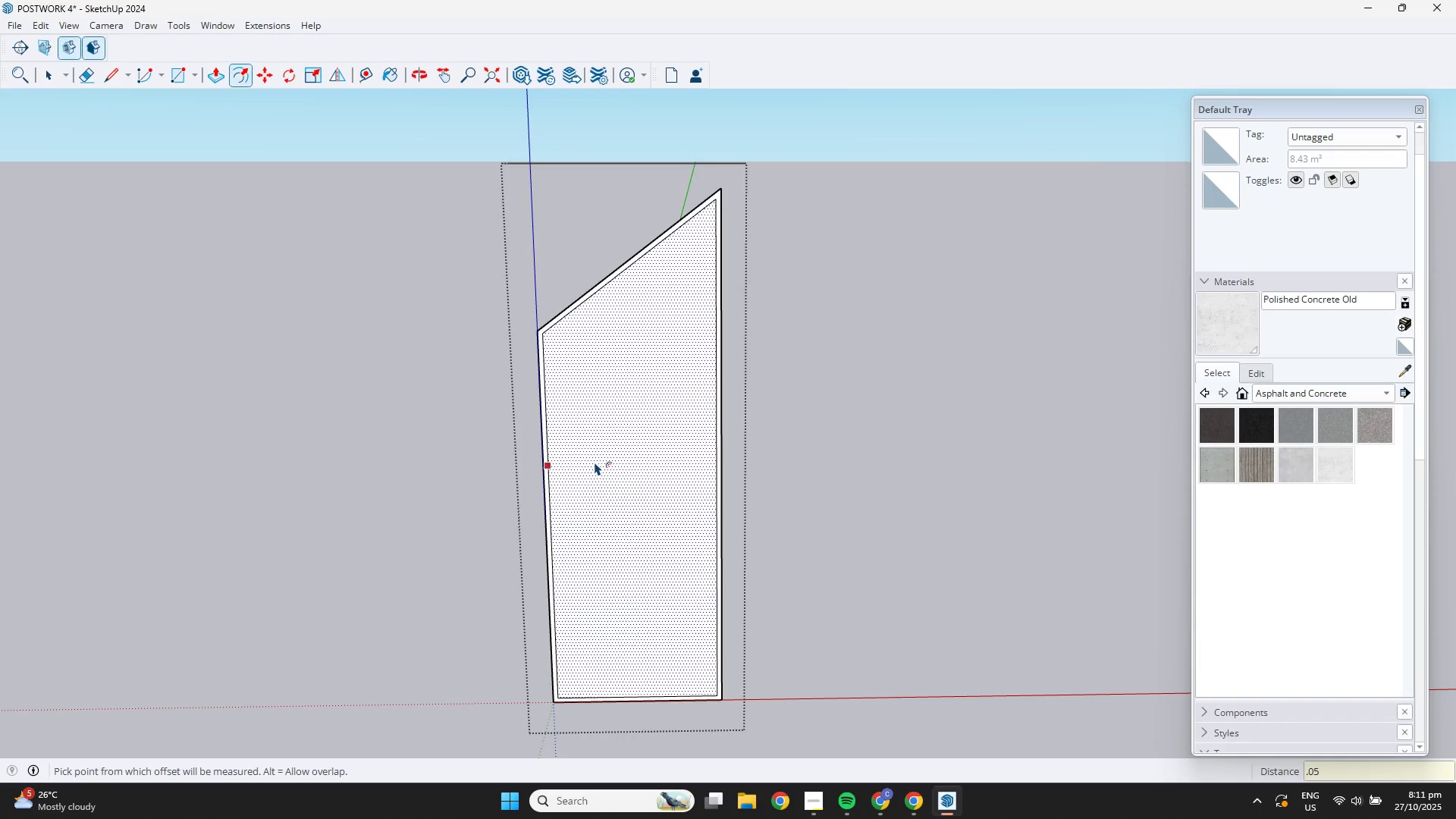 
key(Space)
 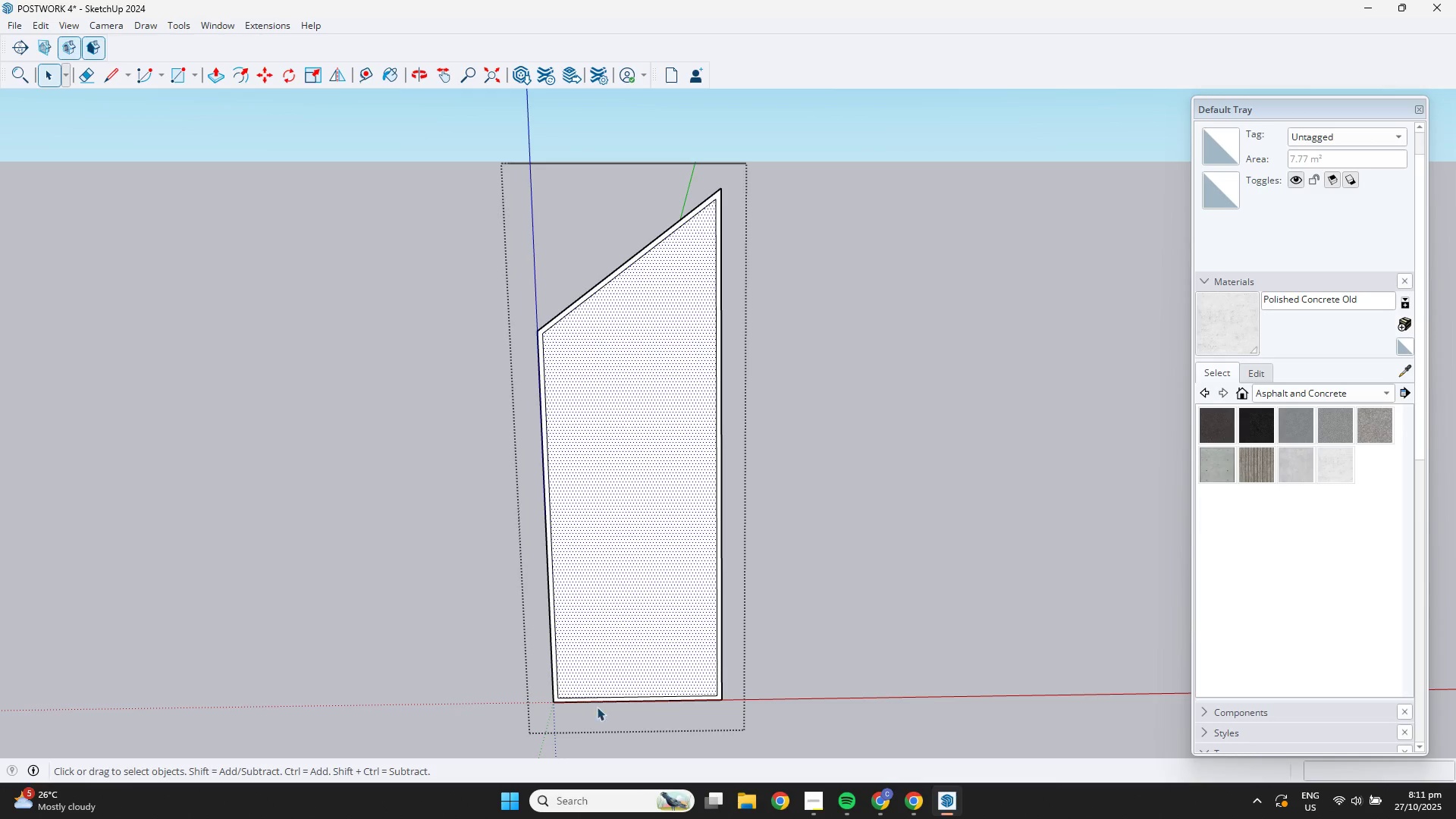 
key(L)
 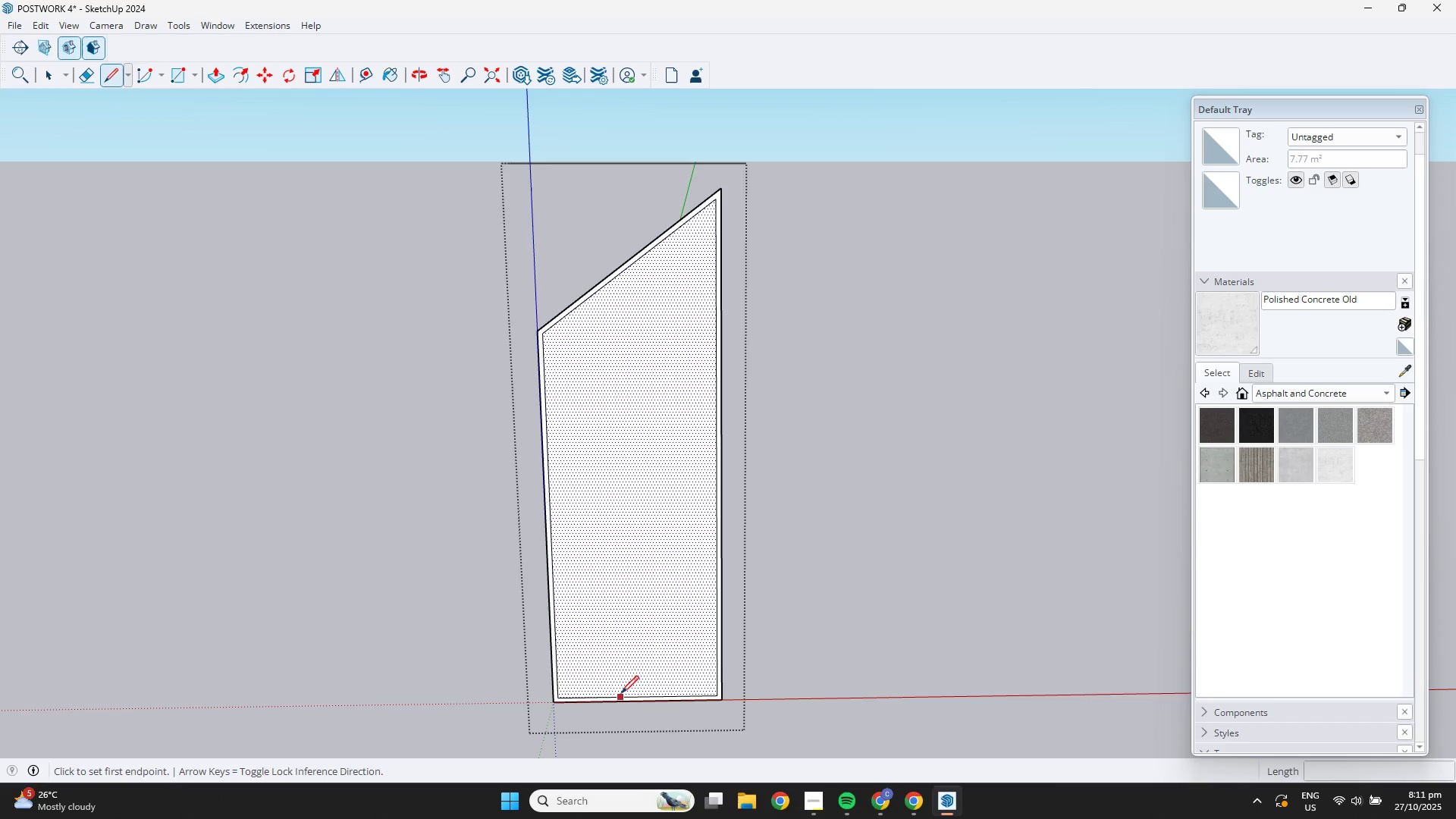 
left_click([635, 695])
 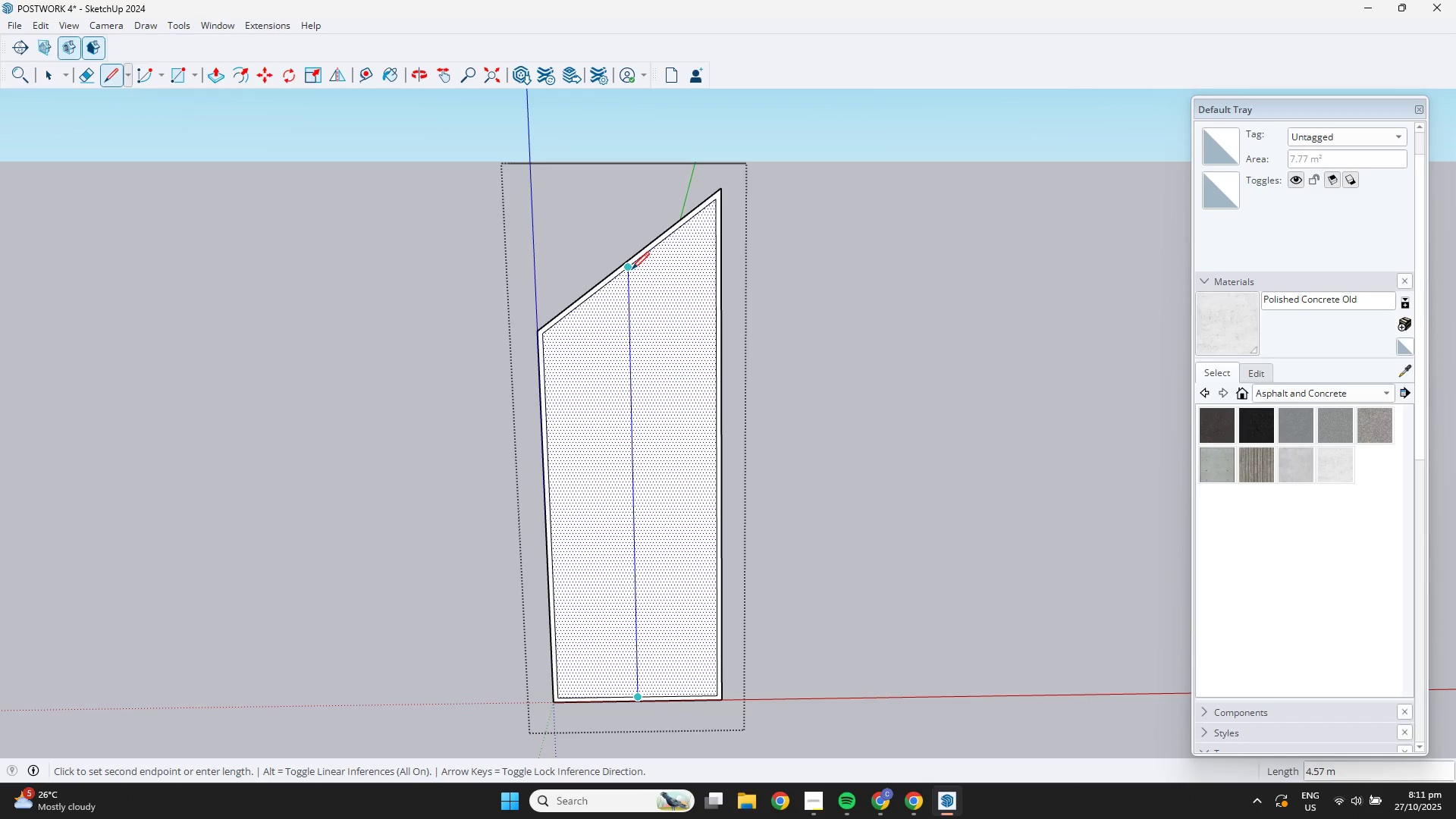 
key(Space)
 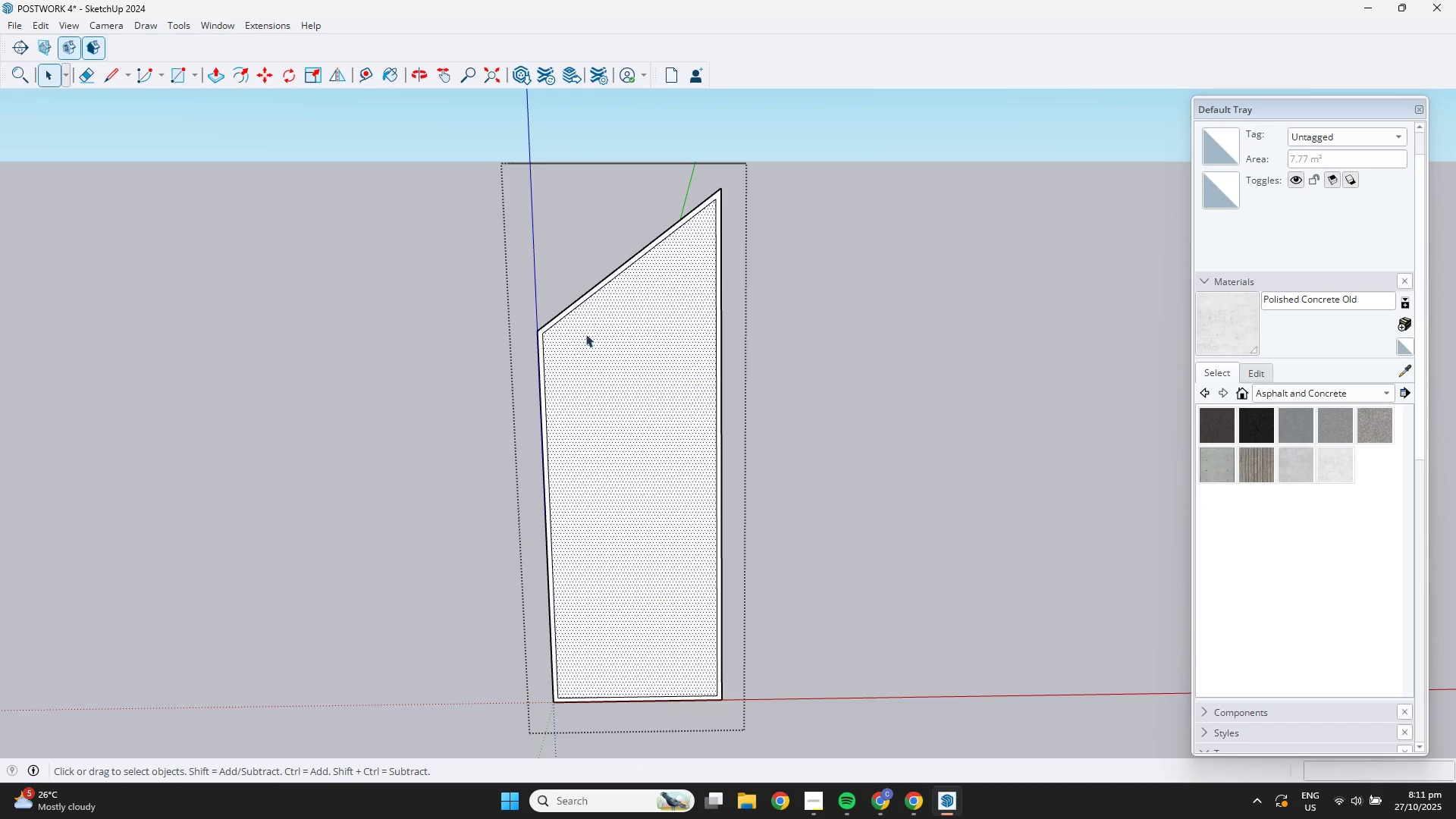 
scroll: coordinate [542, 347], scroll_direction: up, amount: 3.0
 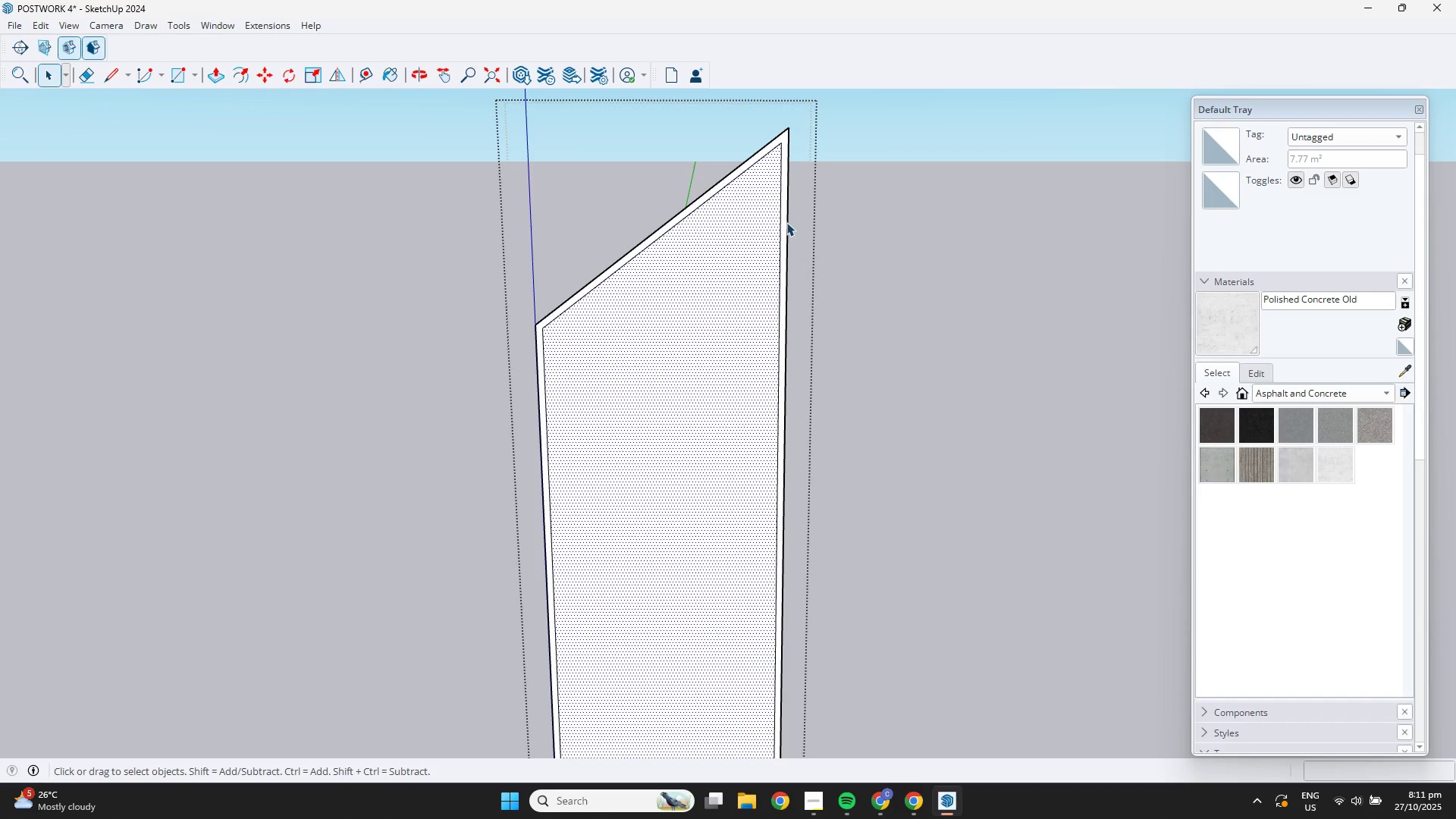 
key(L)
 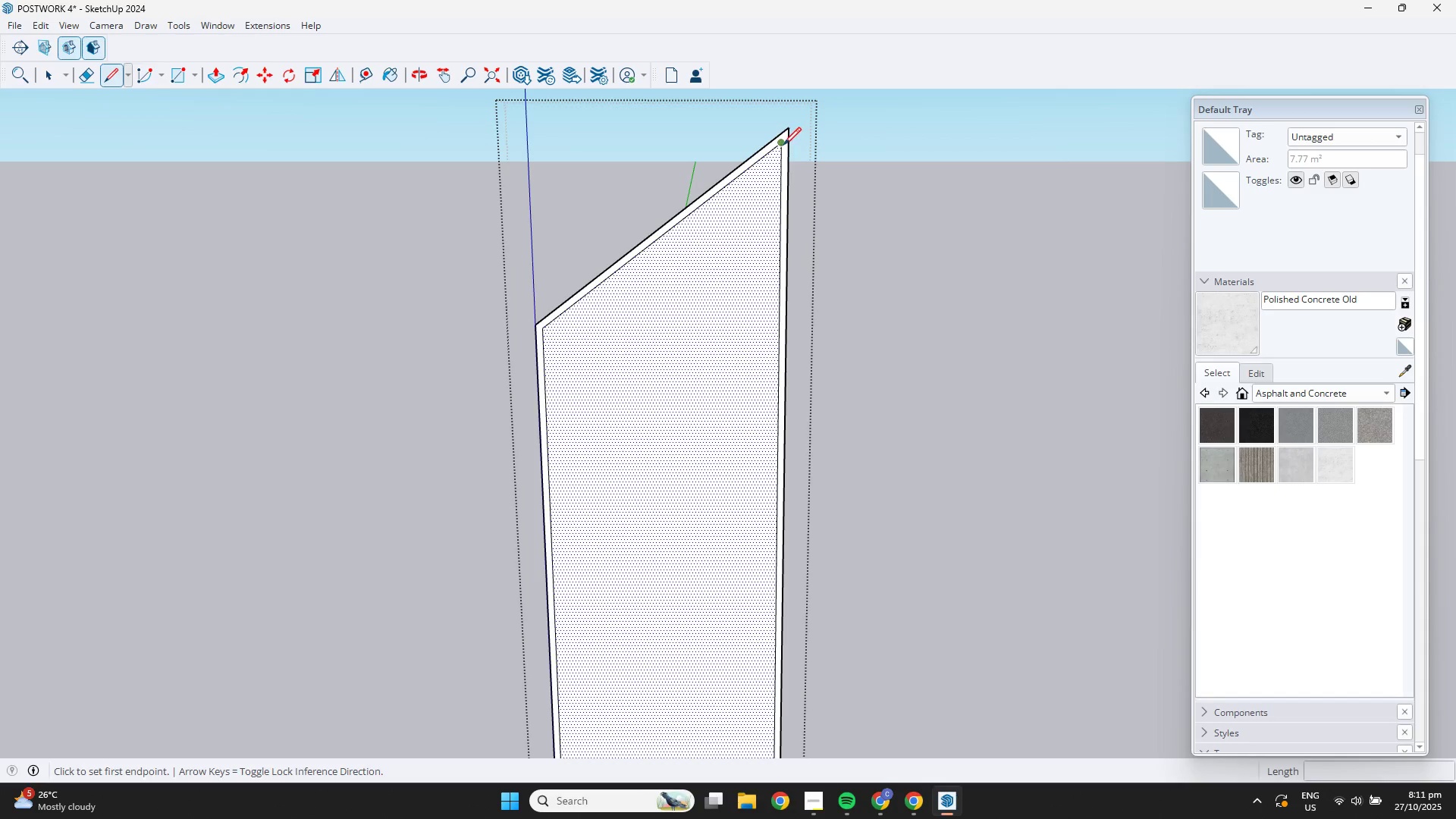 
left_click([783, 145])
 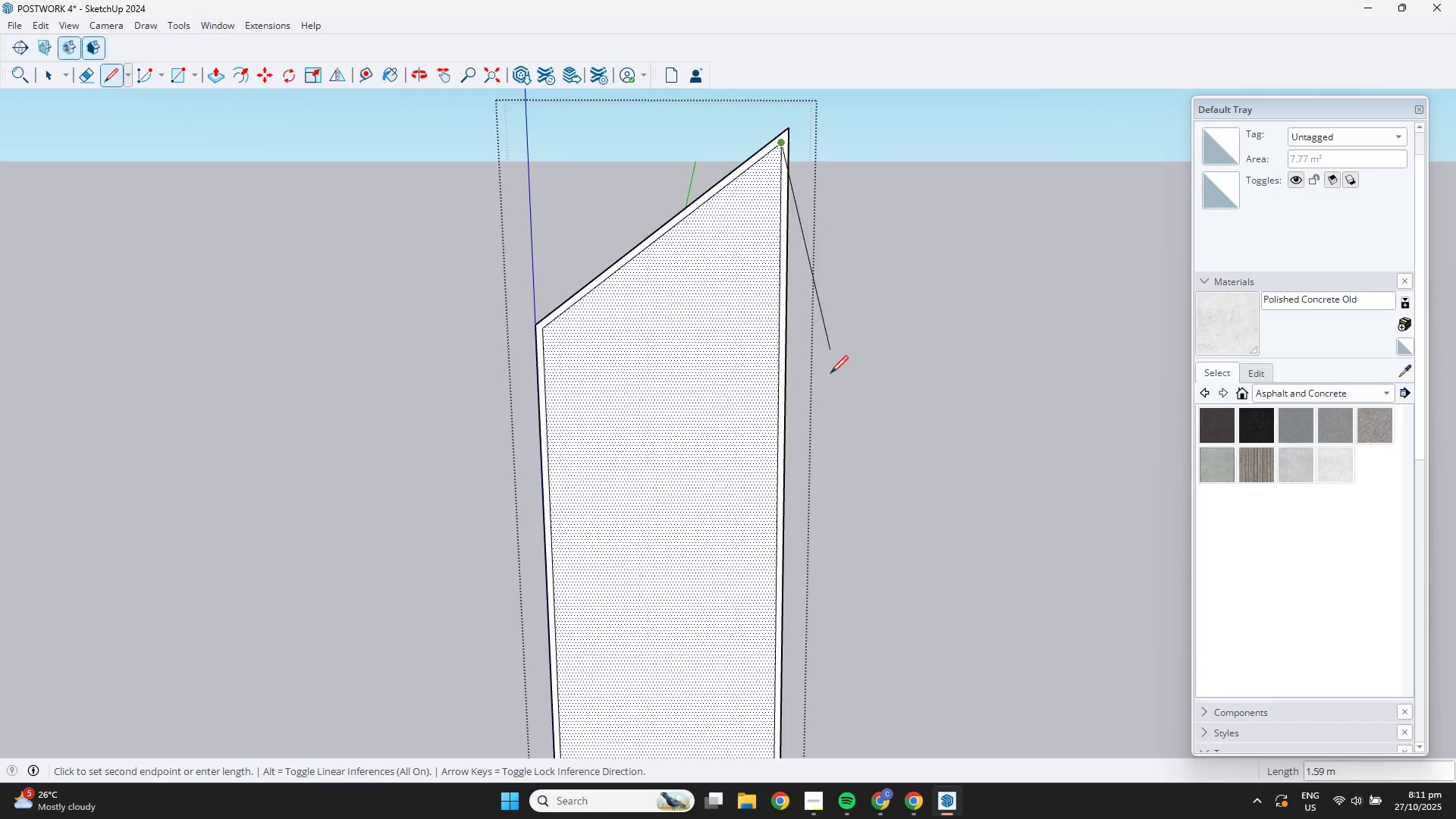 
scroll: coordinate [815, 452], scroll_direction: down, amount: 3.0
 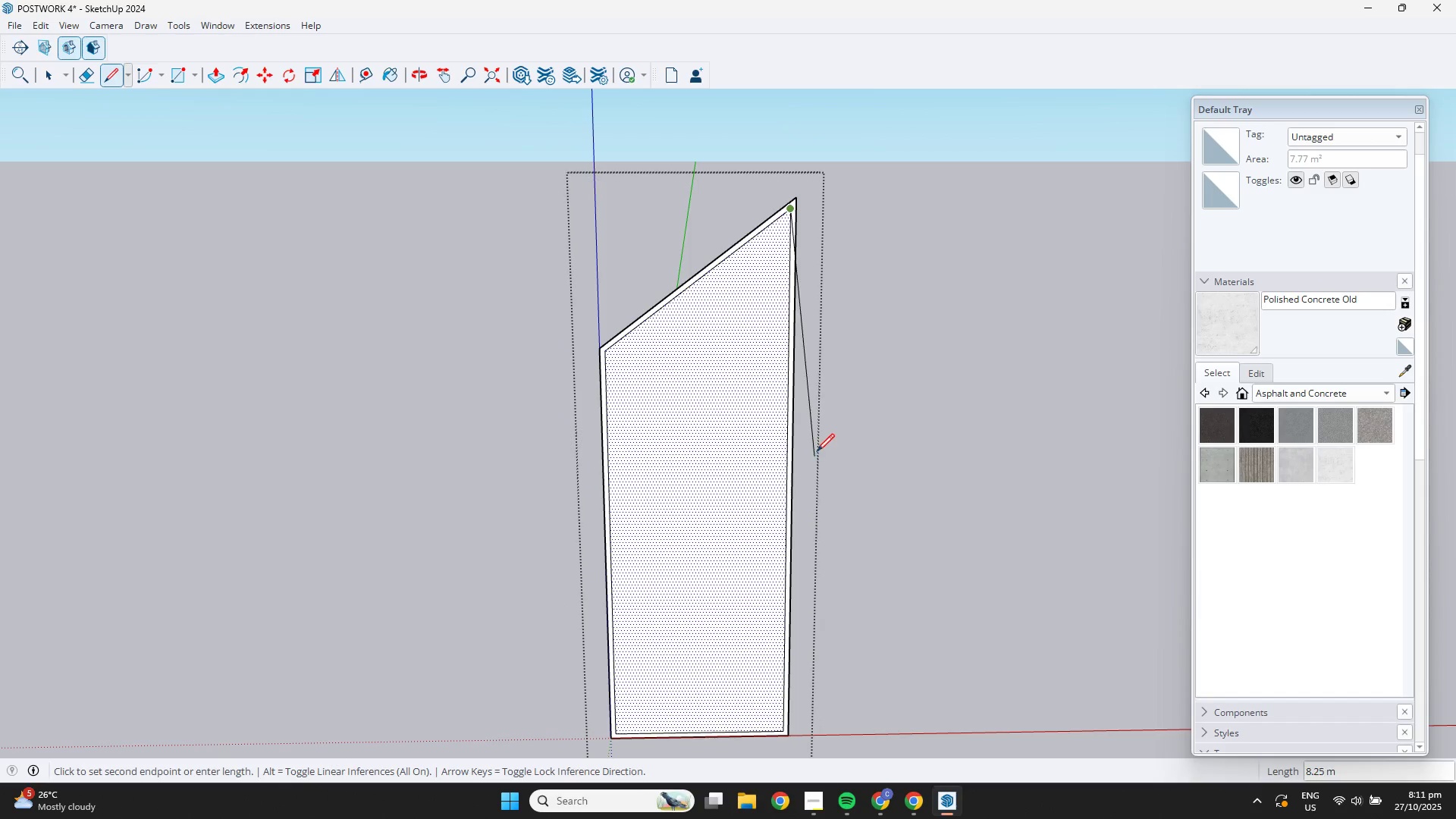 
key(R)
 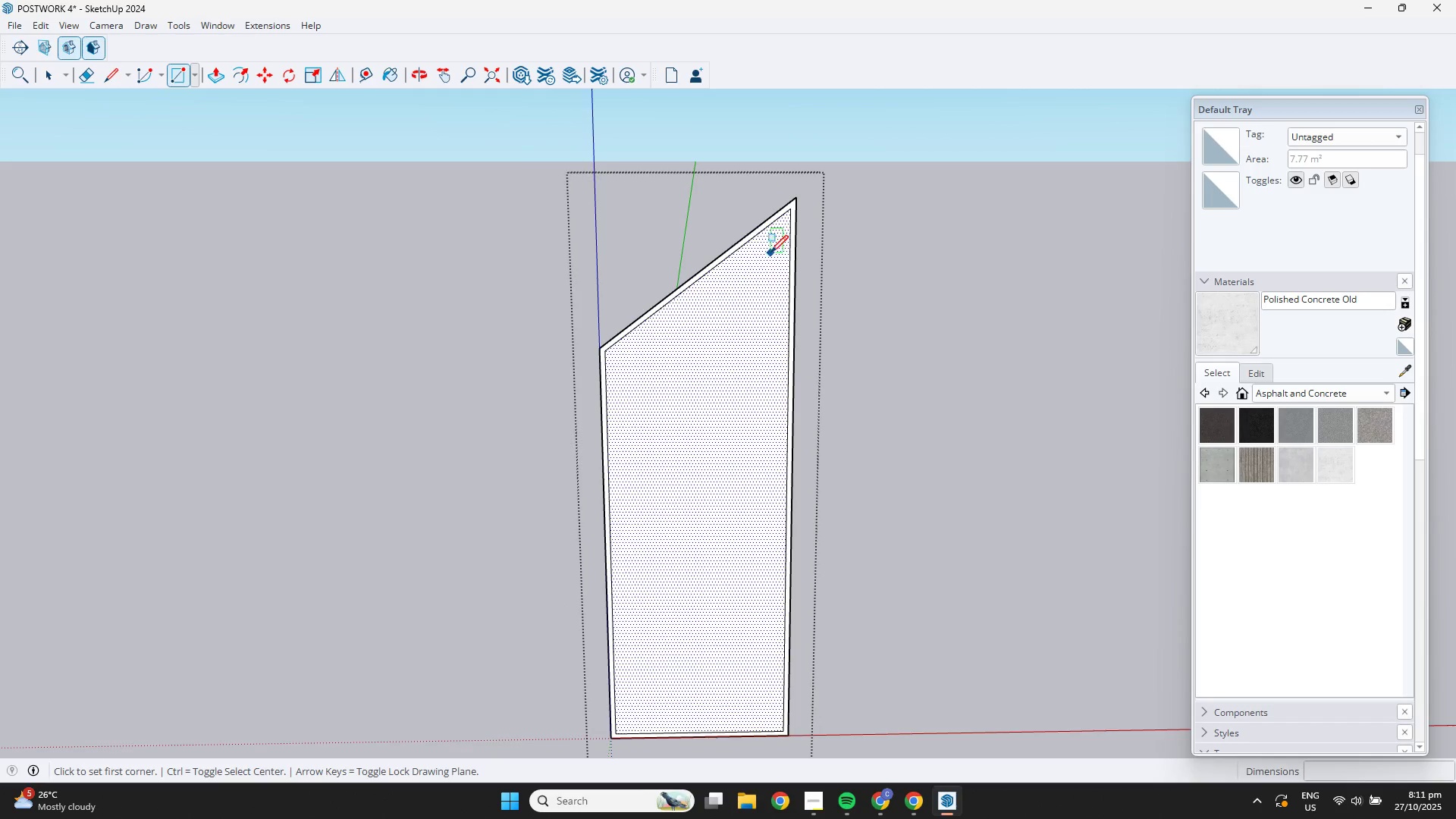 
scroll: coordinate [771, 250], scroll_direction: down, amount: 1.0
 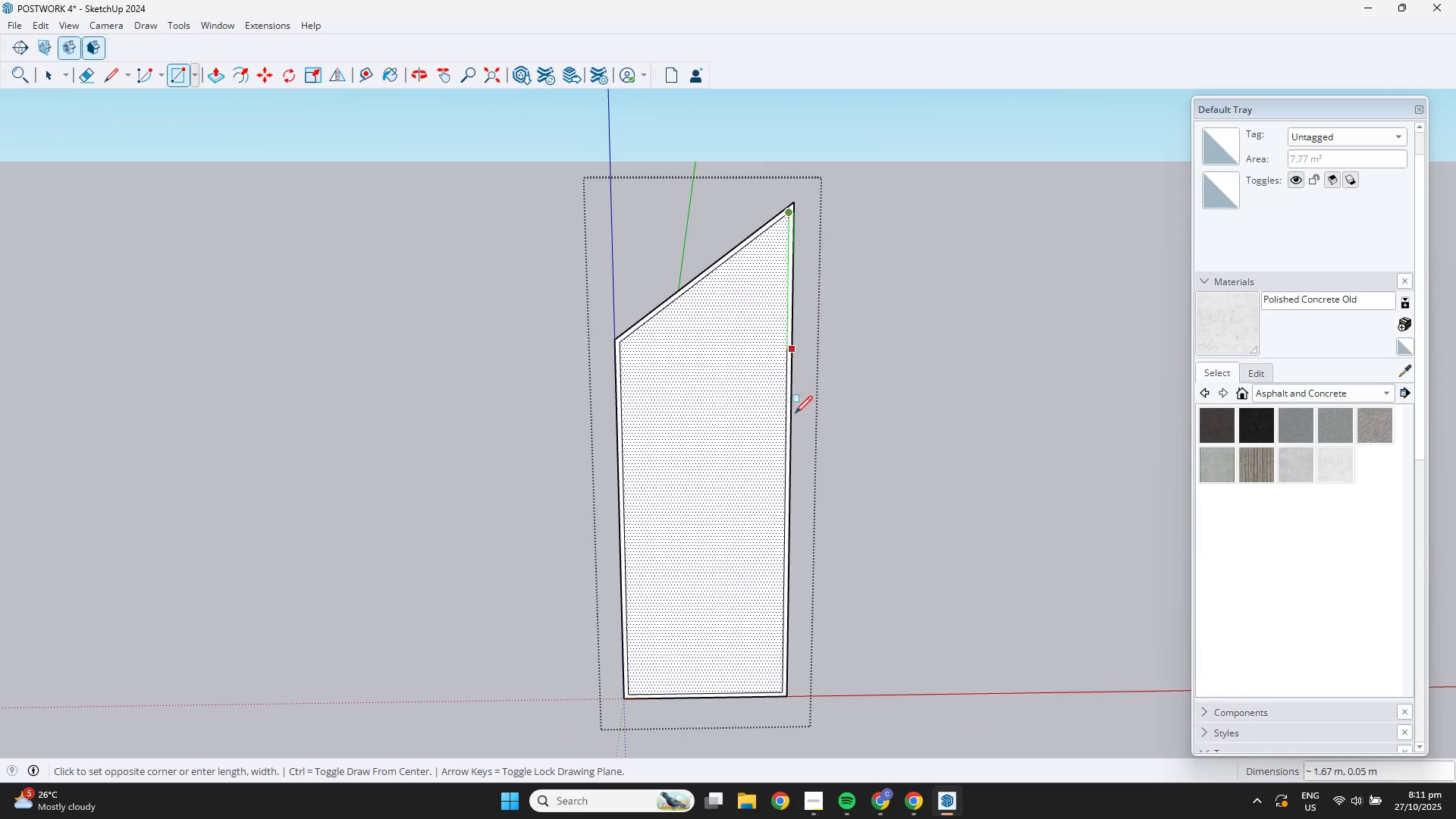 
scroll: coordinate [768, 717], scroll_direction: up, amount: 4.0
 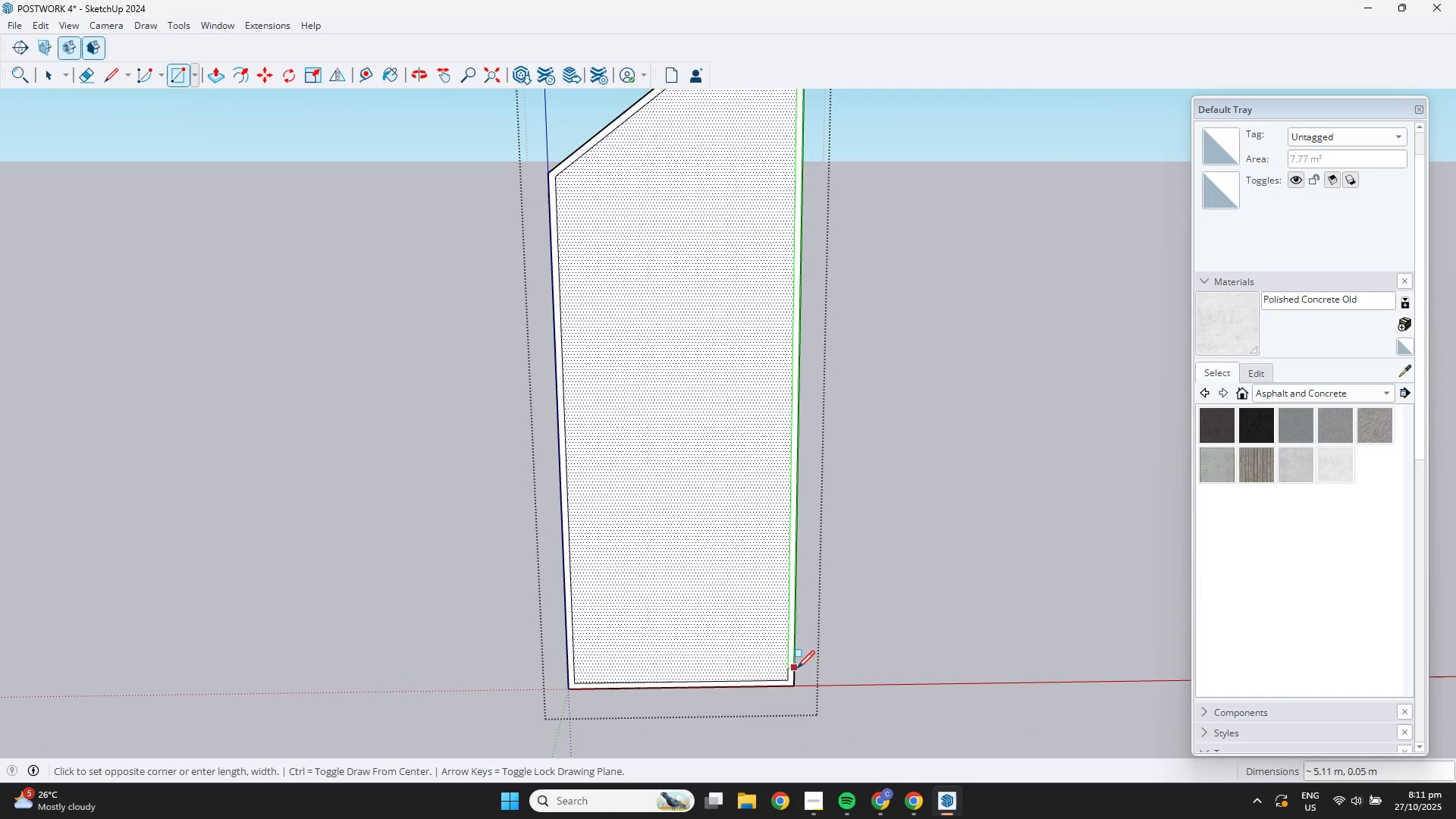 
hold_key(key=ShiftLeft, duration=2.27)
scroll: coordinate [787, 687], scroll_direction: up, amount: 6.0
 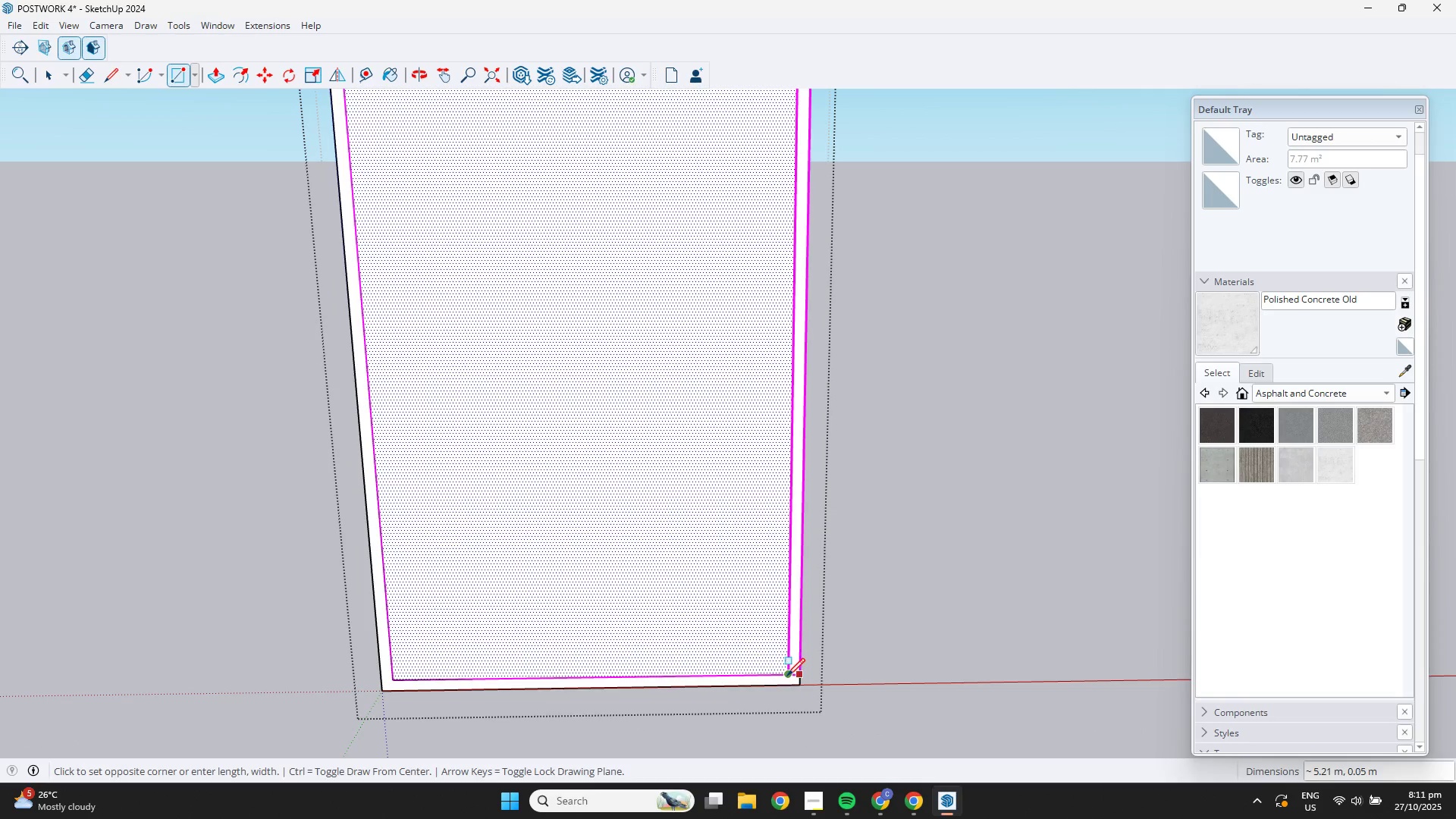 
left_click([787, 676])
 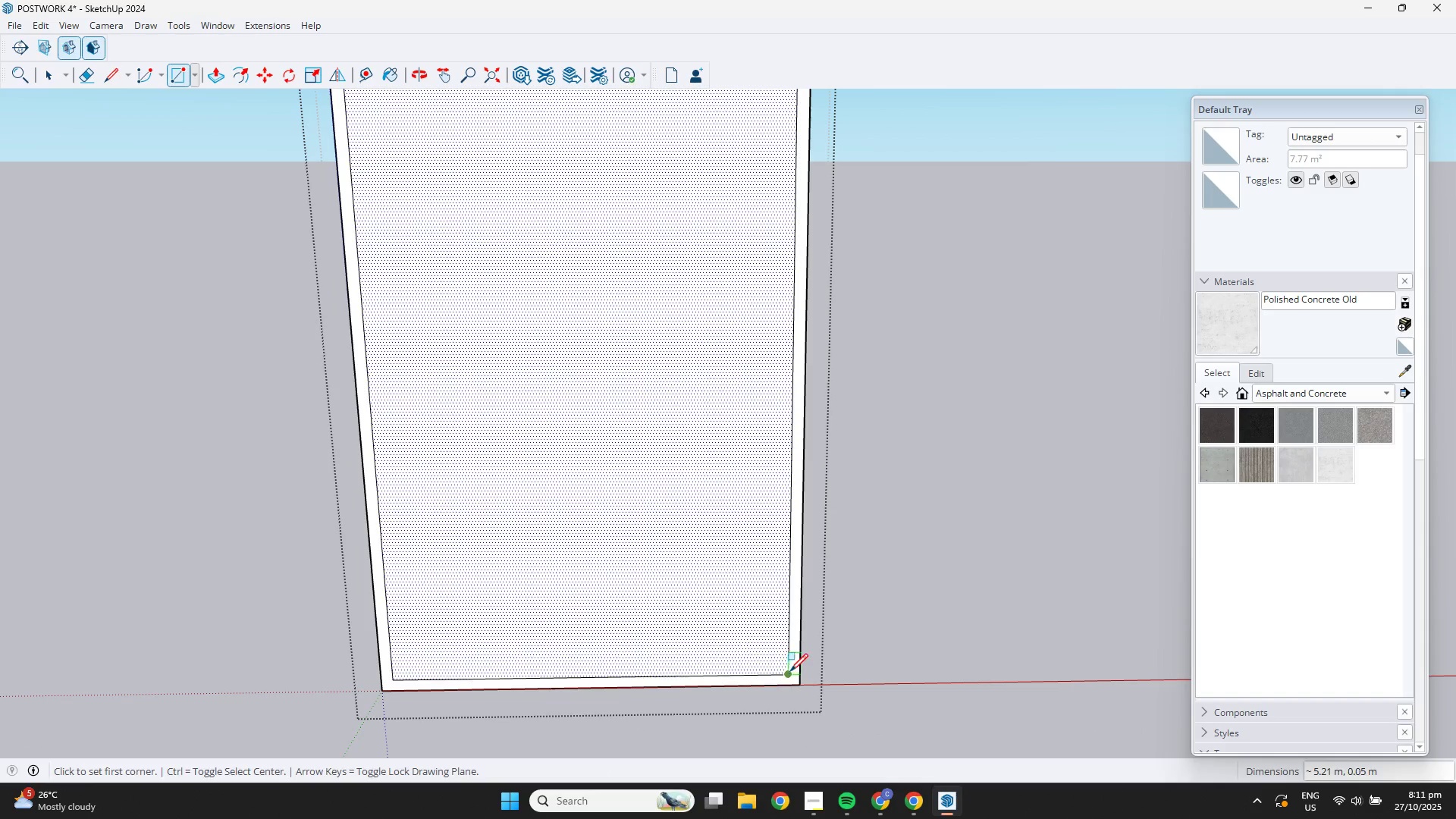 
key(Space)
 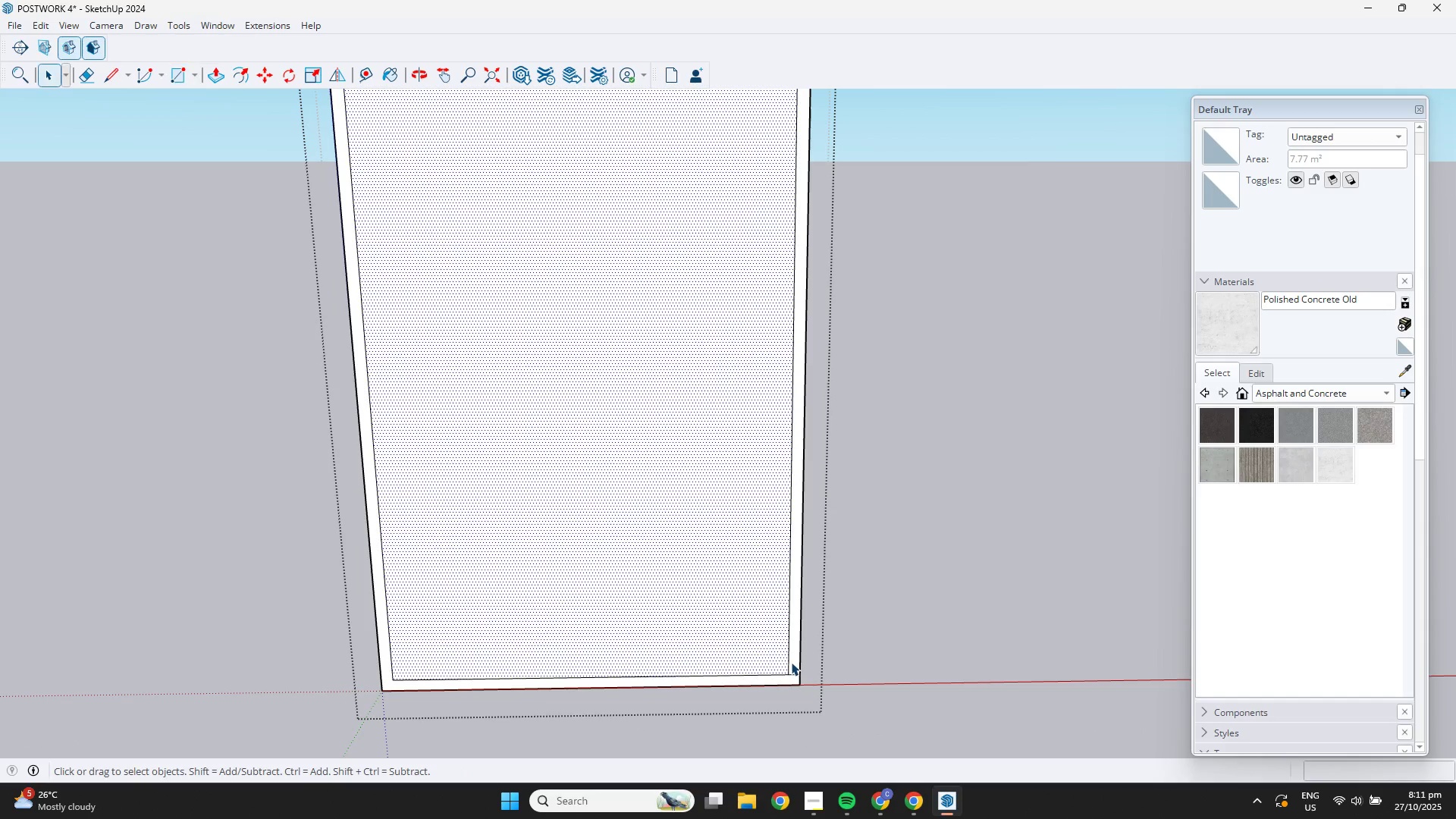 
left_click([790, 662])
 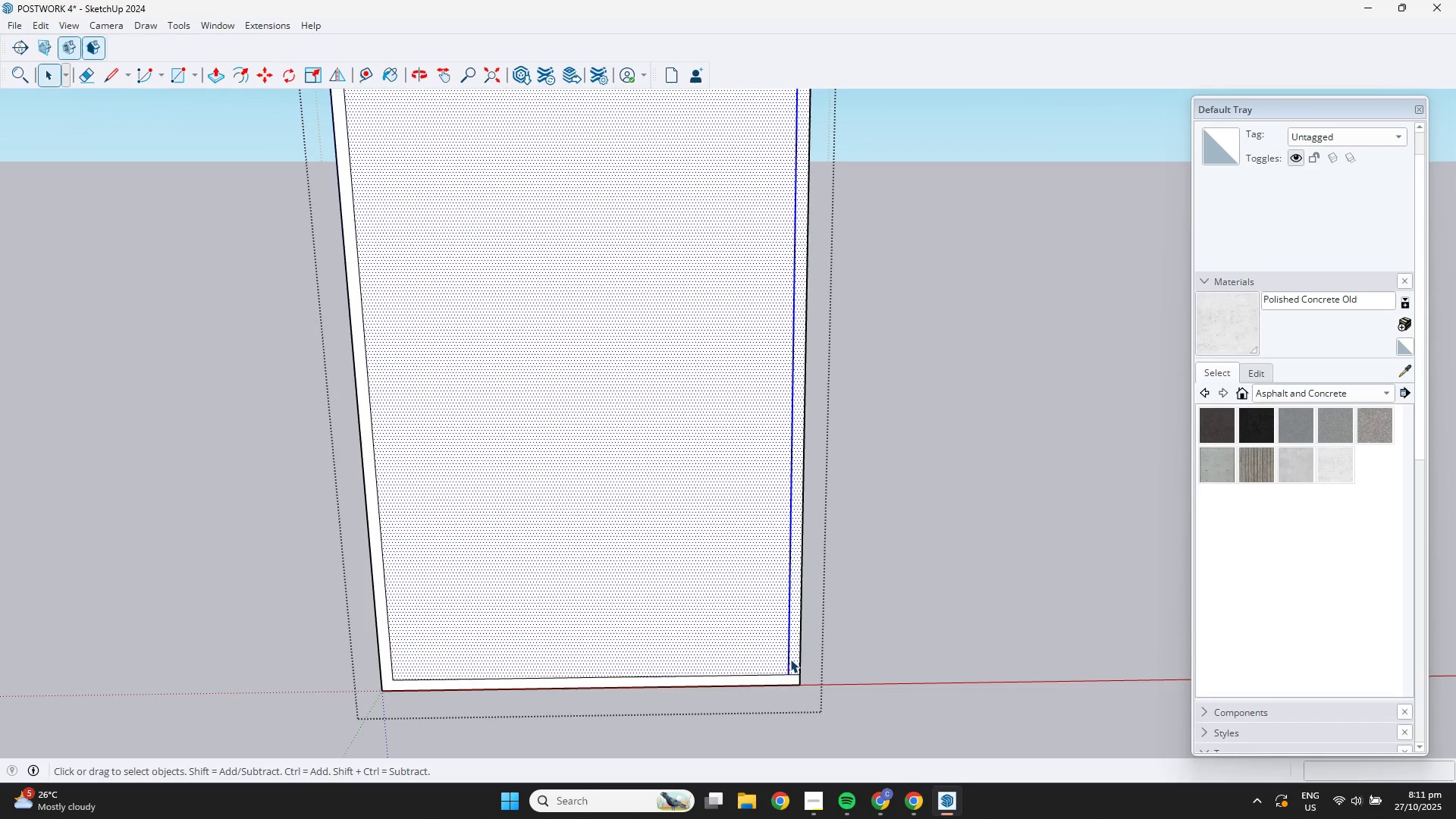 
double_click([791, 658])
 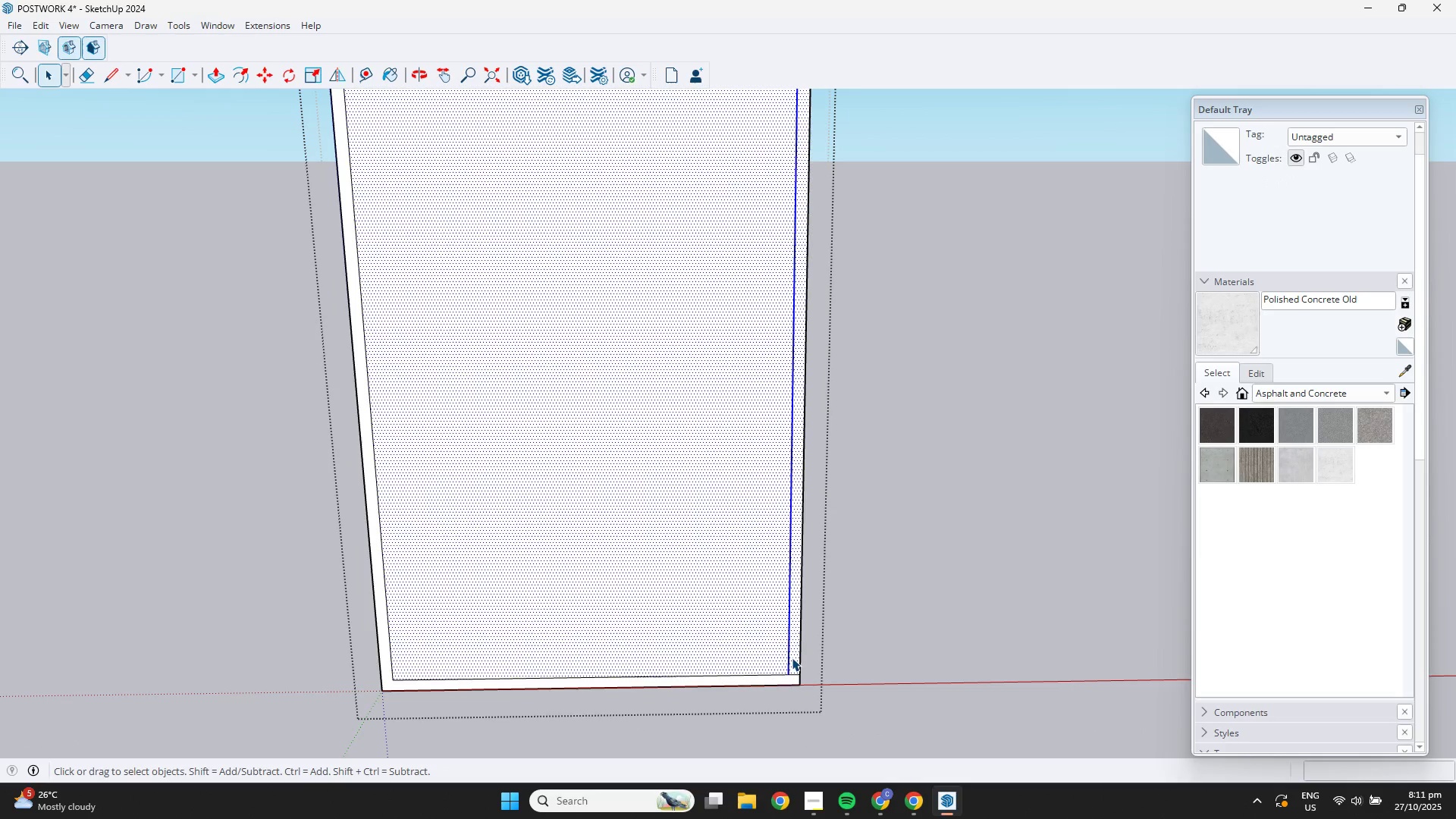 
left_click([792, 657])
 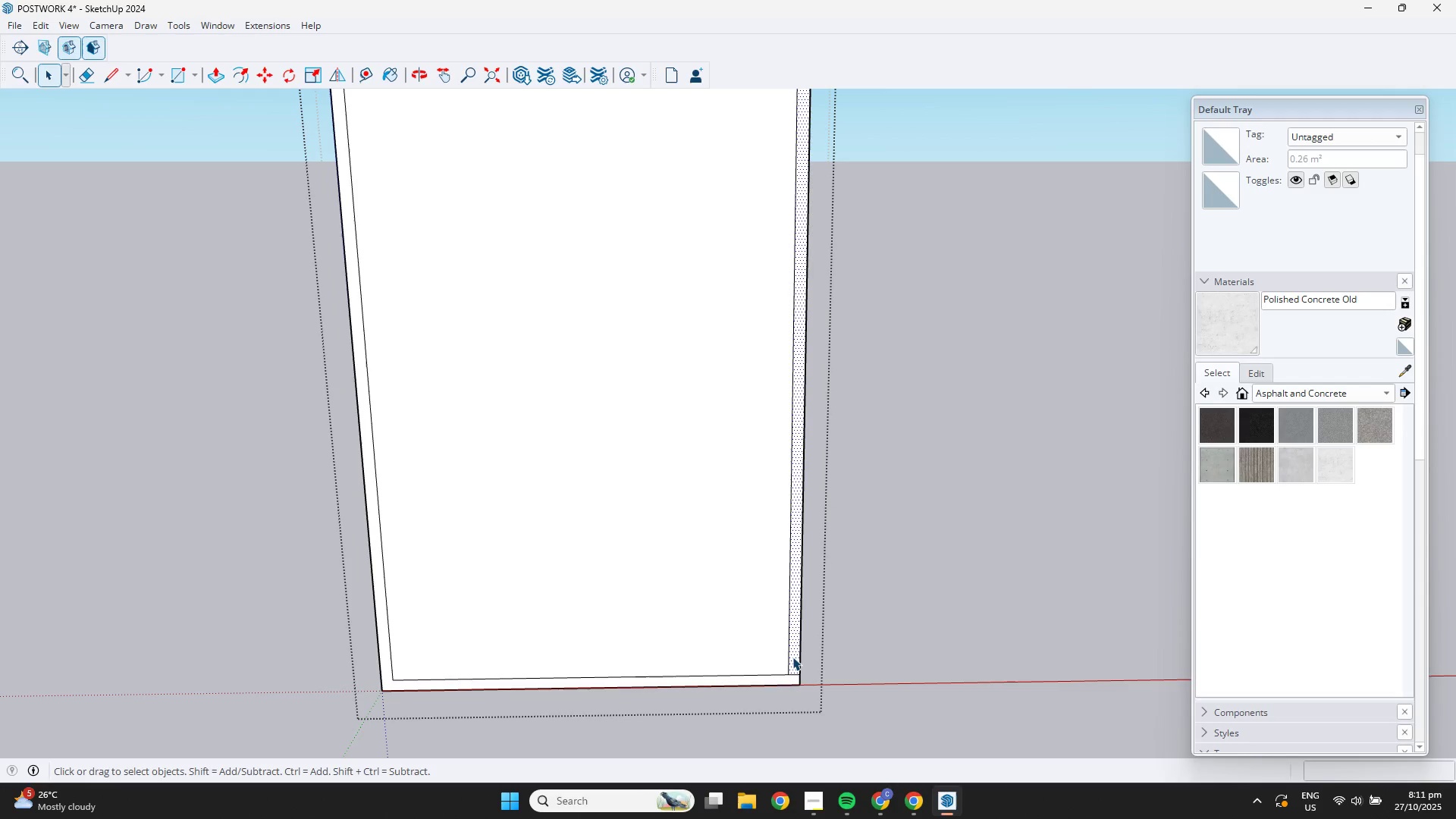 
double_click([792, 657])
 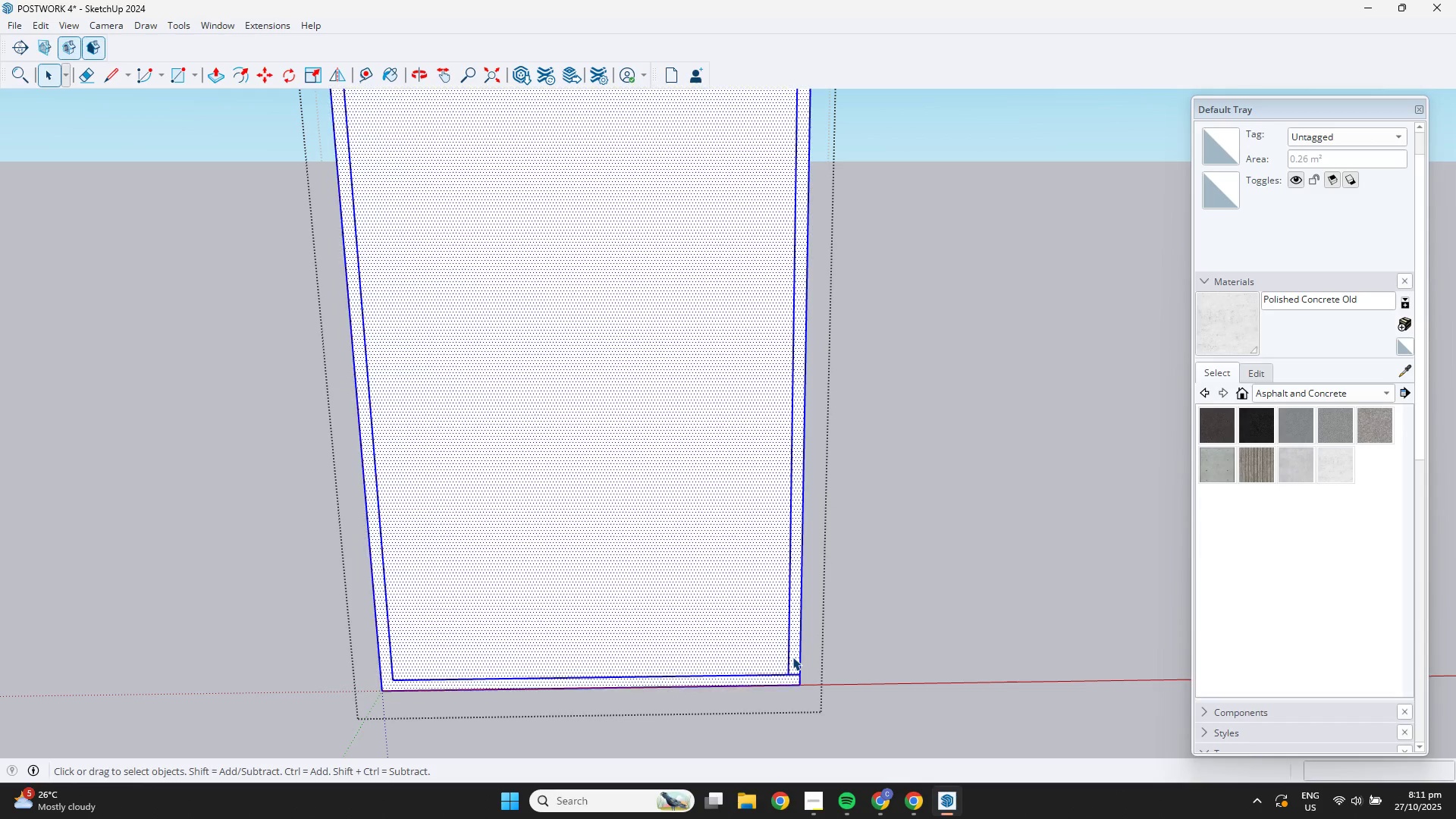 
triple_click([792, 657])
 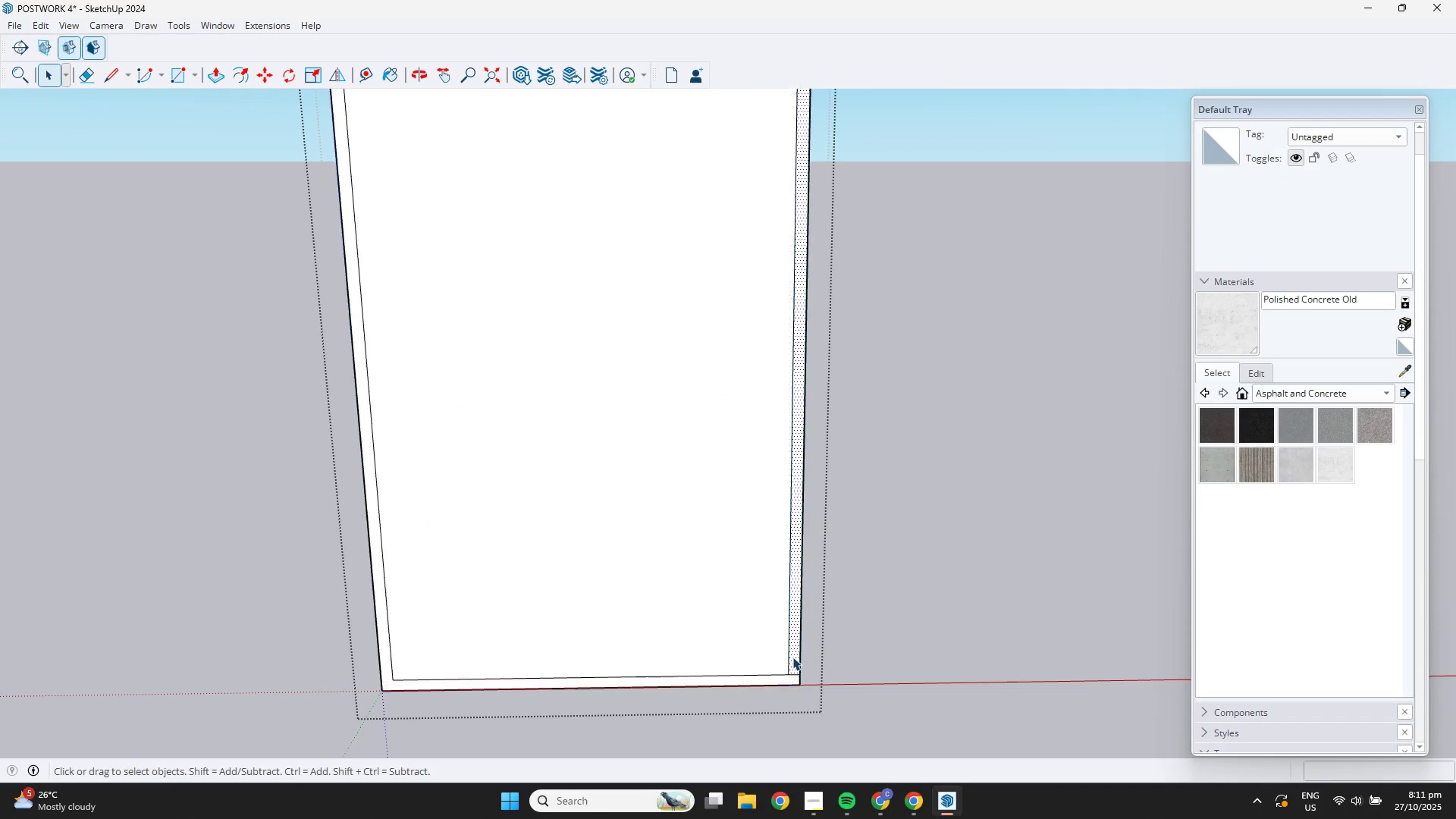 
double_click([792, 657])
 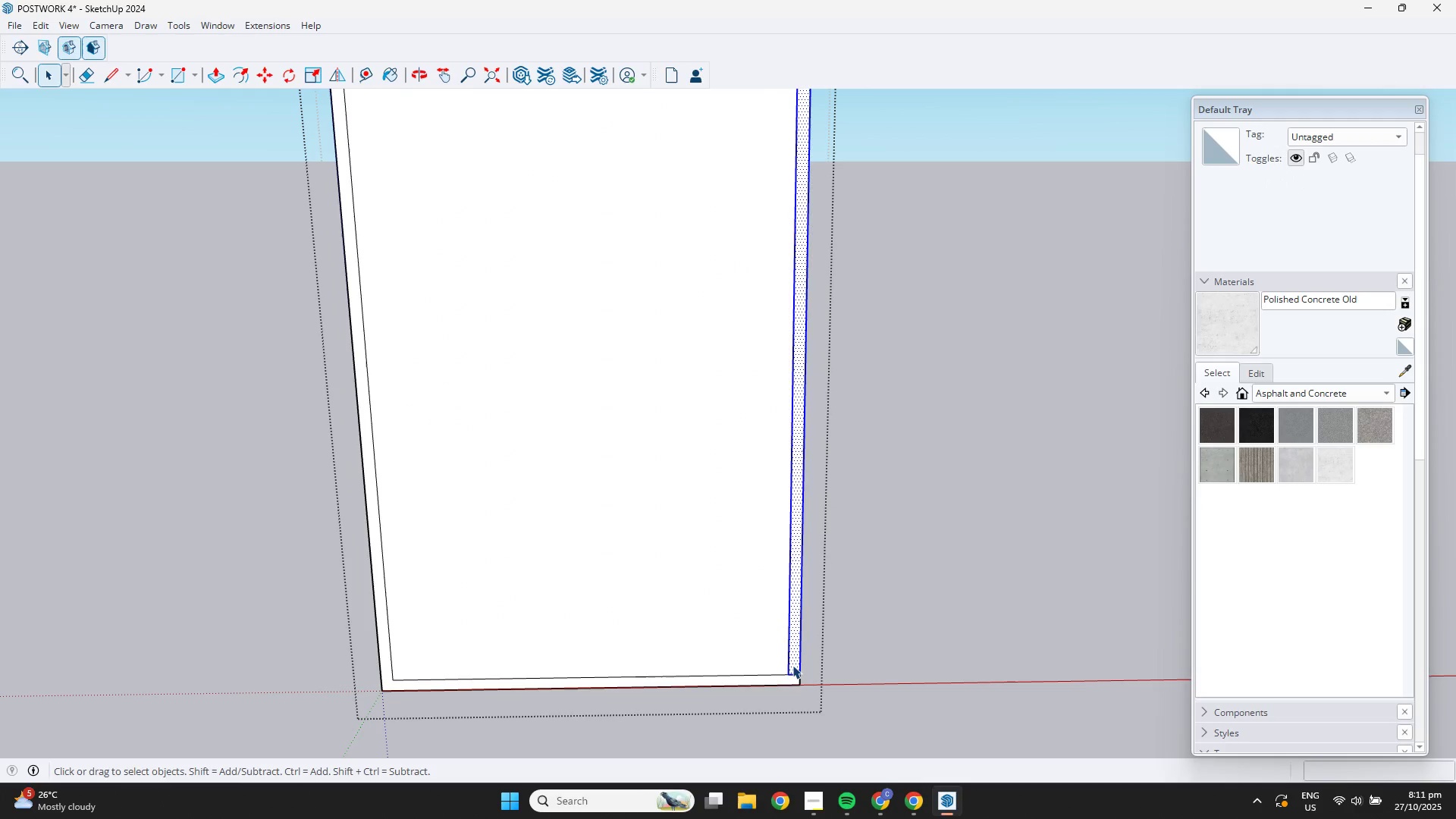 
key(M)
 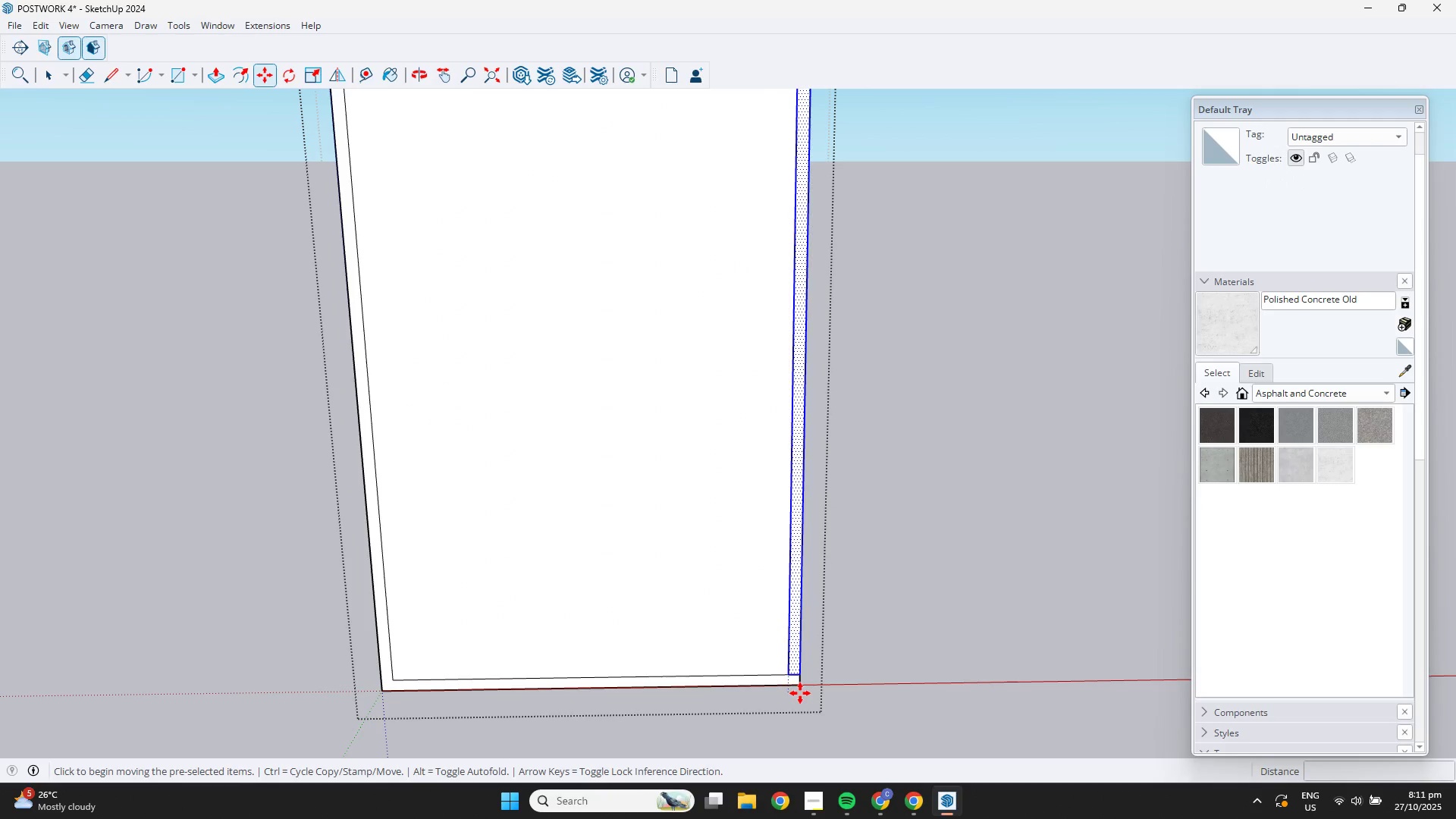 
key(Control+ControlLeft)
 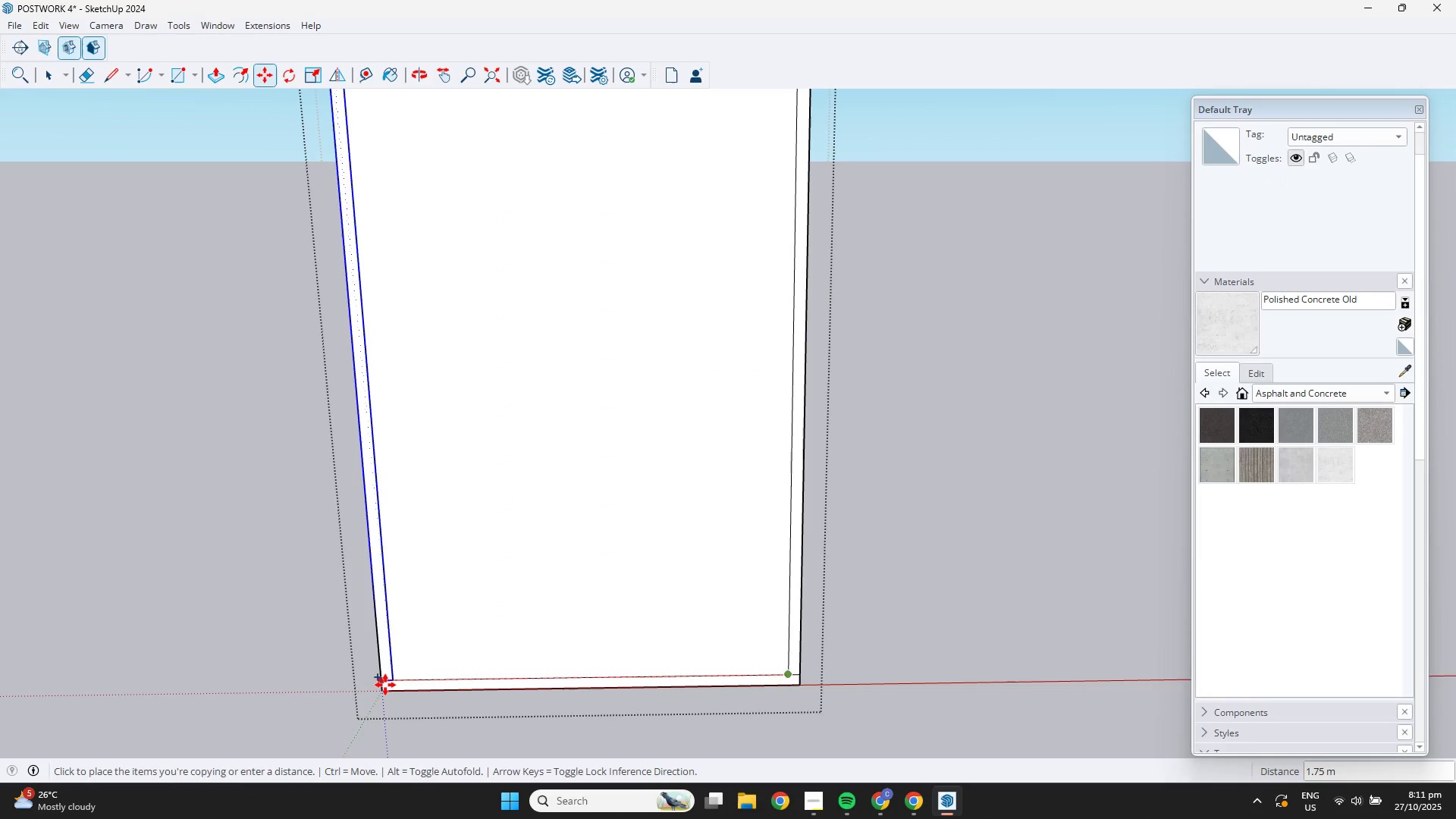 
left_click([384, 681])
 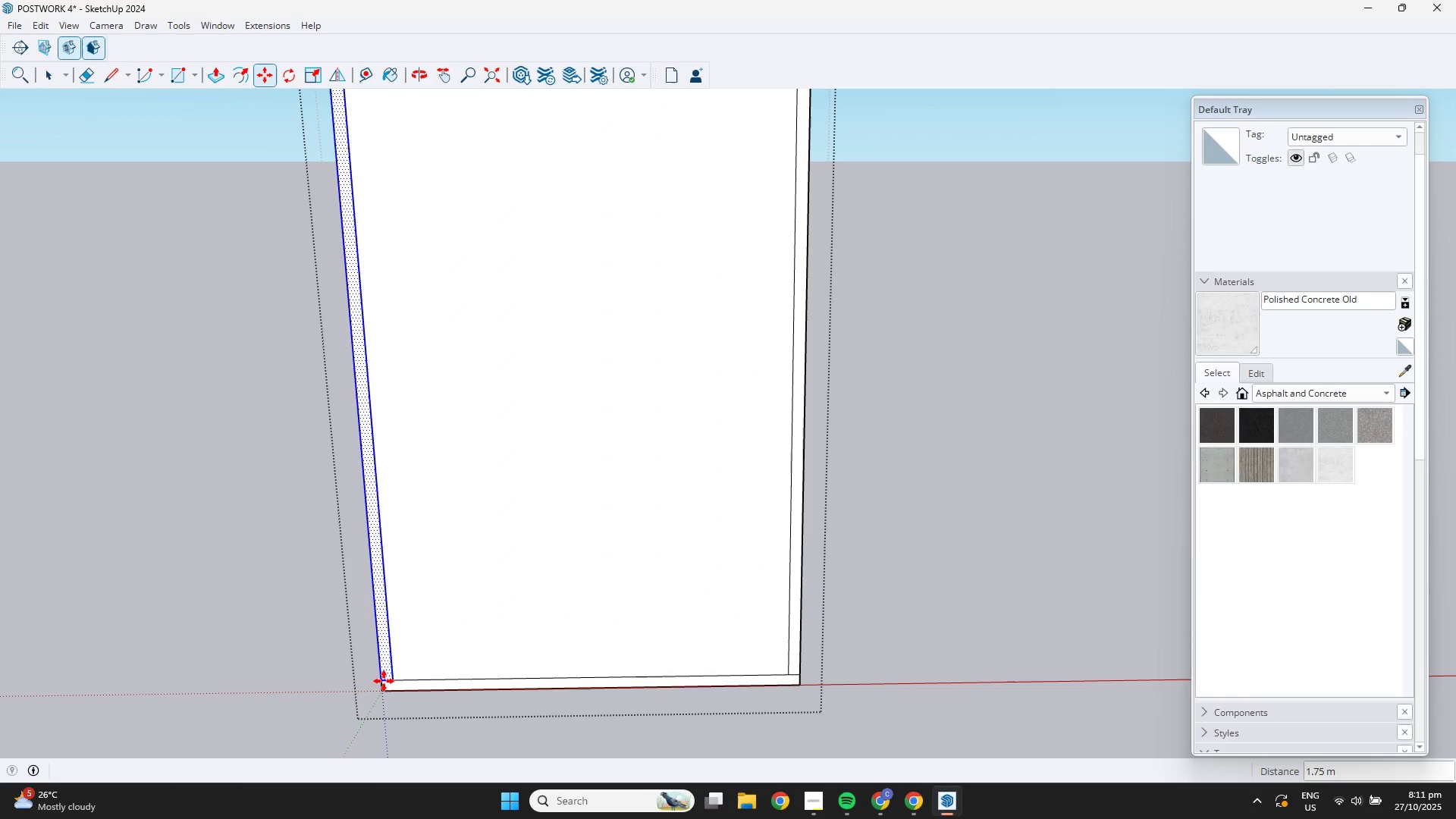 
key(NumpadDivide)
 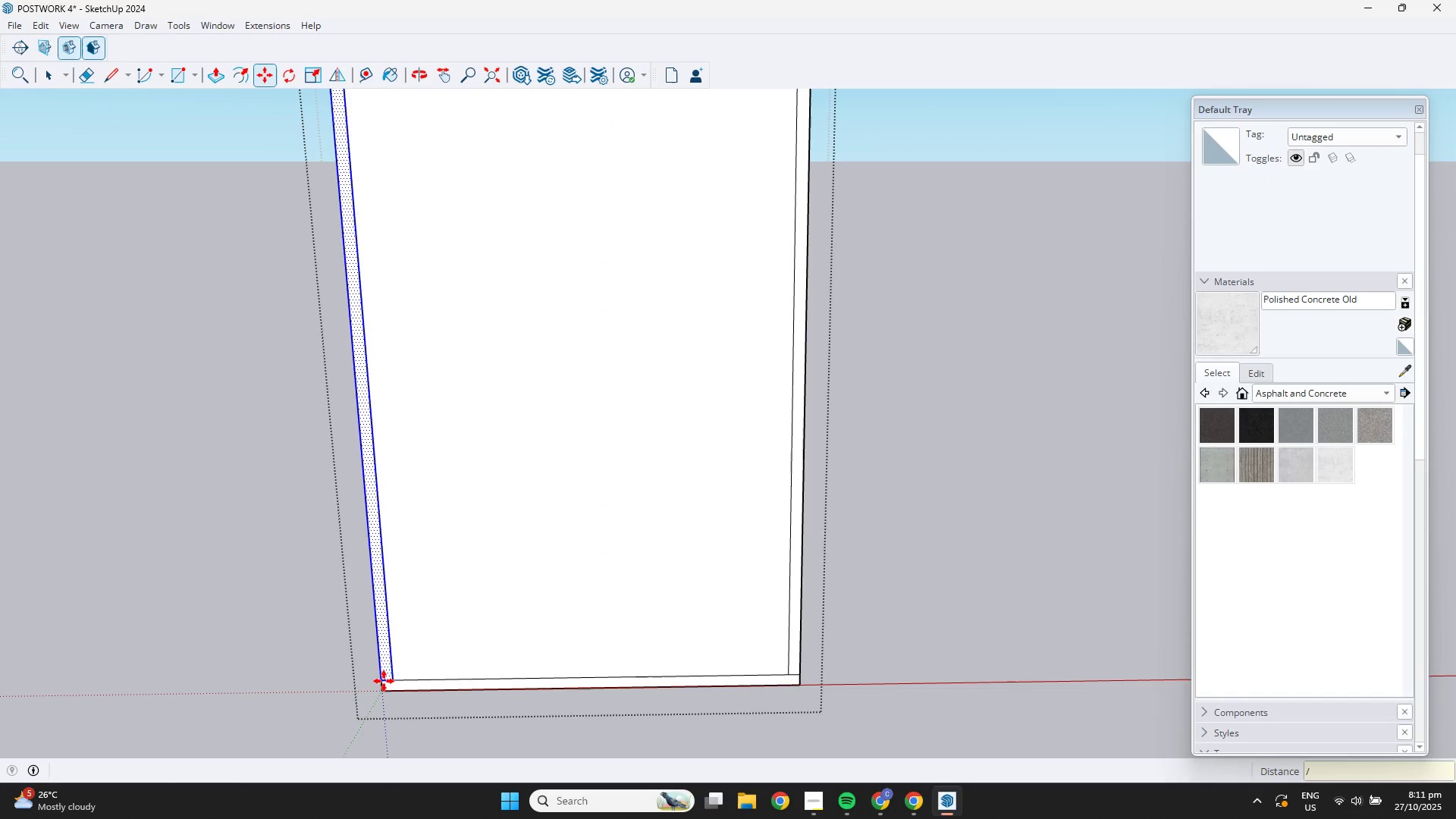 
key(Numpad2)
 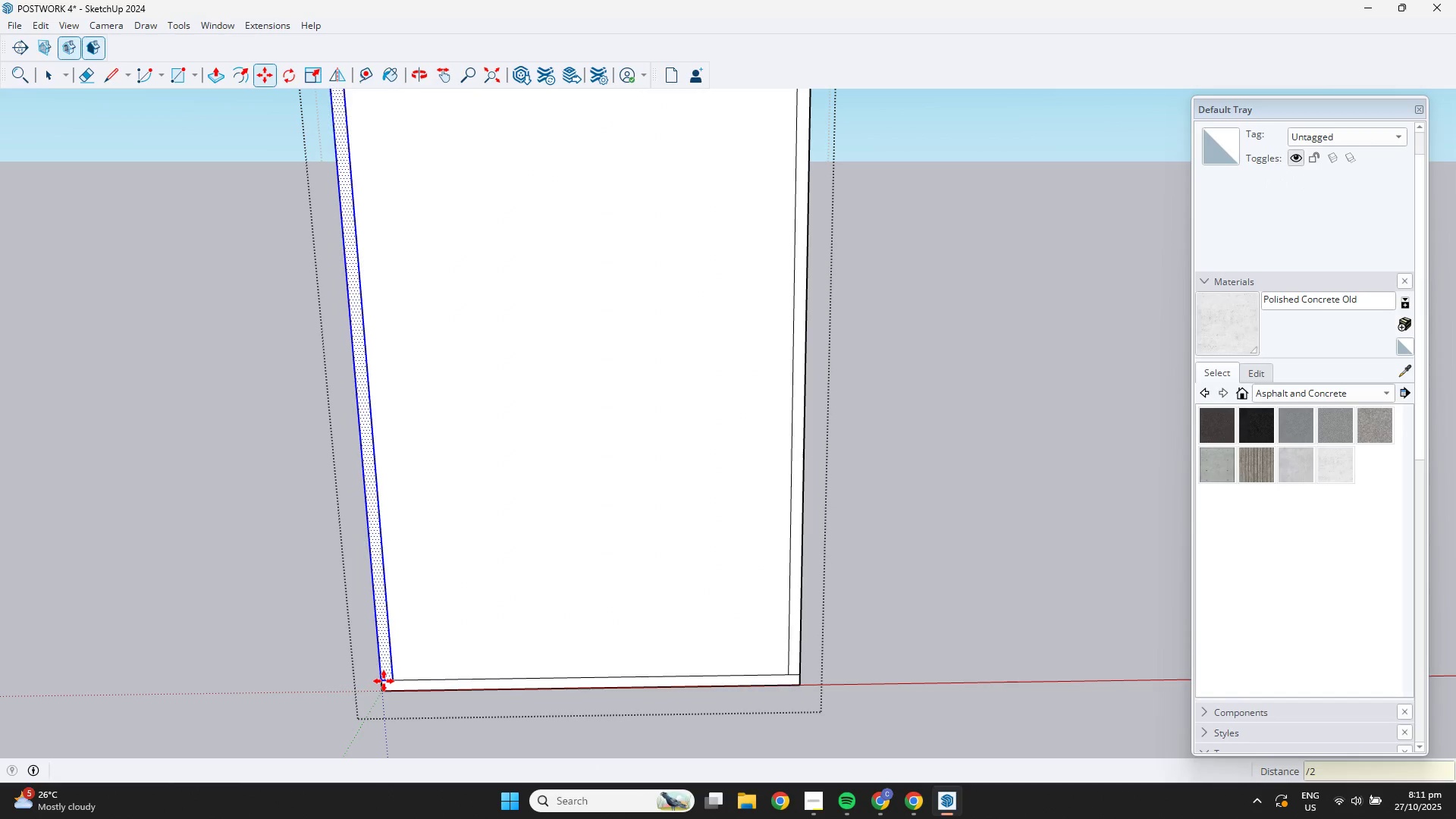 
key(NumpadEnter)
 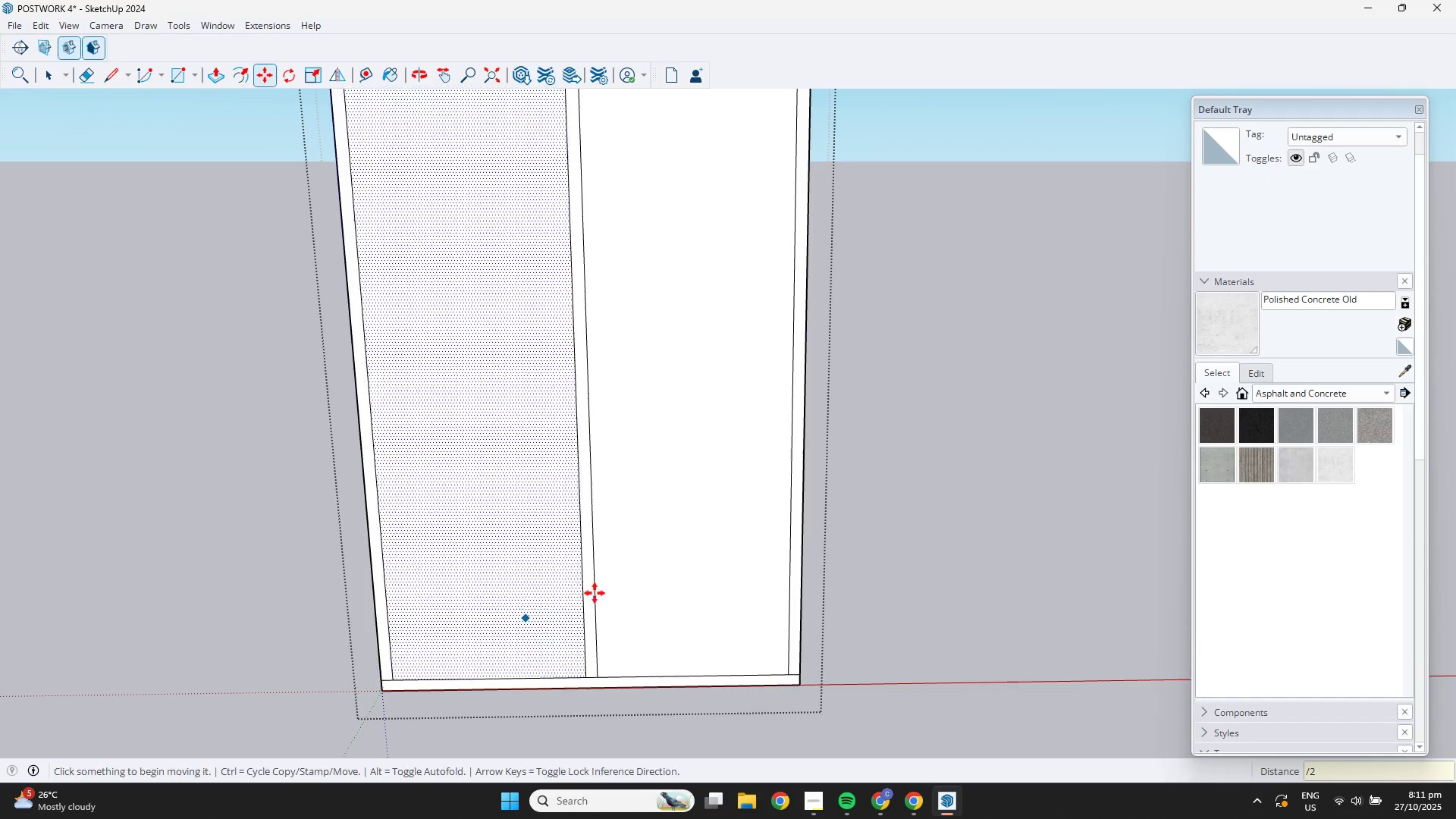 
scroll: coordinate [618, 462], scroll_direction: down, amount: 9.0
 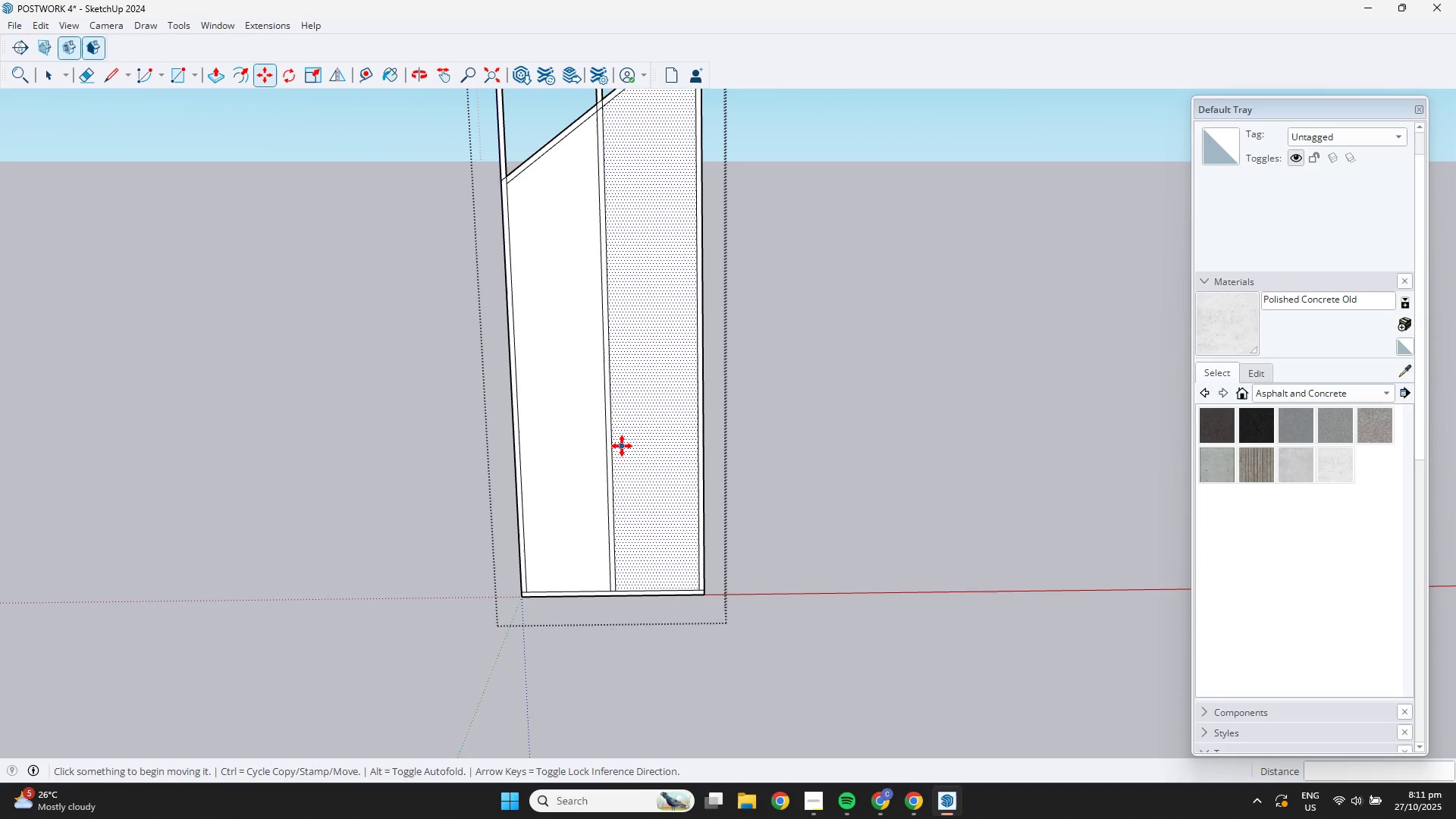 
hold_key(key=ShiftLeft, duration=0.39)
 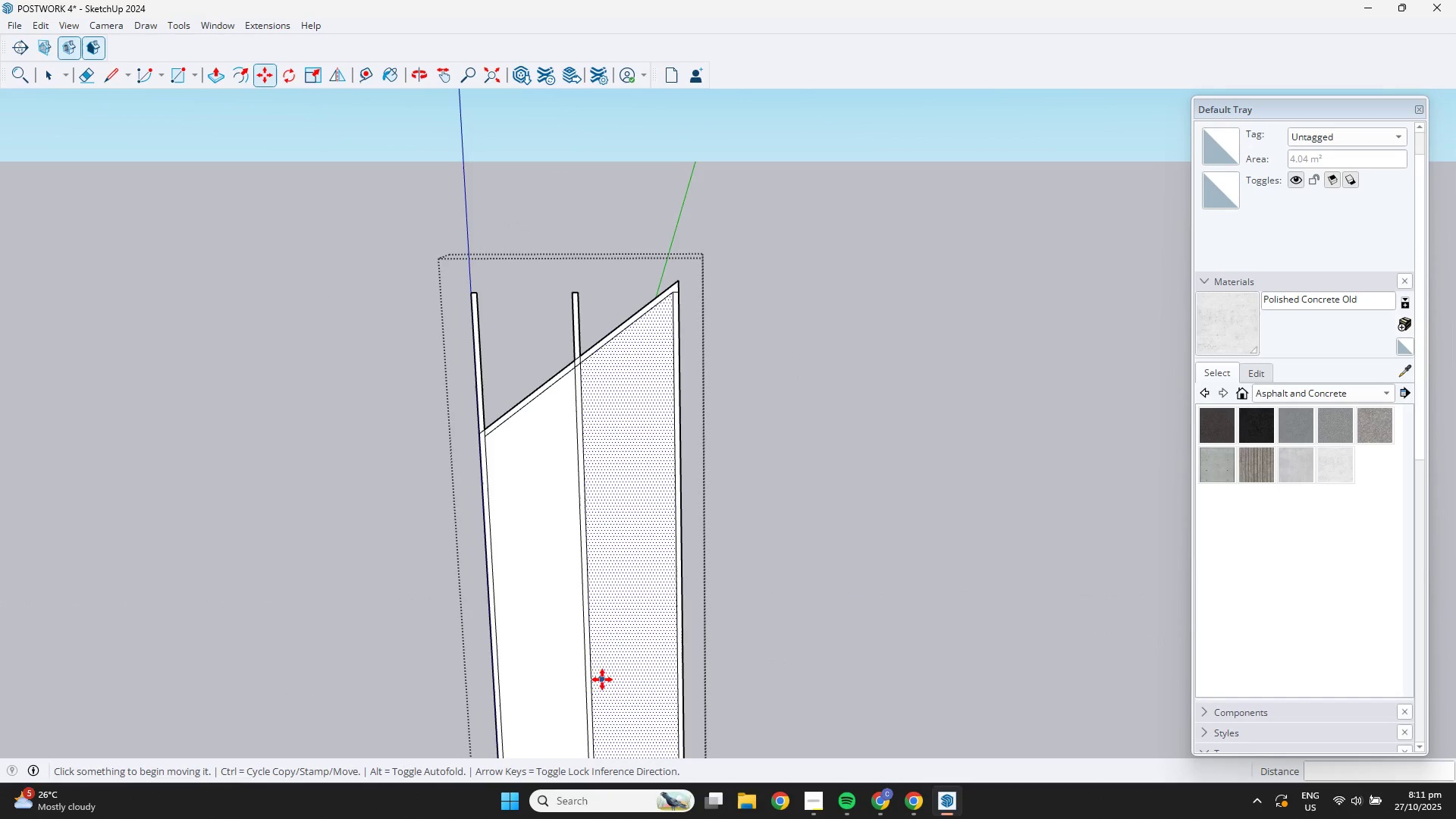 
key(E)
 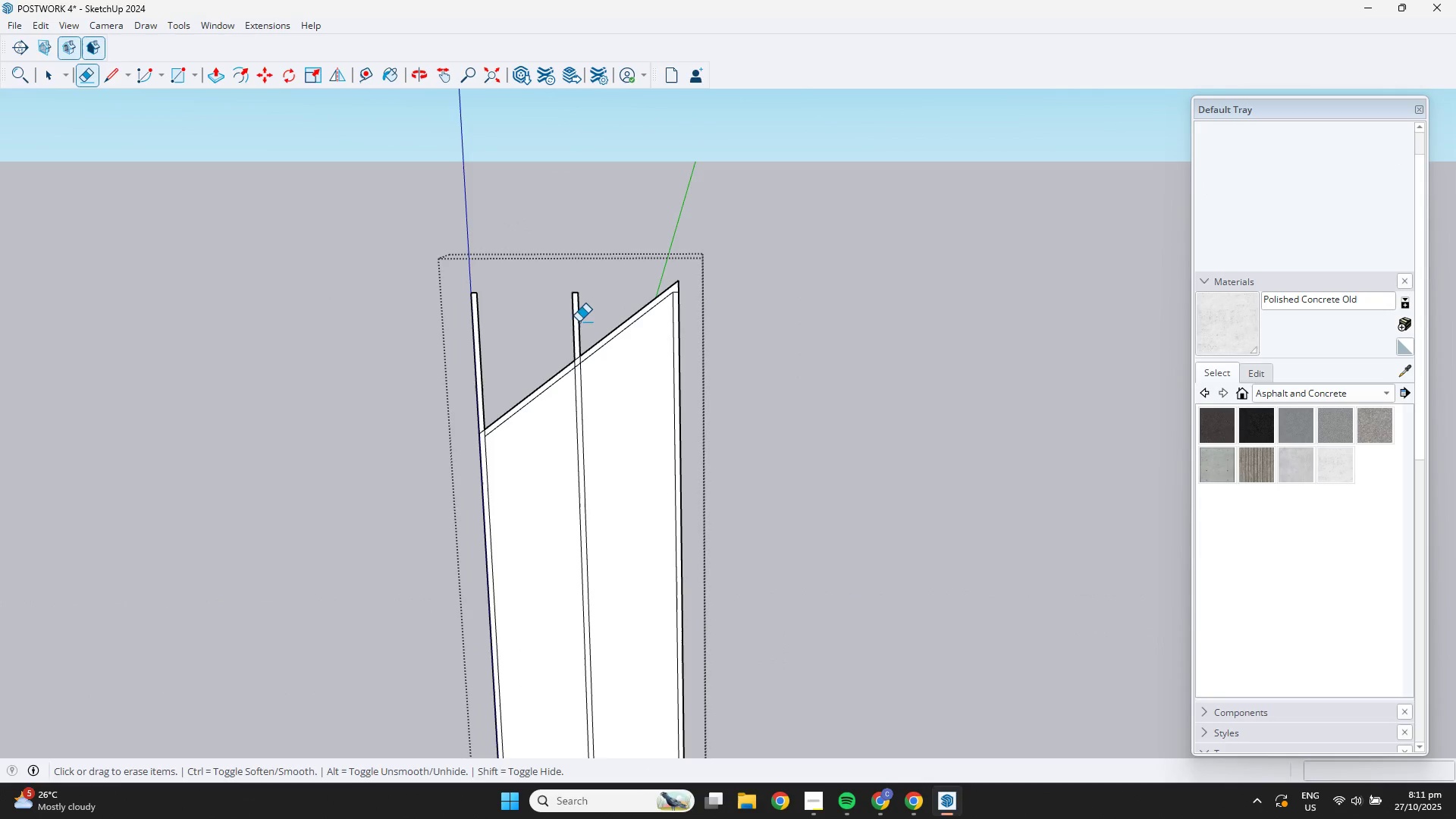 
left_click_drag(start_coordinate=[582, 309], to_coordinate=[403, 338])
 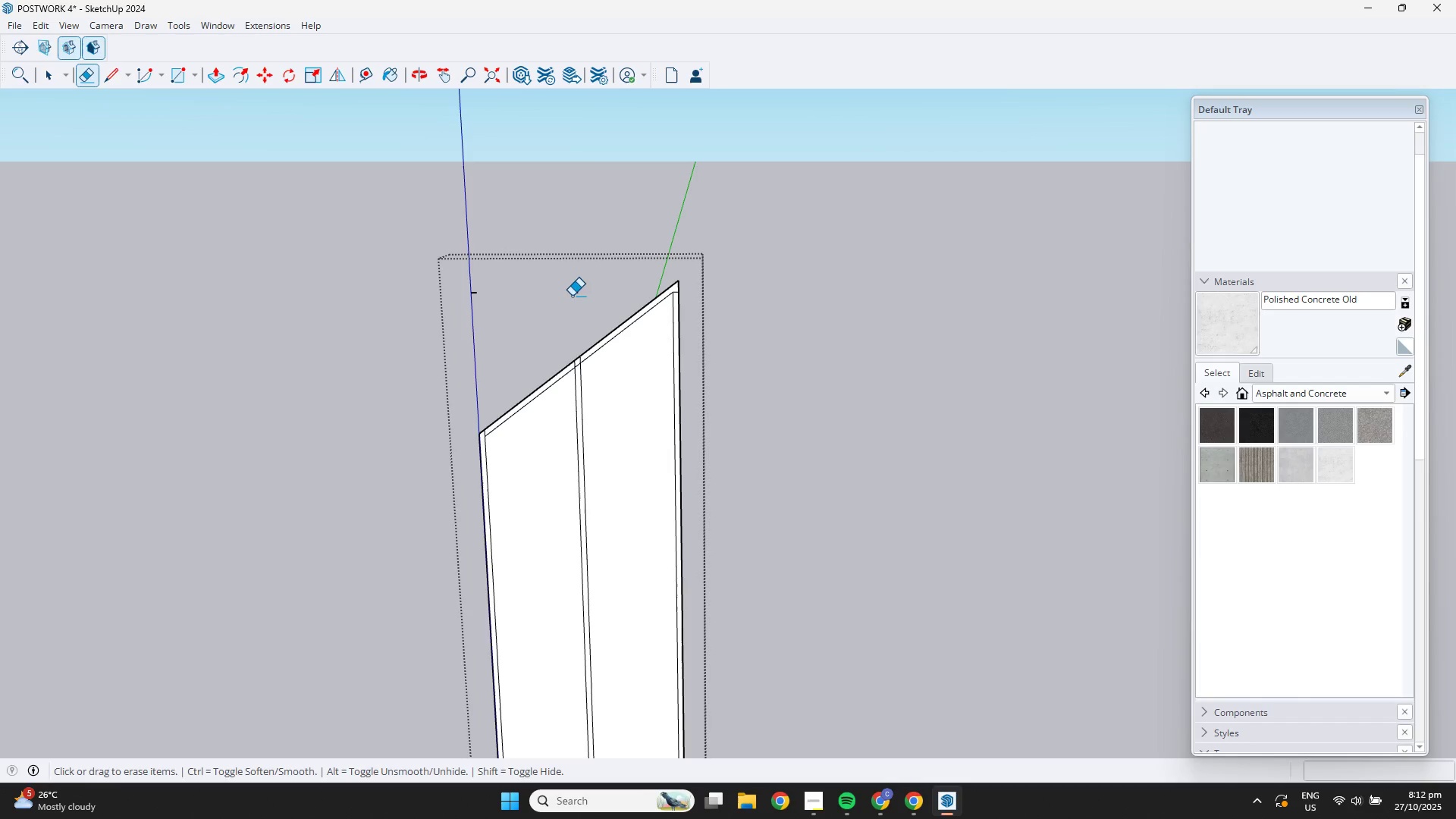 
left_click_drag(start_coordinate=[574, 290], to_coordinate=[472, 290])
 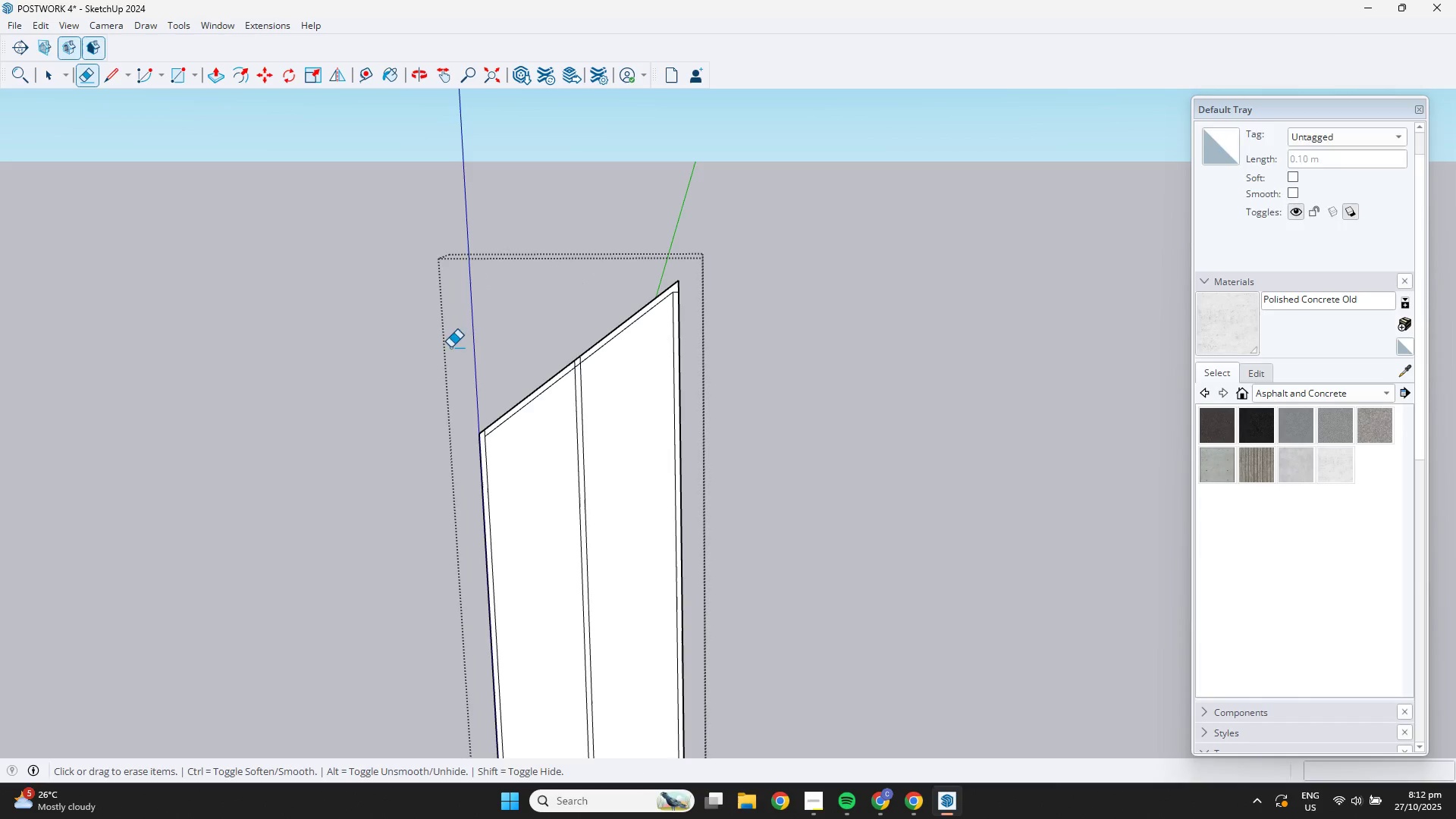 
scroll: coordinate [534, 488], scroll_direction: down, amount: 5.0
 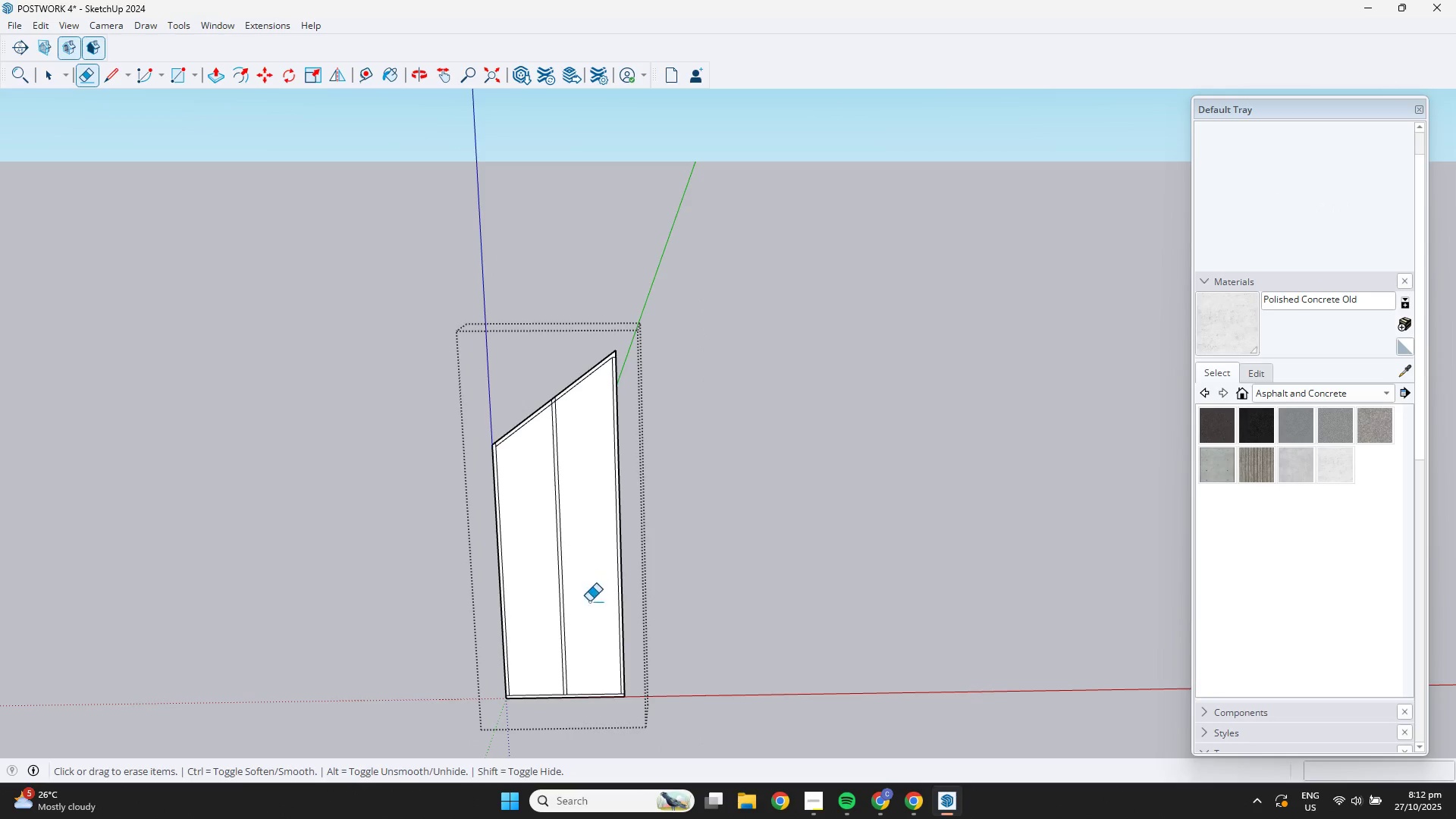 
hold_key(key=ShiftLeft, duration=0.32)
 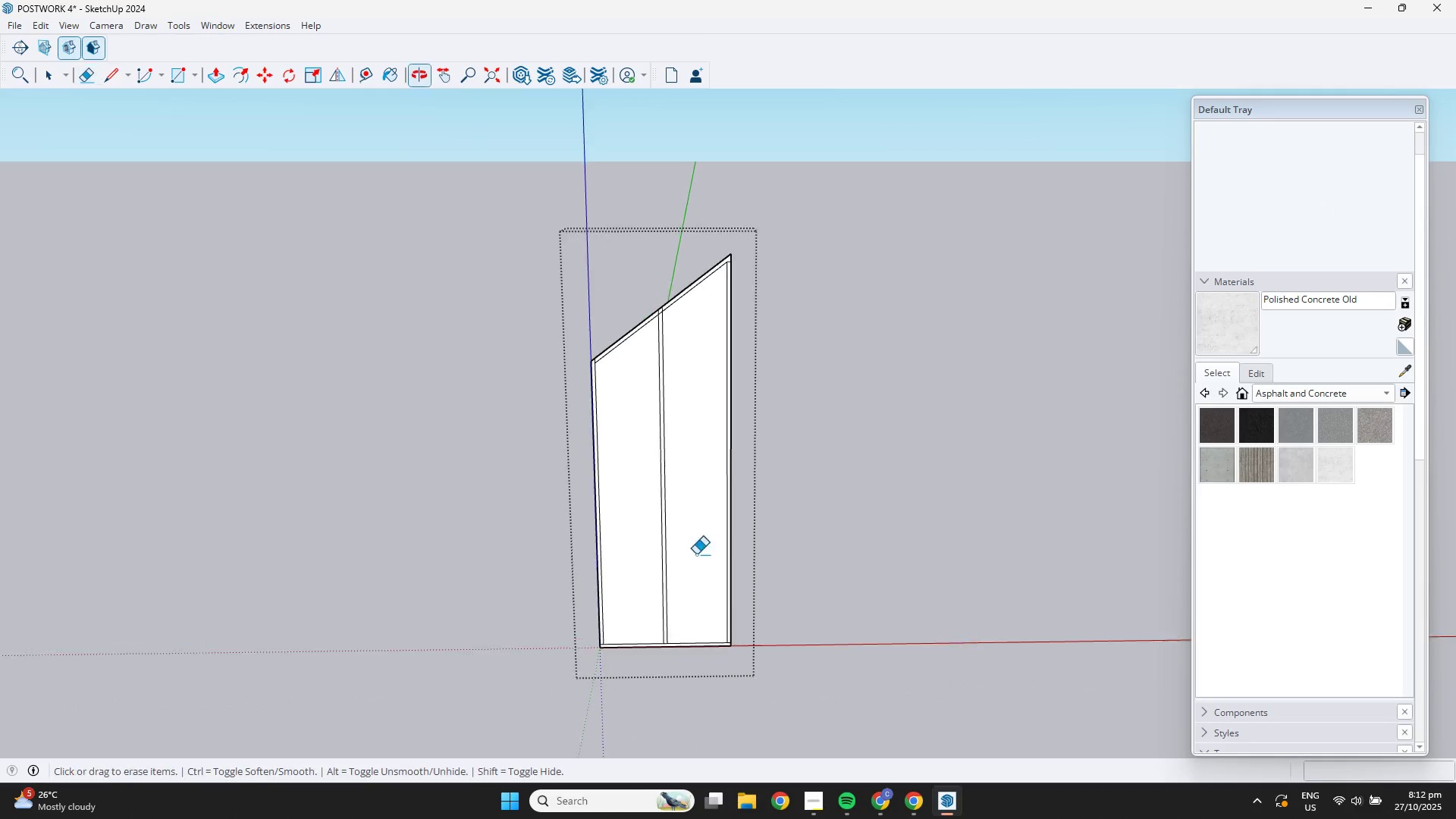 
scroll: coordinate [684, 599], scroll_direction: up, amount: 4.0
 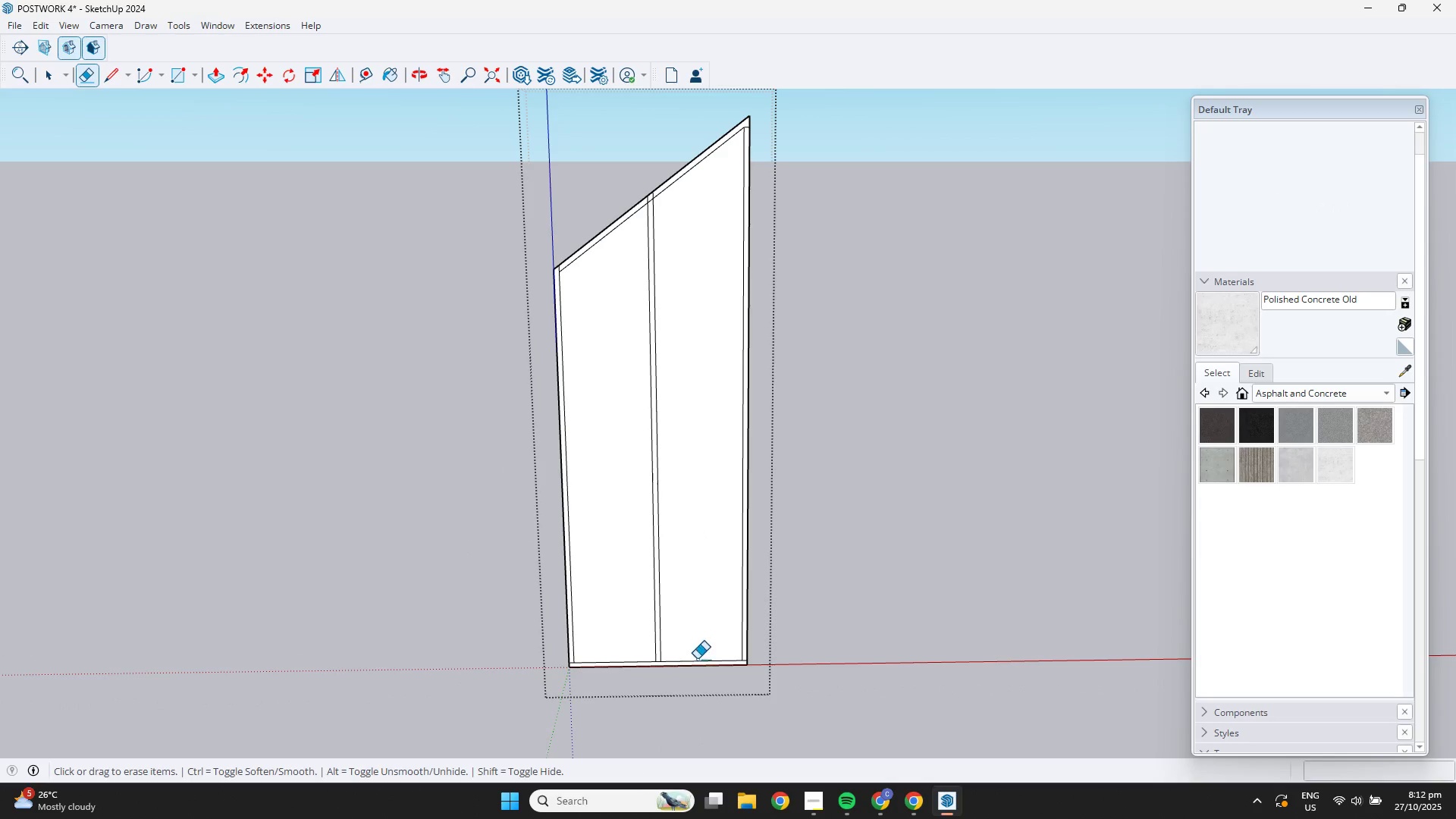 
key(Space)
 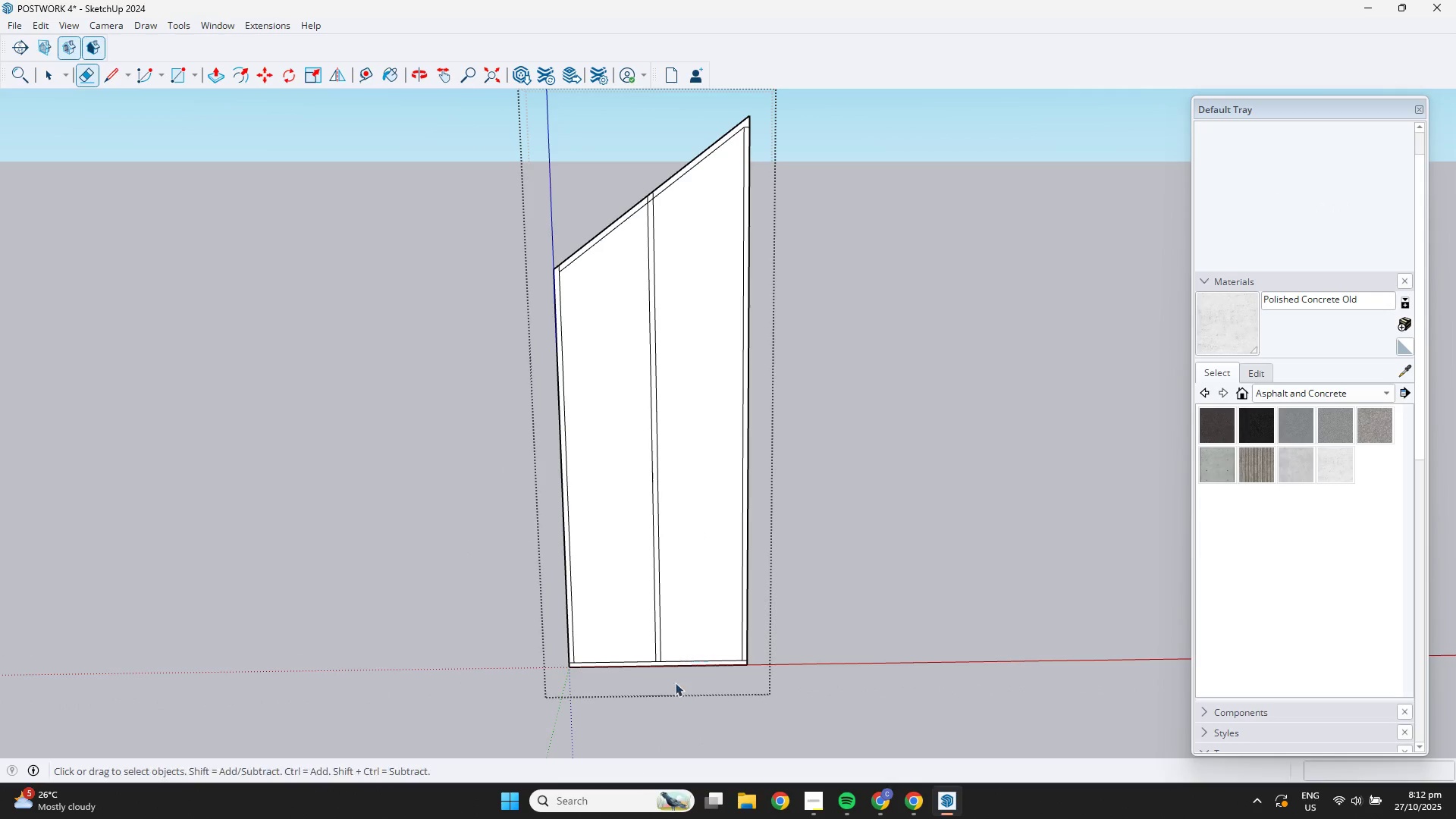 
scroll: coordinate [582, 663], scroll_direction: up, amount: 9.0
 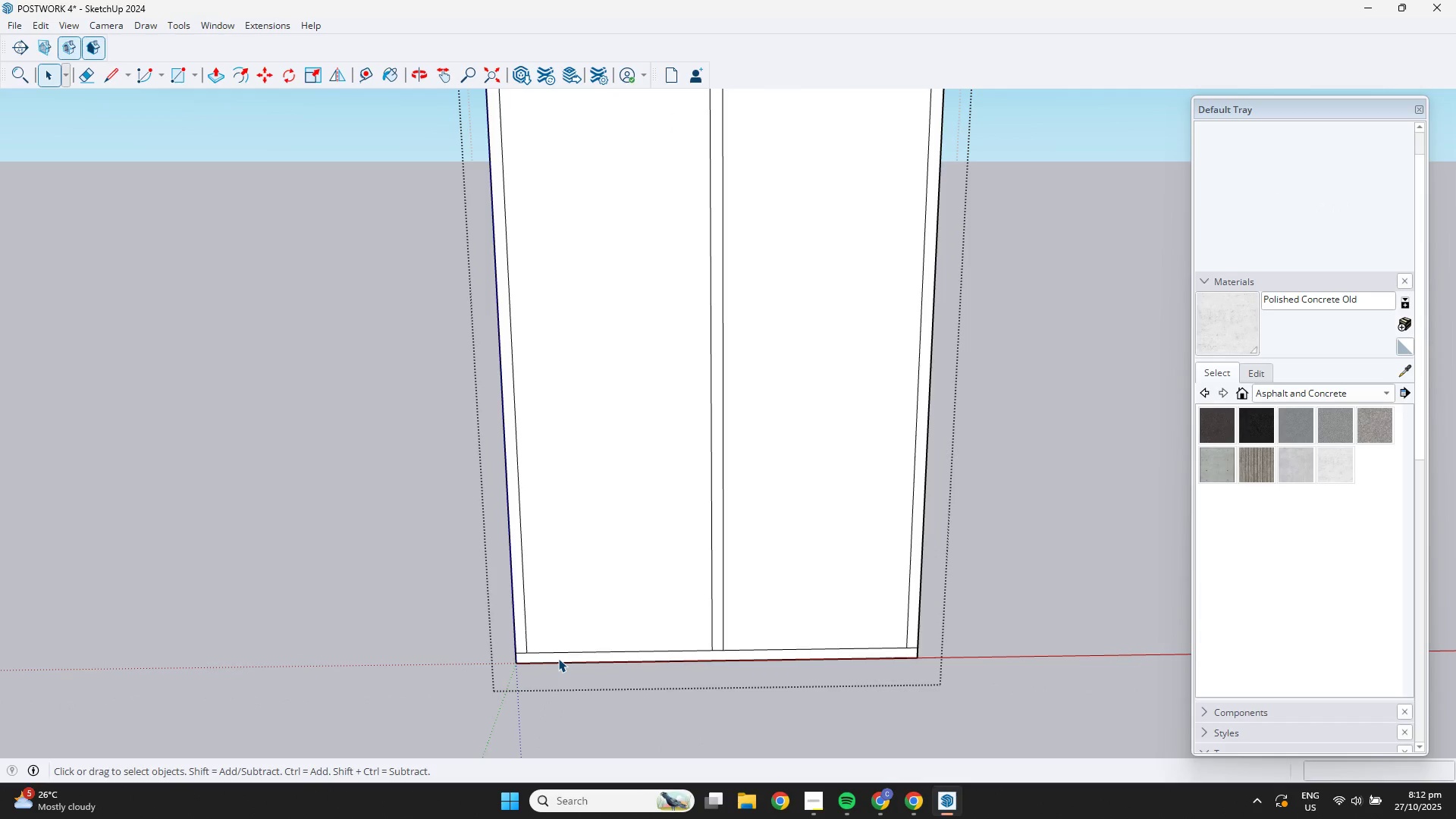 
double_click([558, 658])
 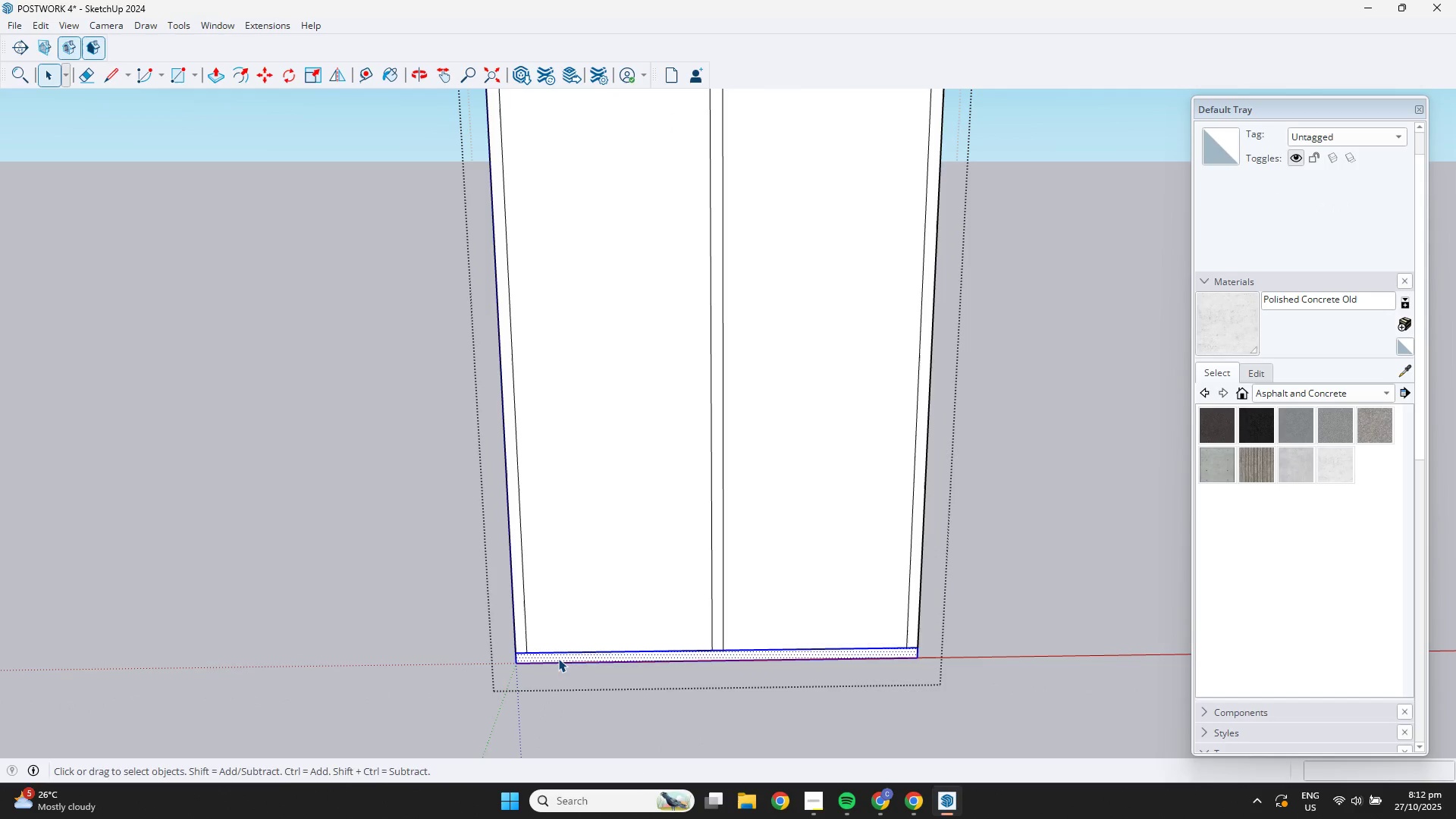 
key(R)
 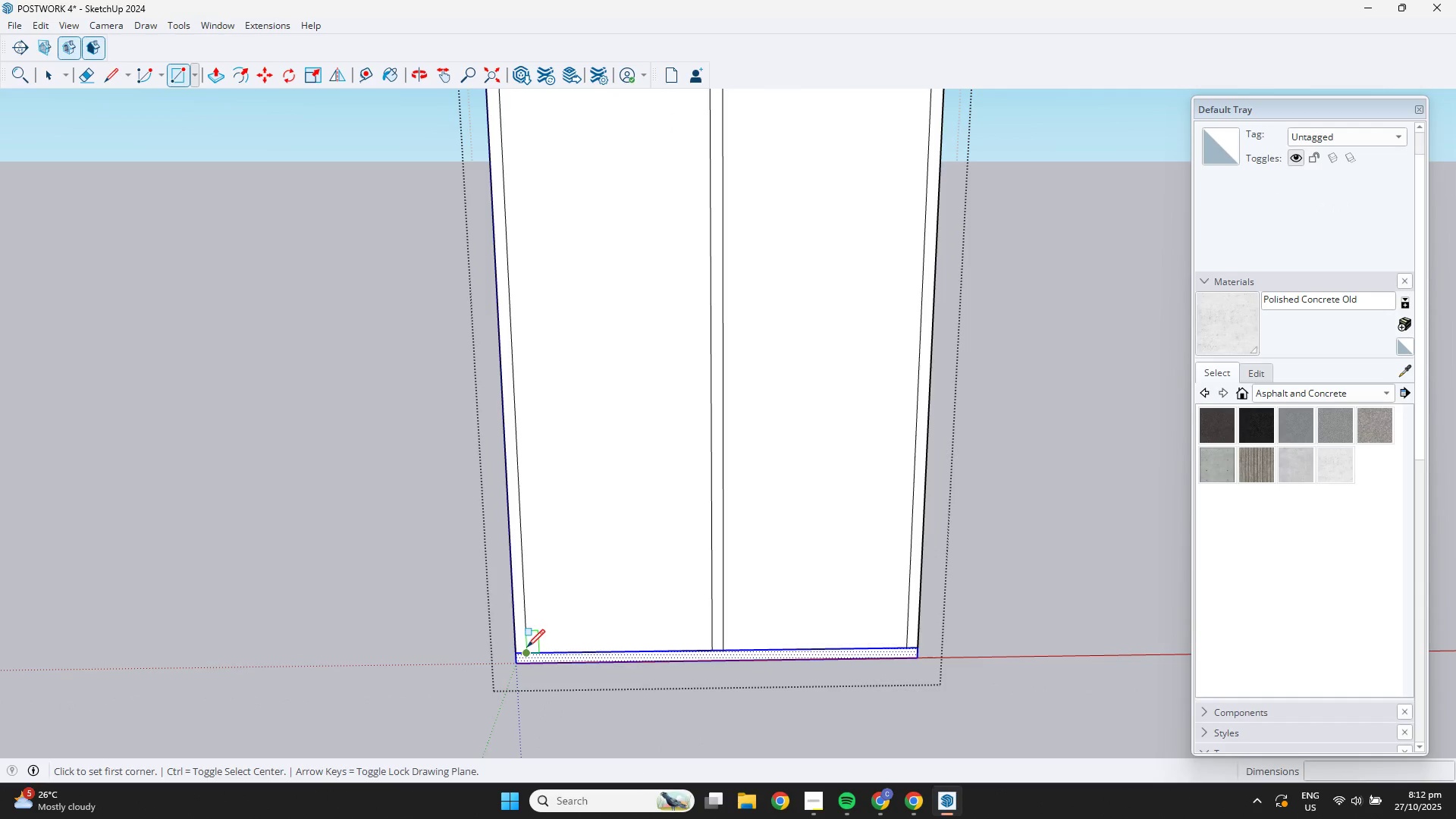 
left_click_drag(start_coordinate=[526, 650], to_coordinate=[566, 657])
 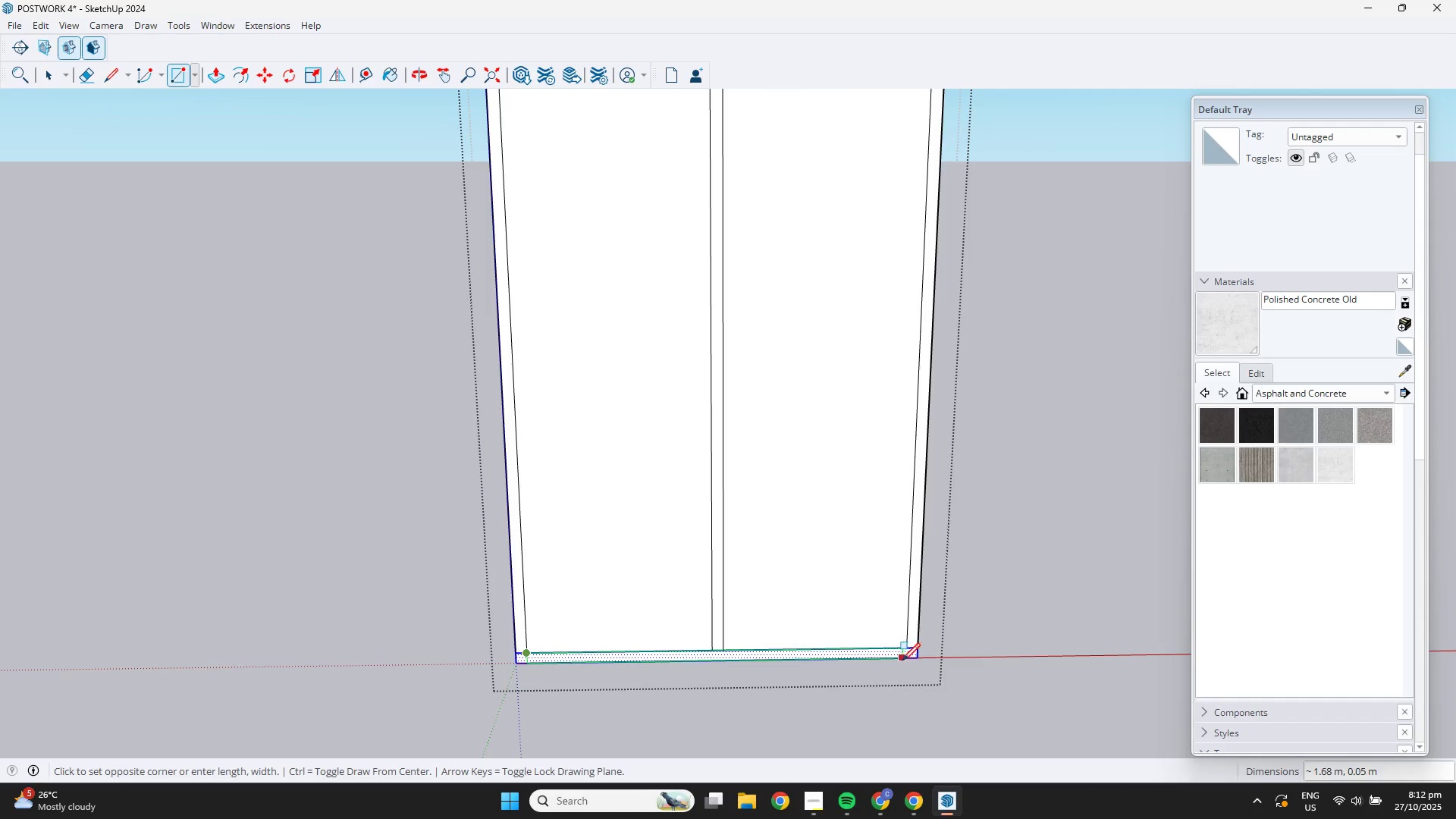 
hold_key(key=ShiftLeft, duration=0.81)
left_click([905, 641])
 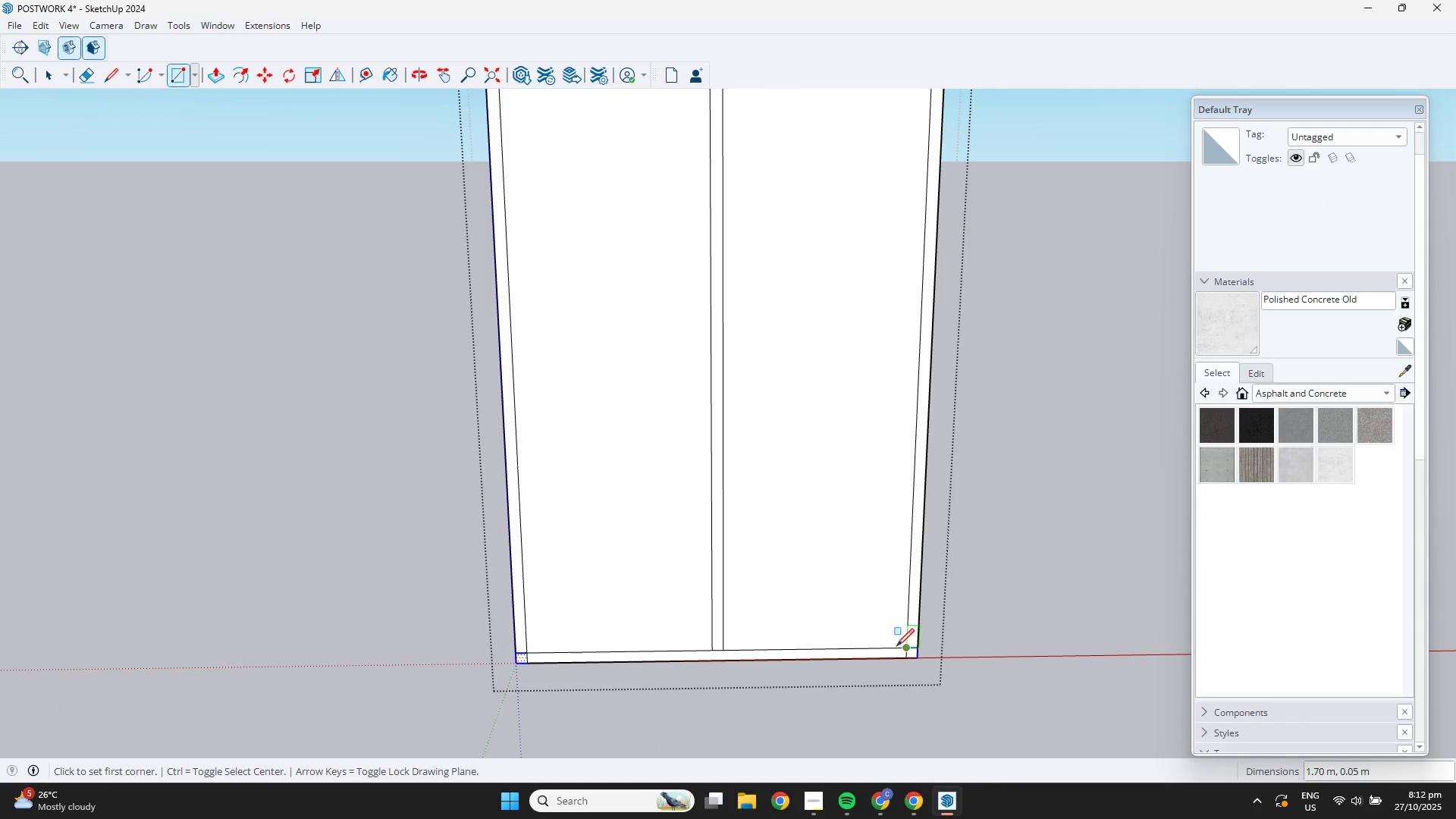 
key(Space)
 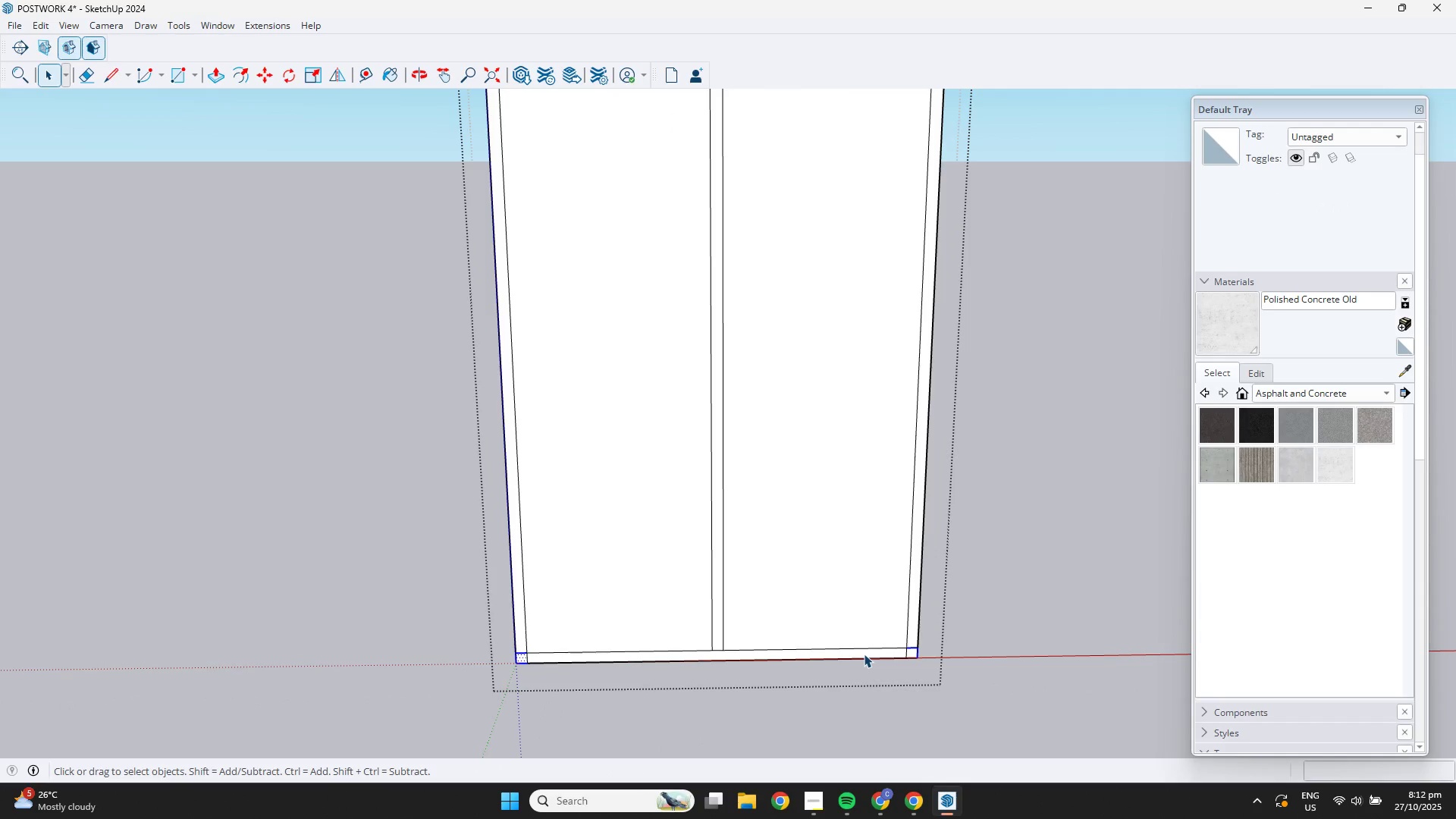 
double_click([864, 654])
 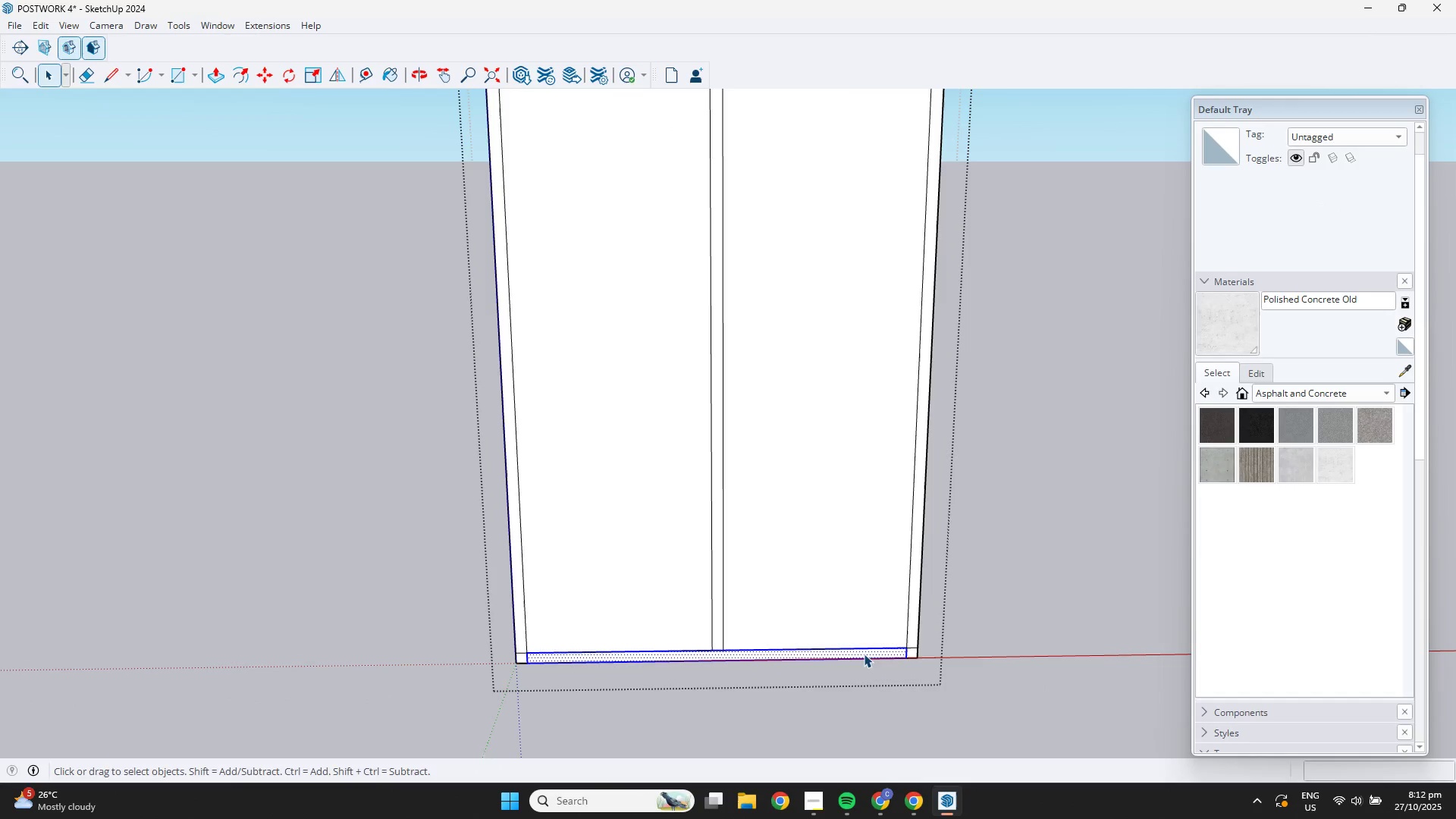 
key(M)
 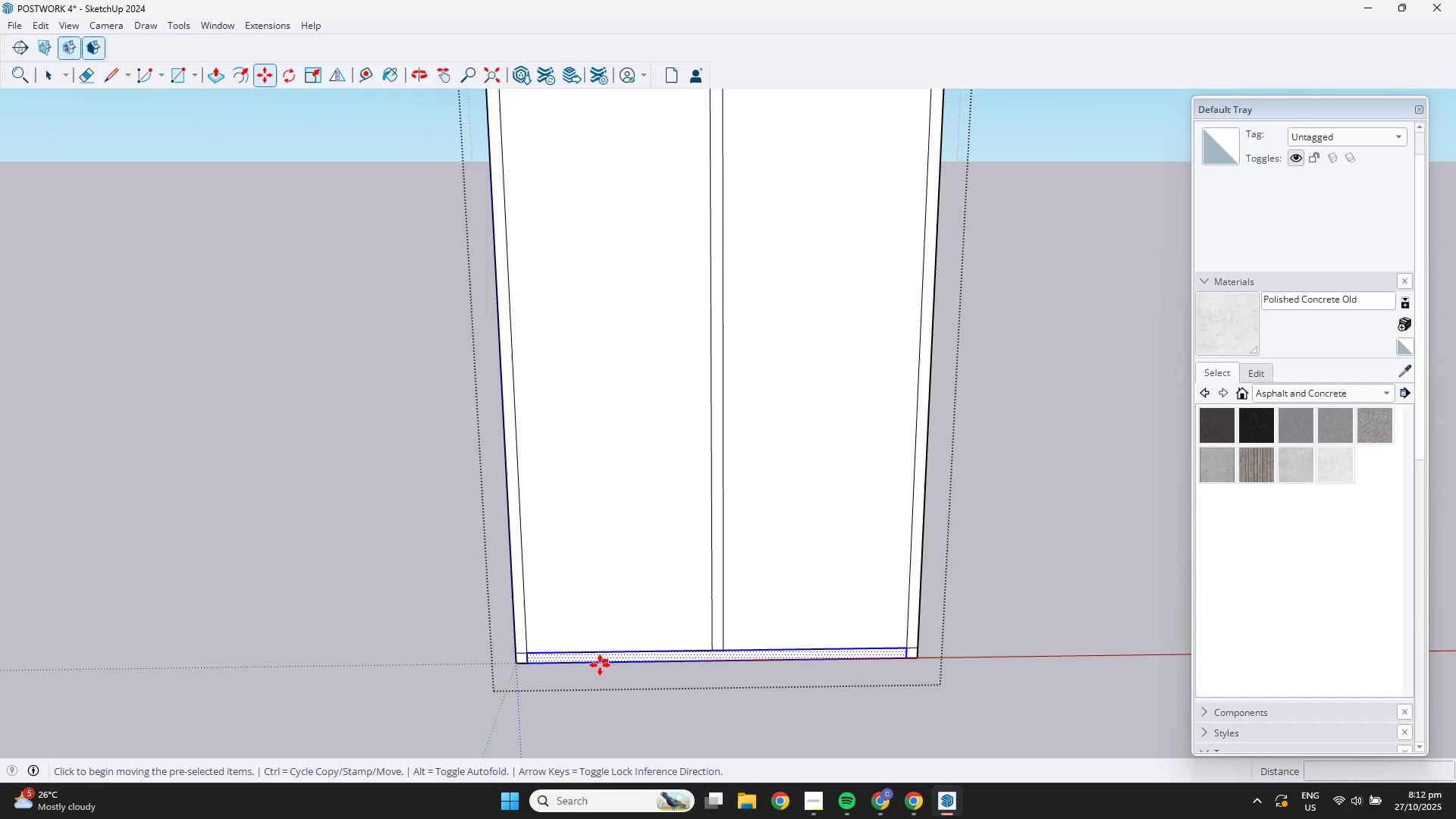 
key(Control+ControlLeft)
 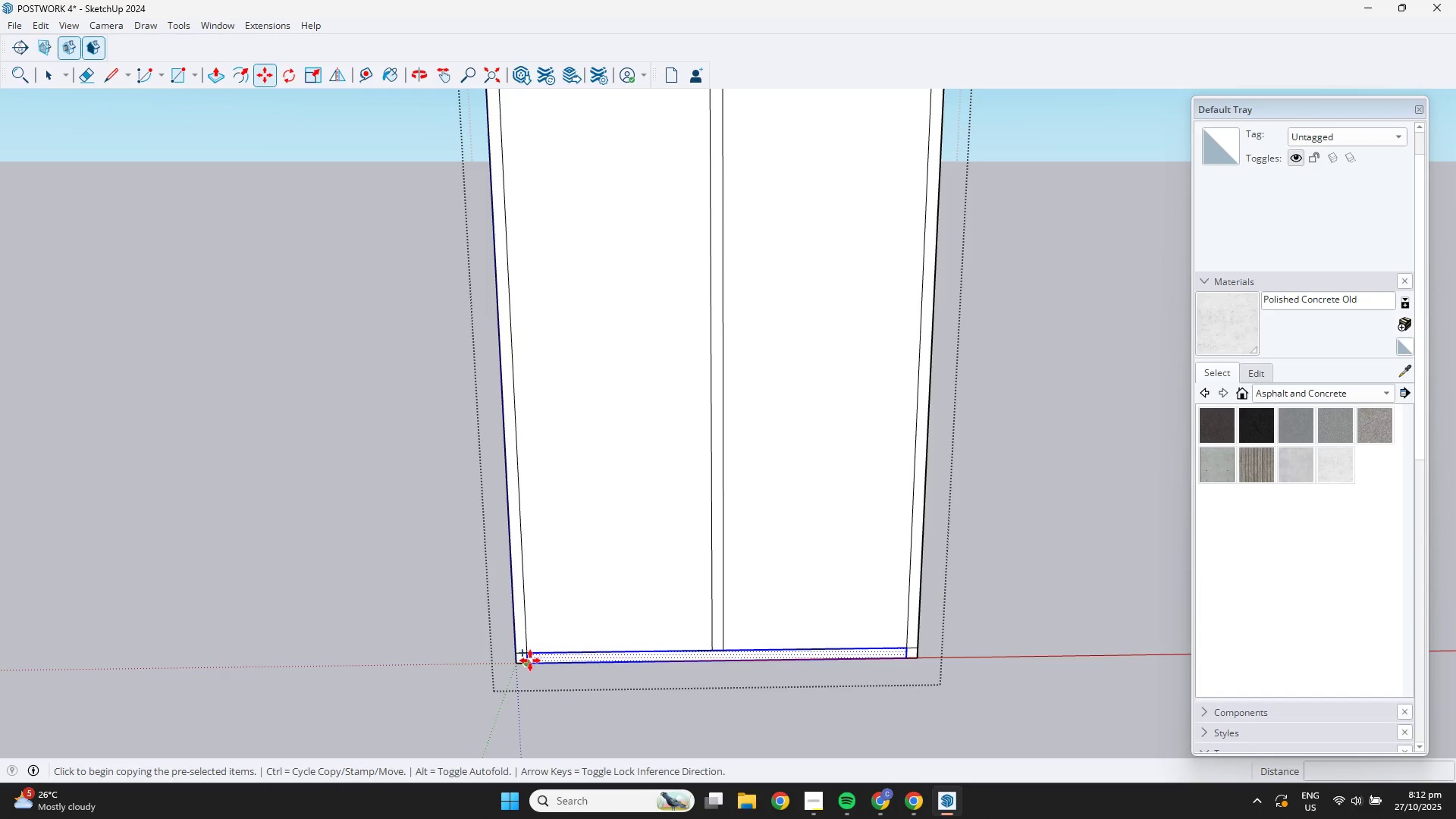 
left_click_drag(start_coordinate=[530, 664], to_coordinate=[529, 658])
 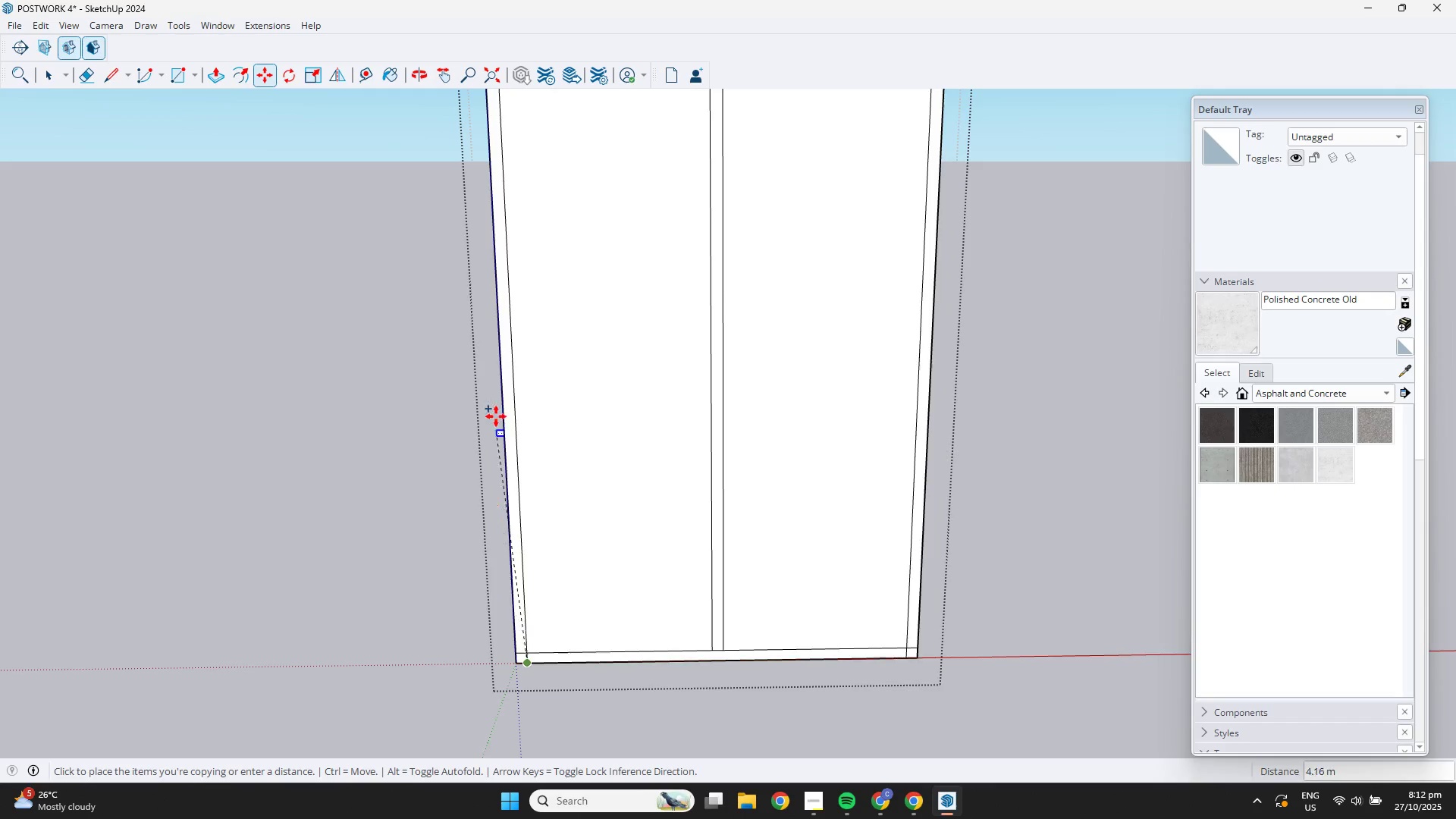 
scroll: coordinate [498, 380], scroll_direction: down, amount: 2.0
 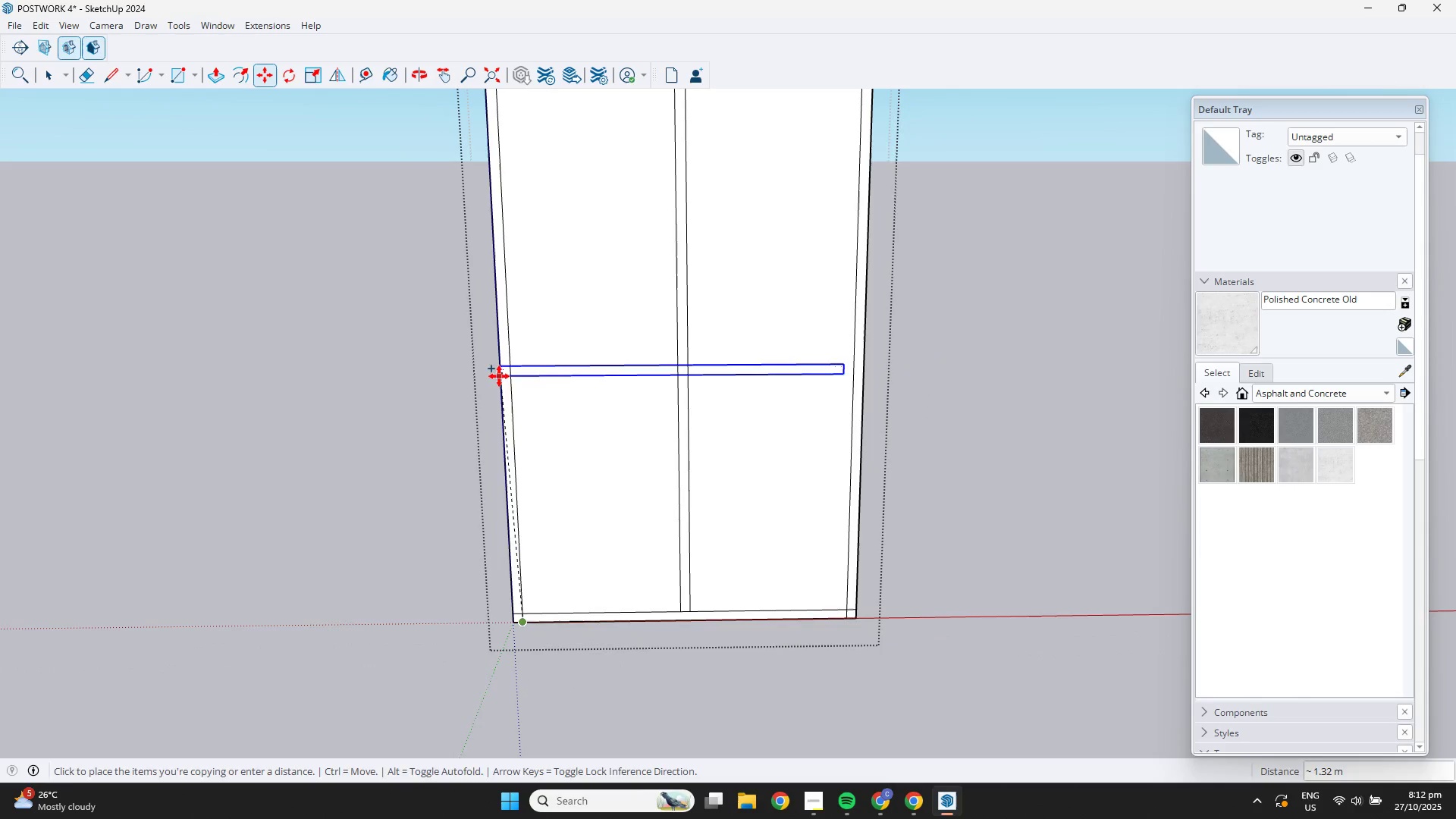 
key(Shift+ShiftLeft)
 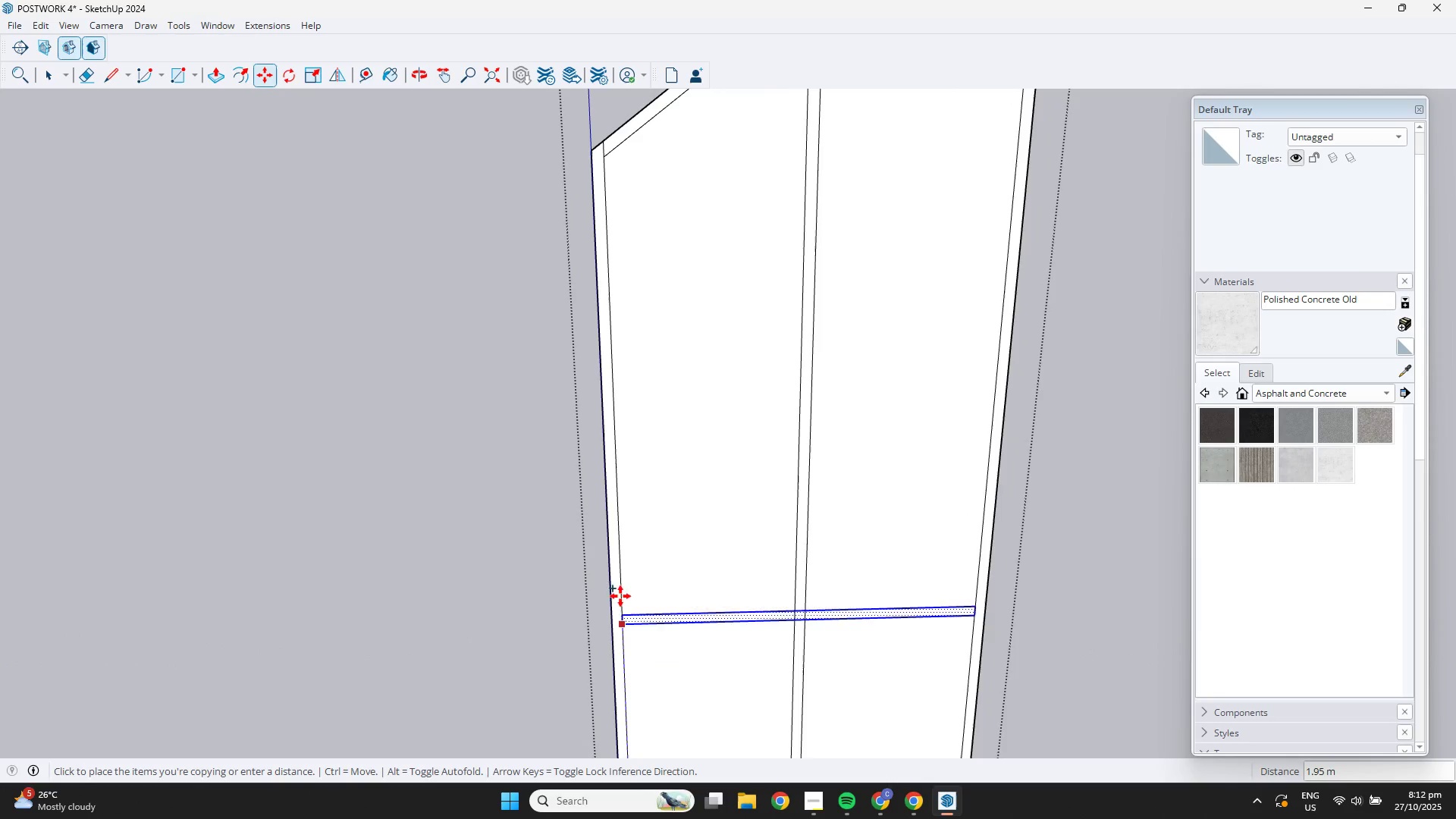 
scroll: coordinate [589, 234], scroll_direction: up, amount: 3.0
 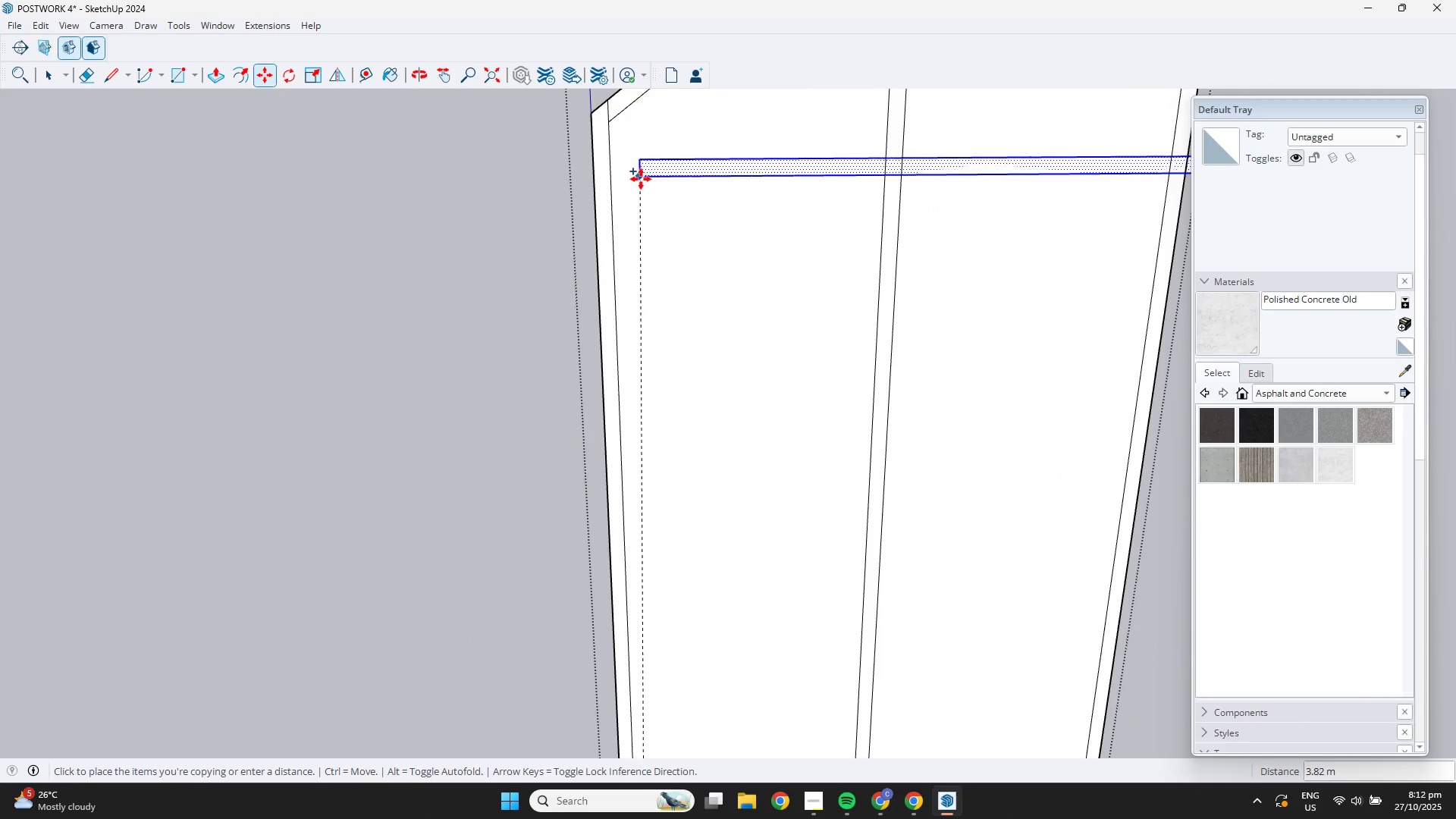 
hold_key(key=ShiftLeft, duration=0.31)
 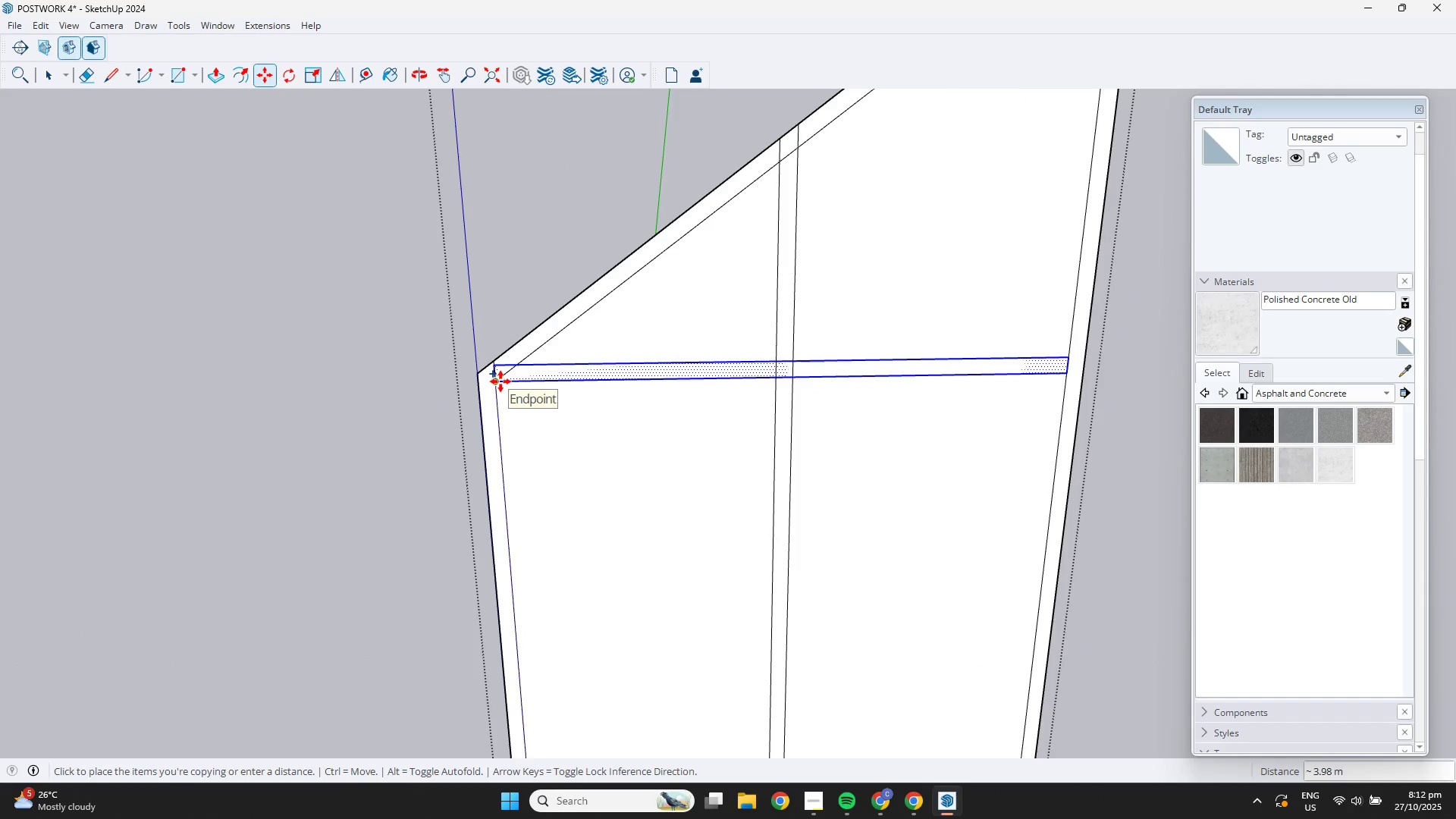 
left_click([500, 381])
 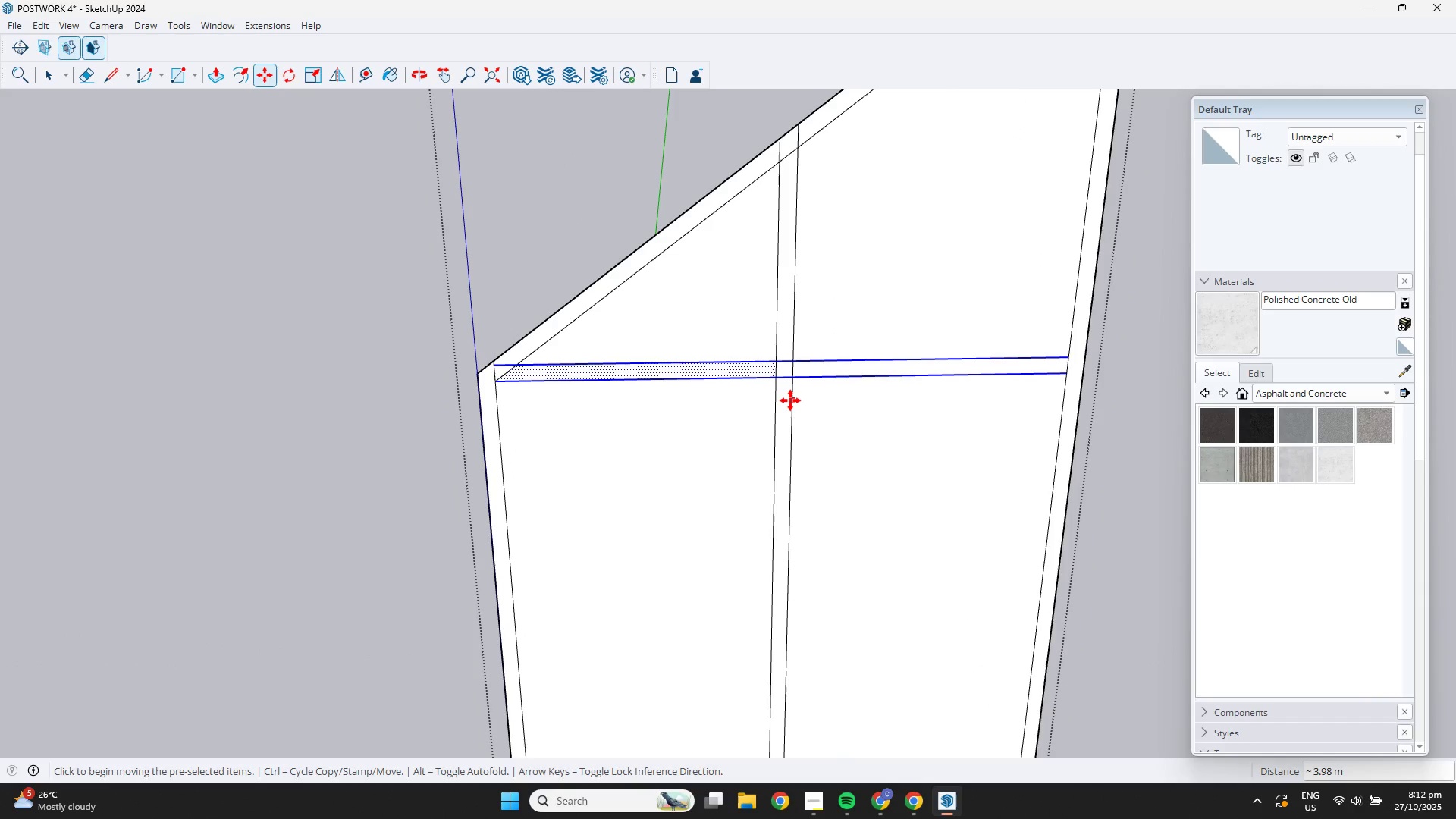 
key(NumpadDivide)
 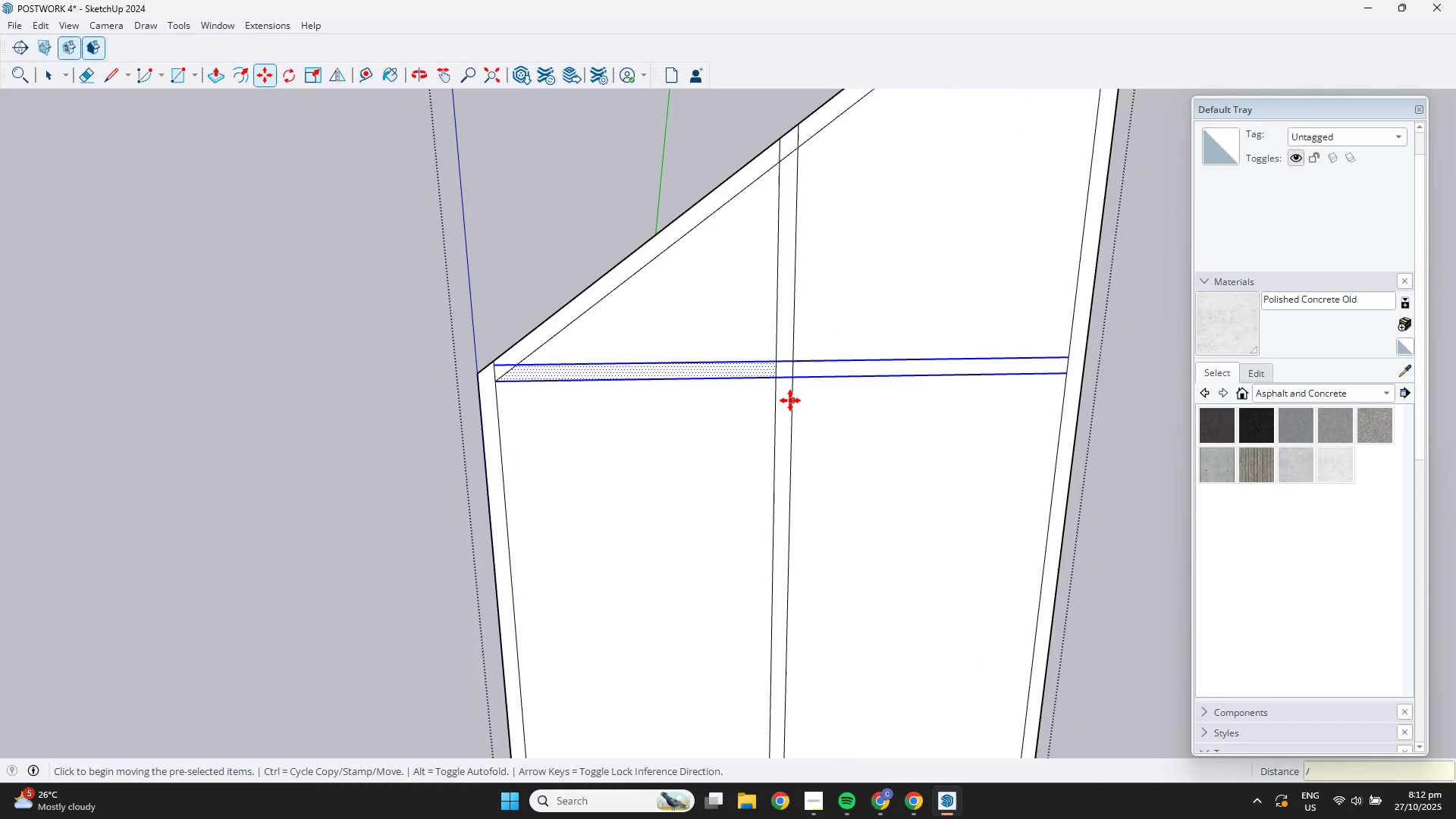 
key(Numpad4)
 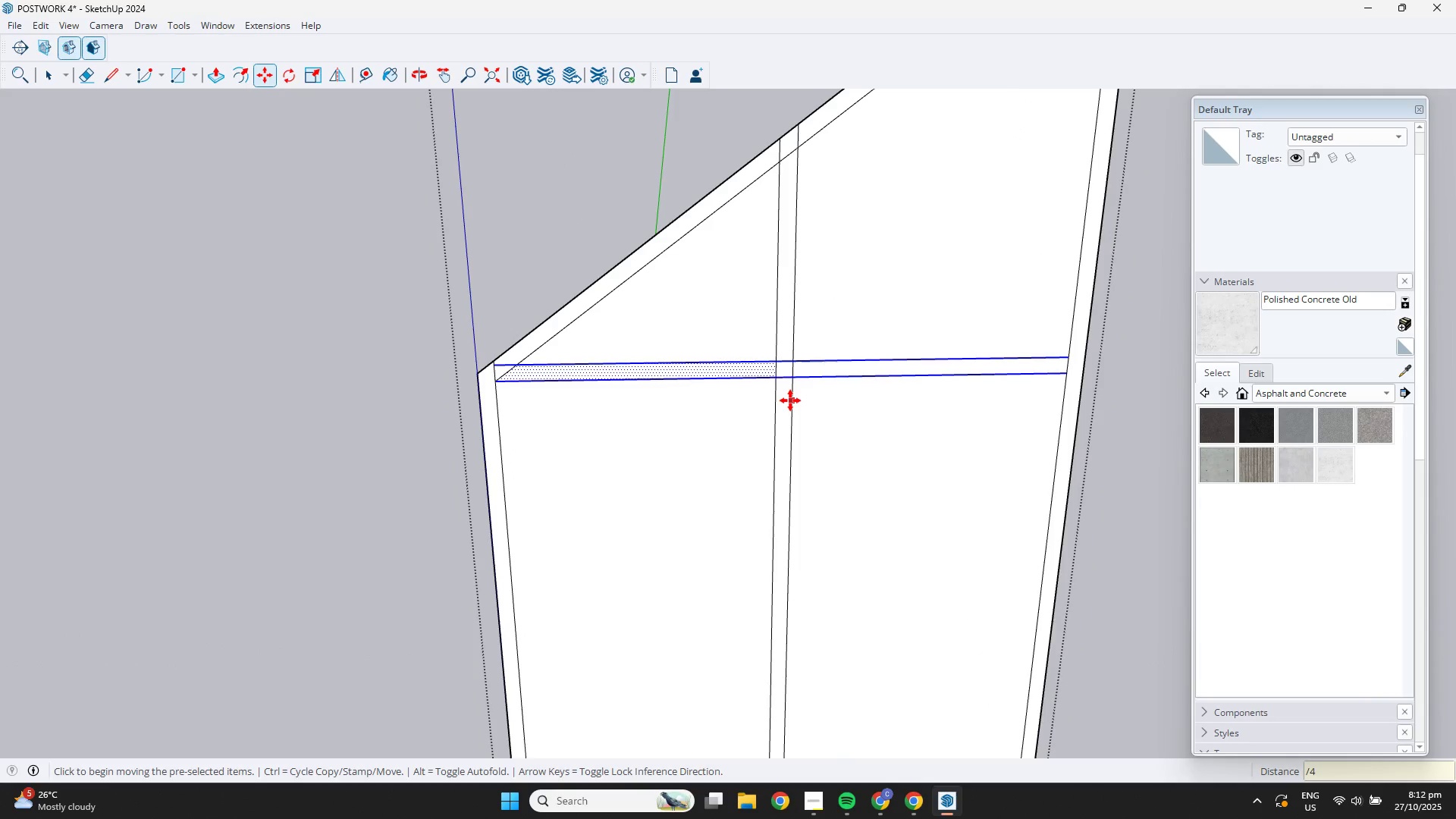 
key(NumpadEnter)
 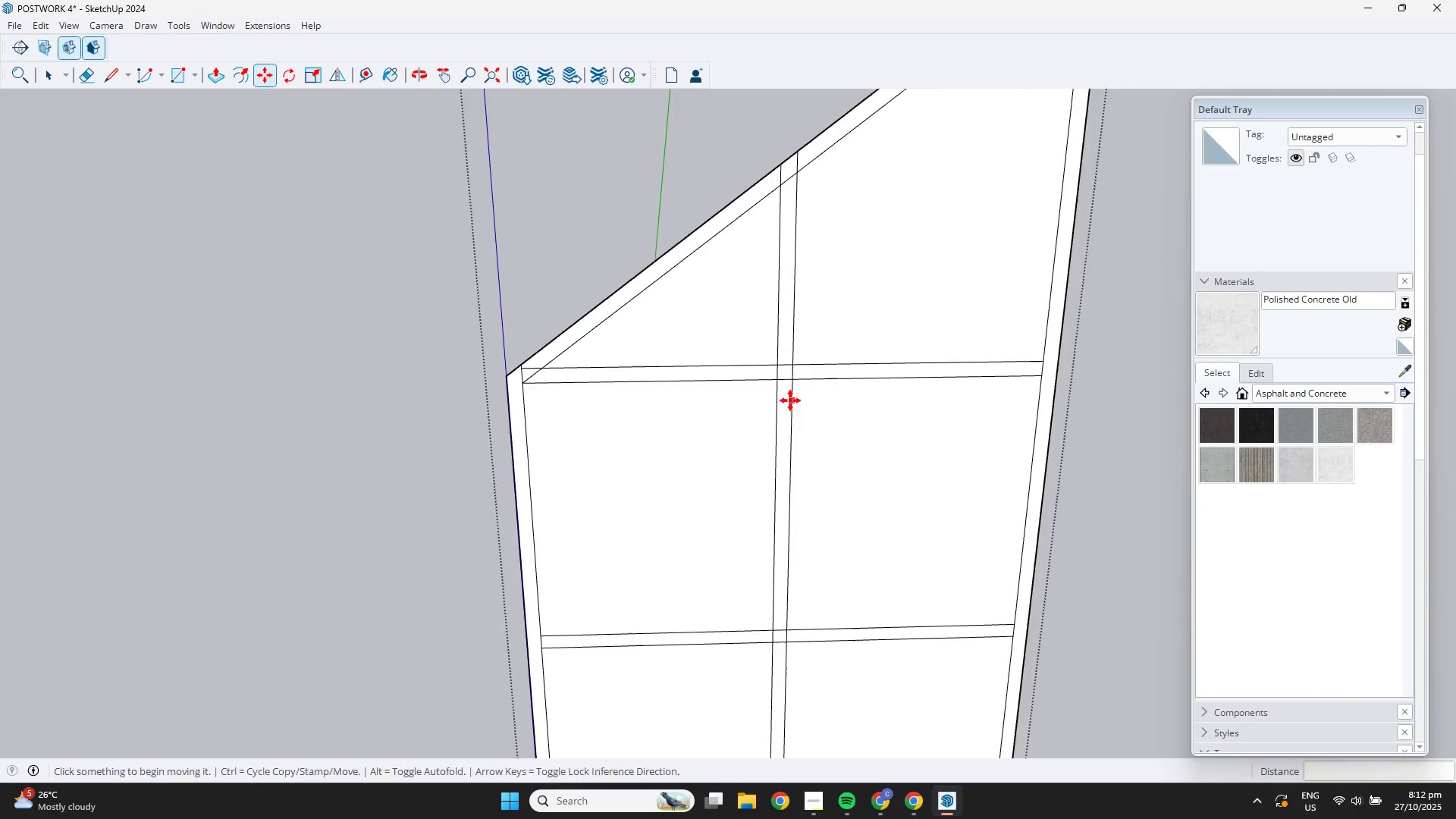 
scroll: coordinate [811, 569], scroll_direction: down, amount: 16.0
 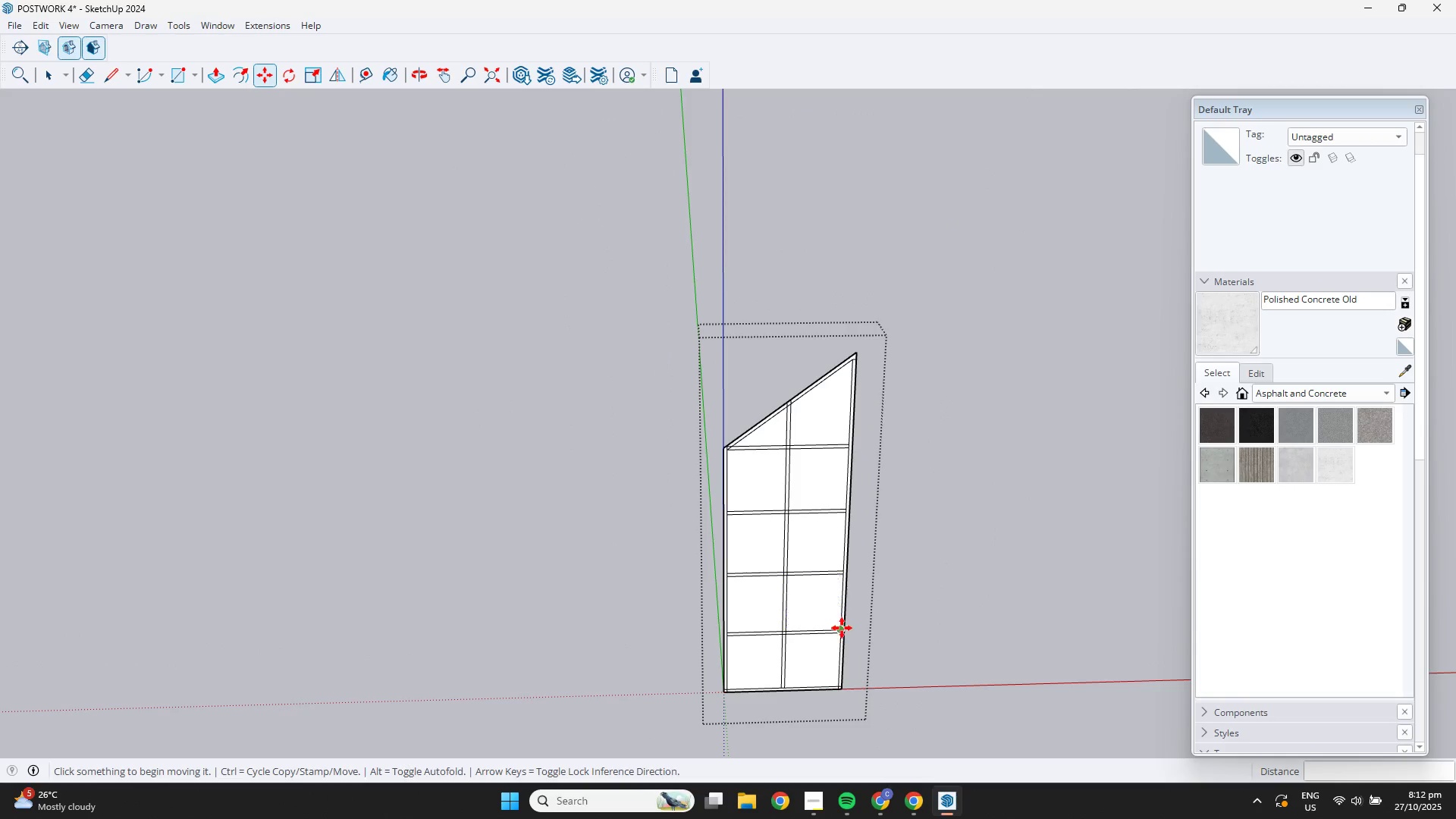 
key(Space)
 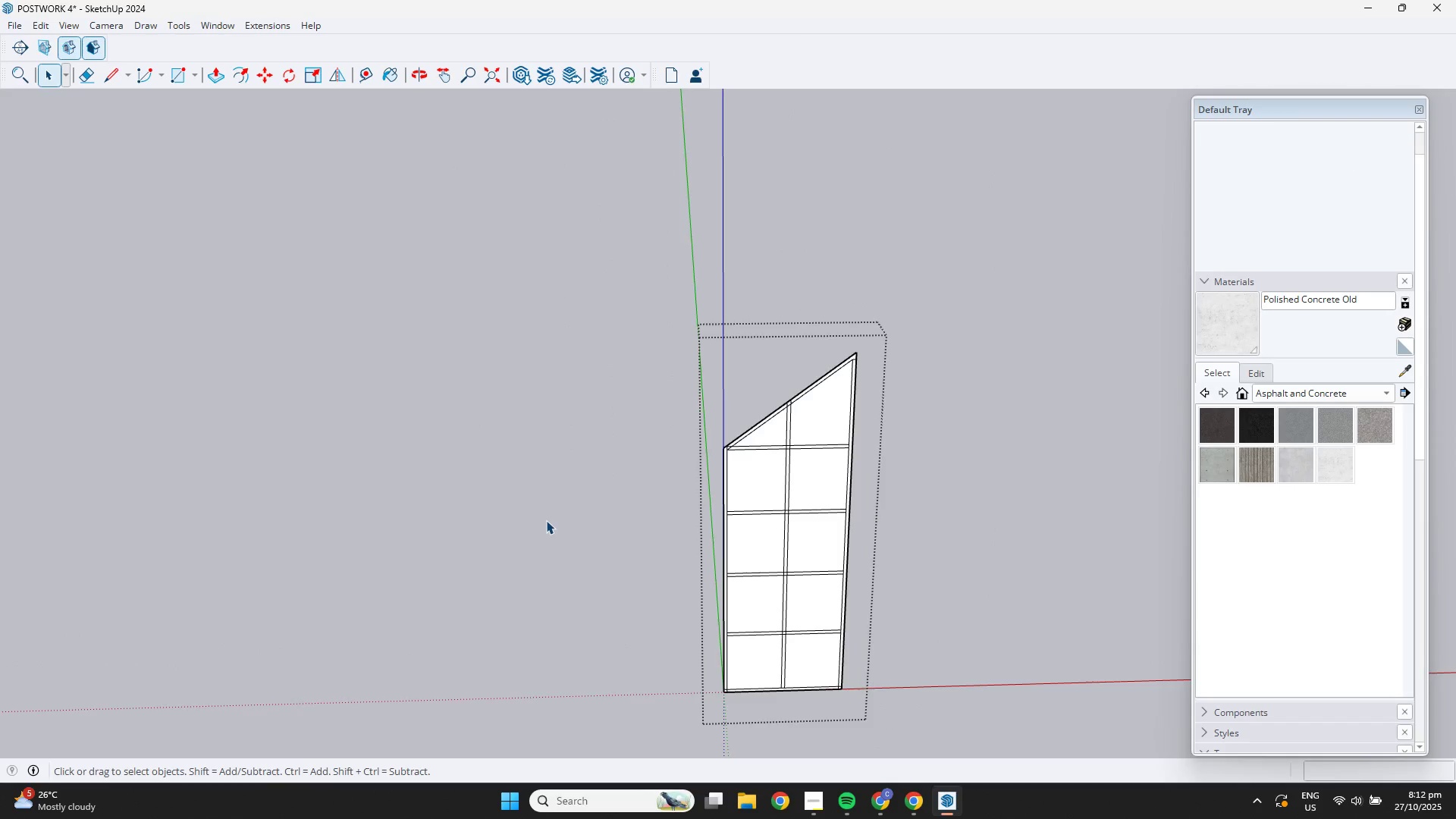 
double_click([546, 520])
 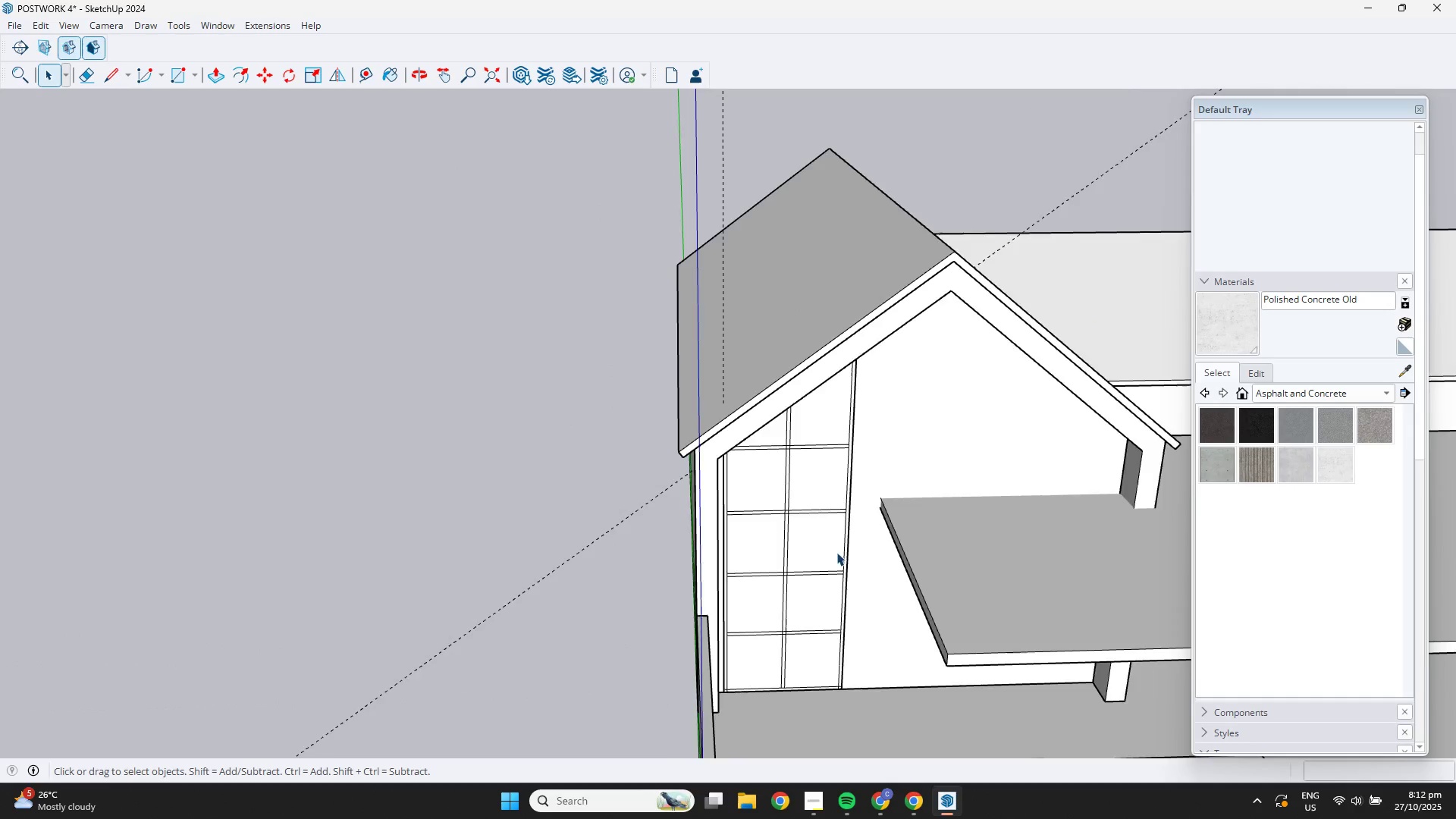 
scroll: coordinate [836, 552], scroll_direction: up, amount: 2.0
 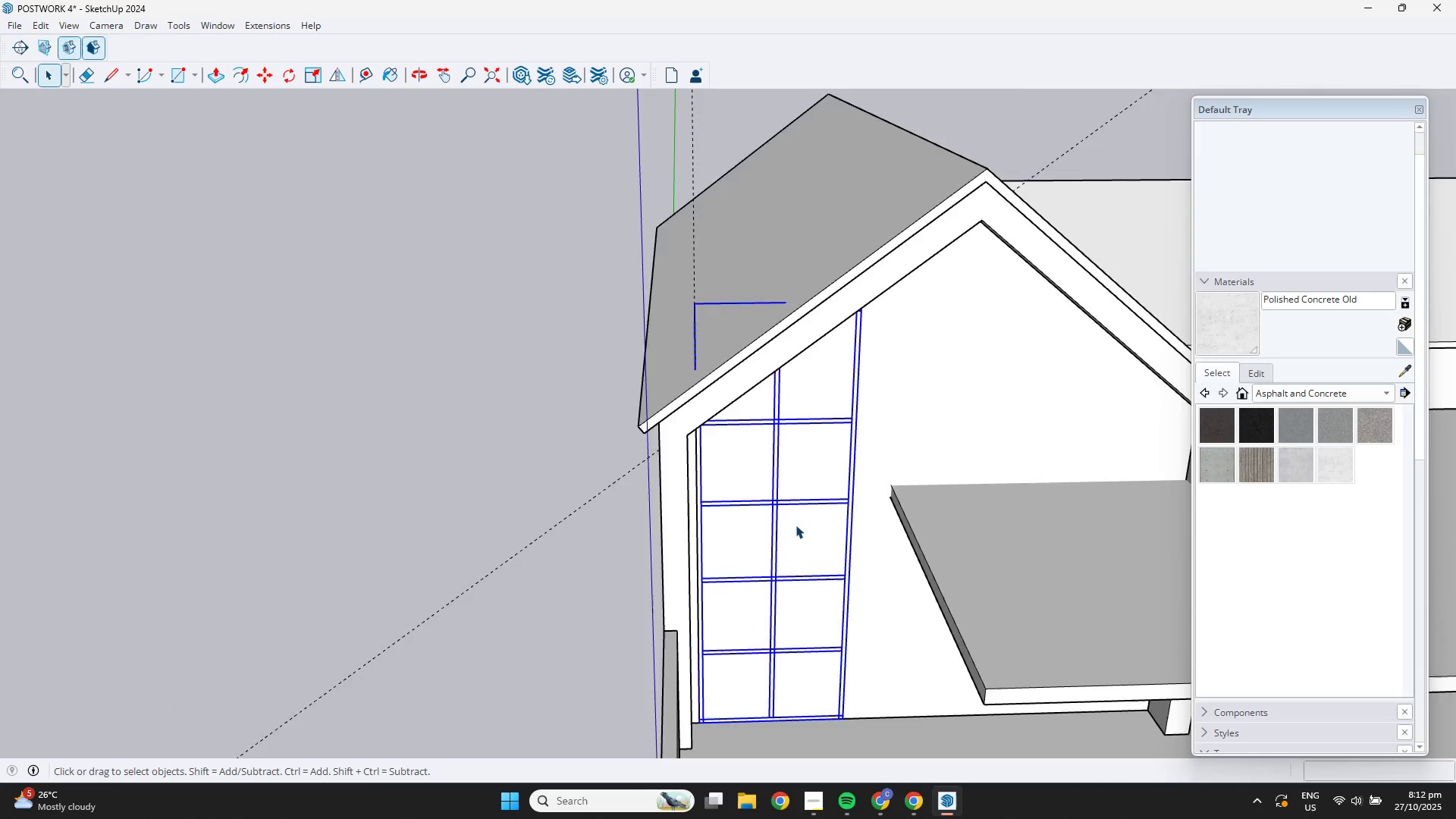 
double_click([795, 525])
 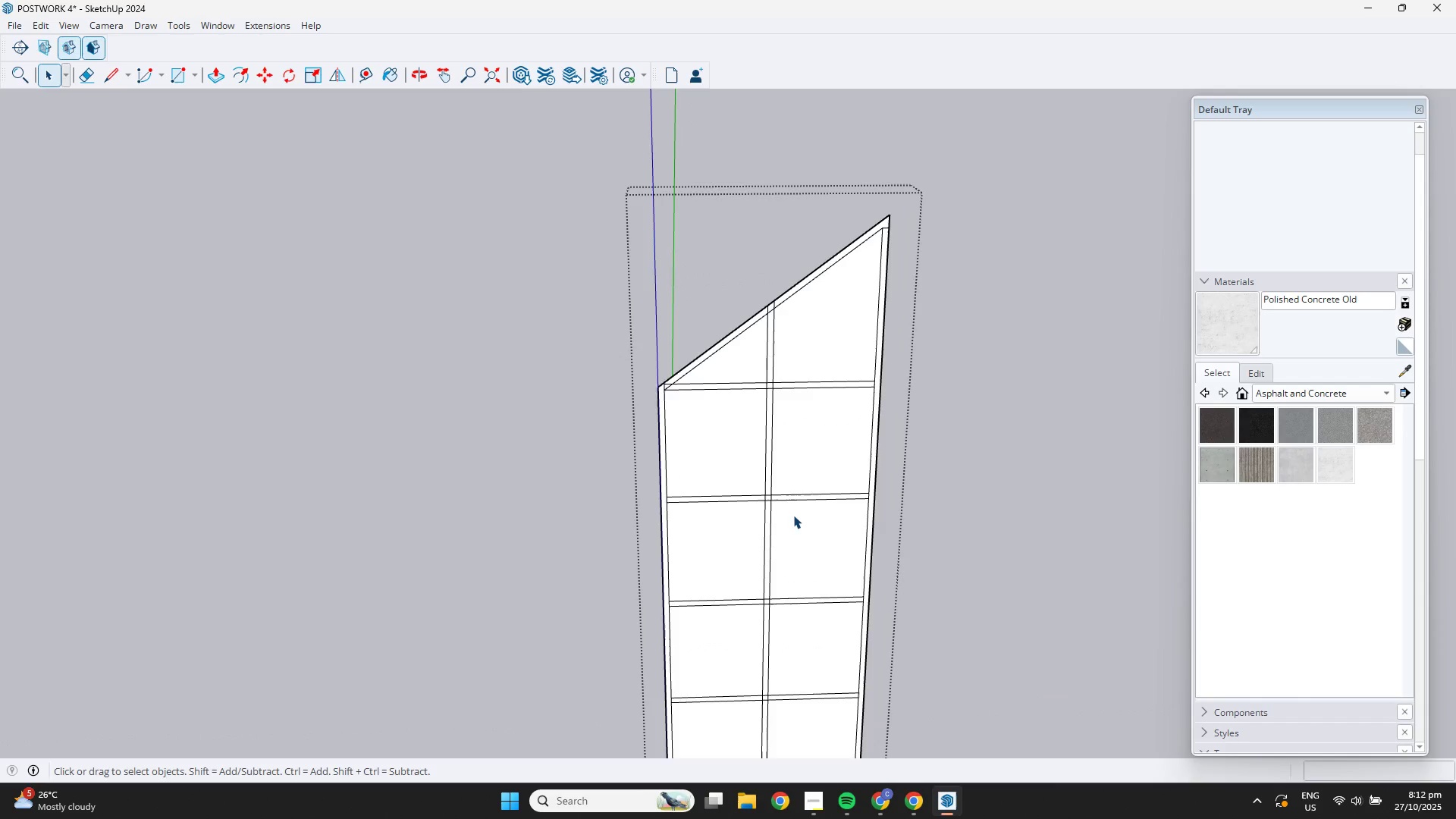 
scroll: coordinate [793, 515], scroll_direction: up, amount: 5.0
 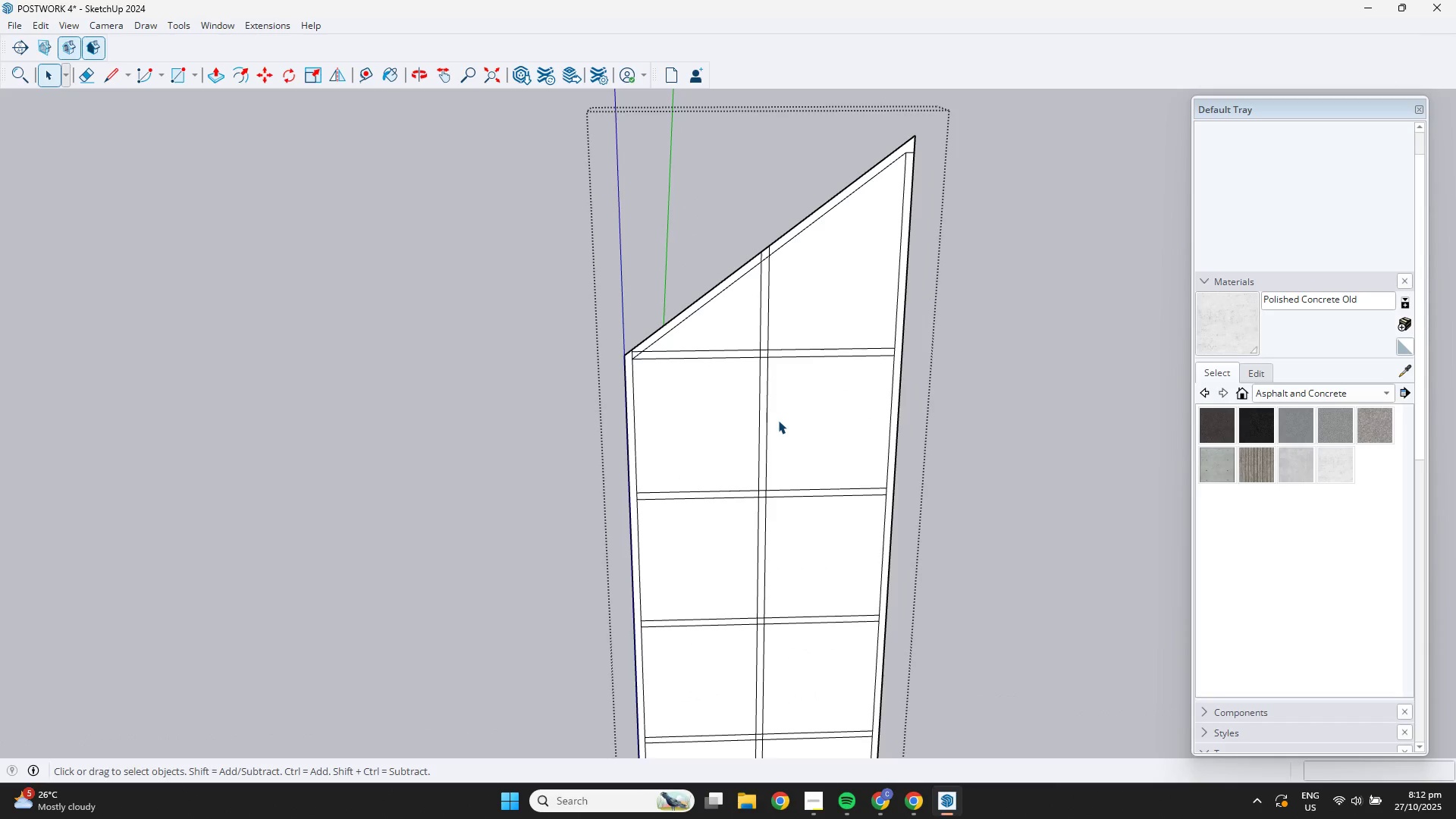 
double_click([778, 420])
 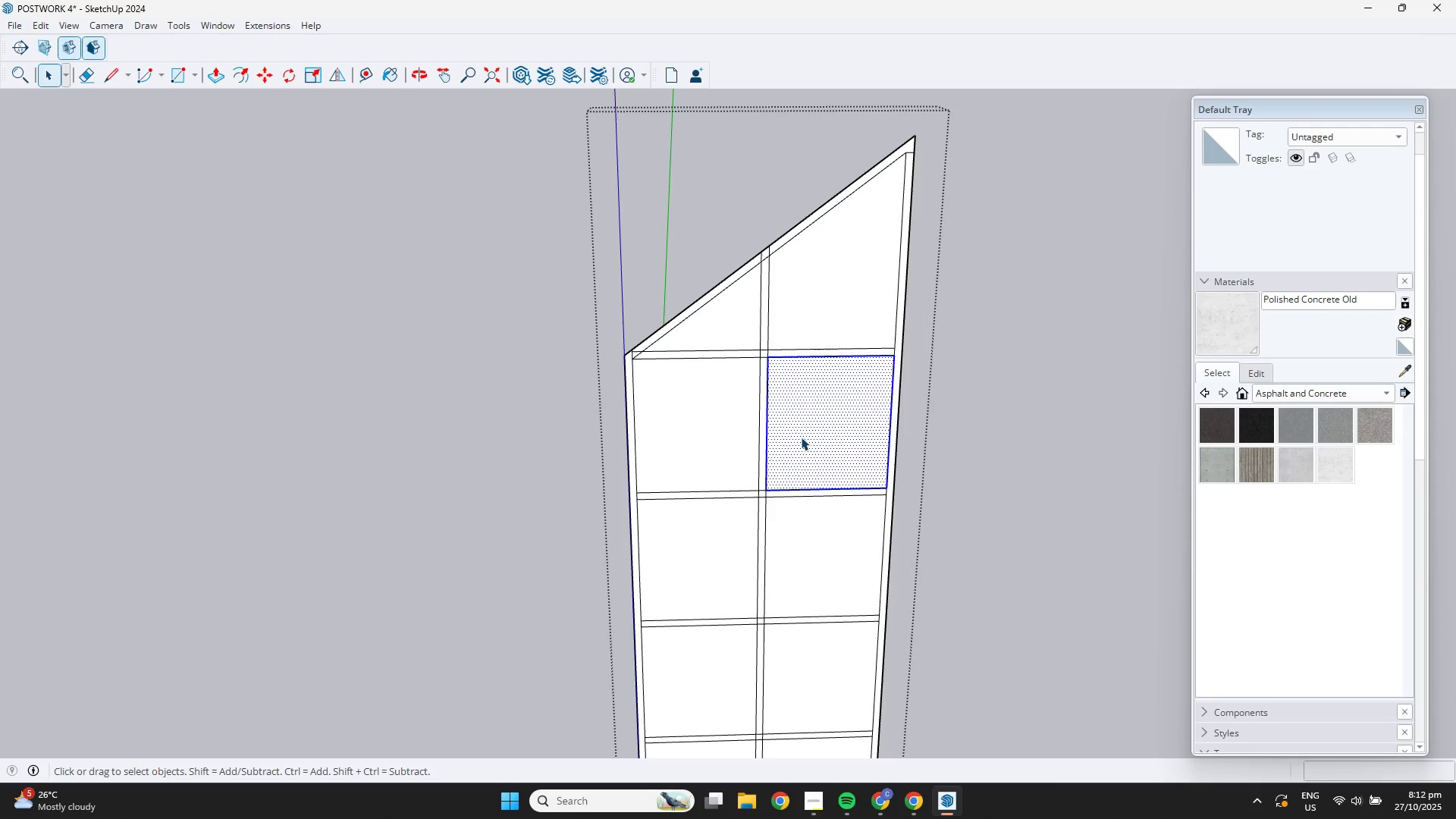 
scroll: coordinate [814, 458], scroll_direction: down, amount: 4.0
 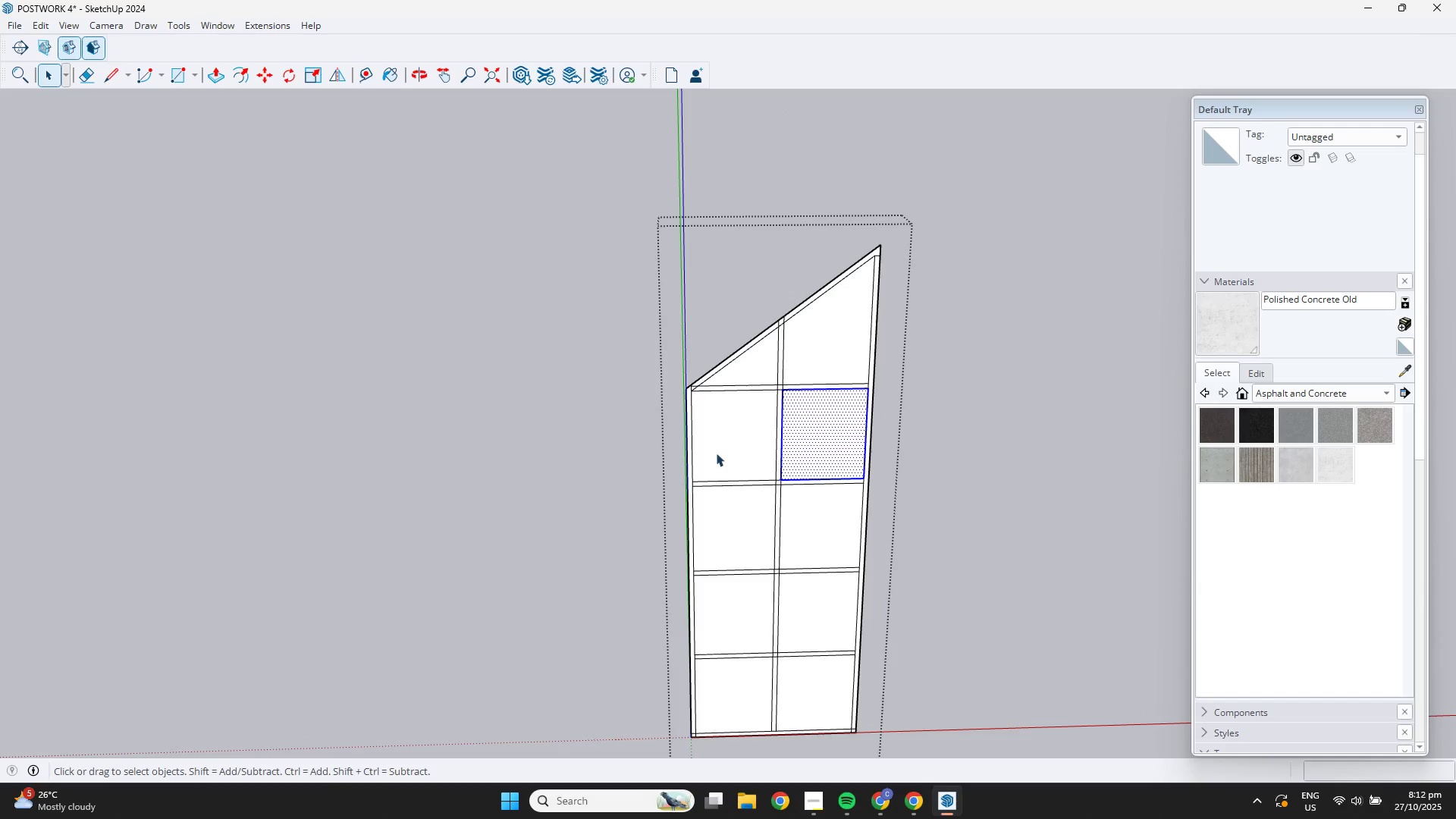 
scroll: coordinate [701, 377], scroll_direction: up, amount: 8.0
 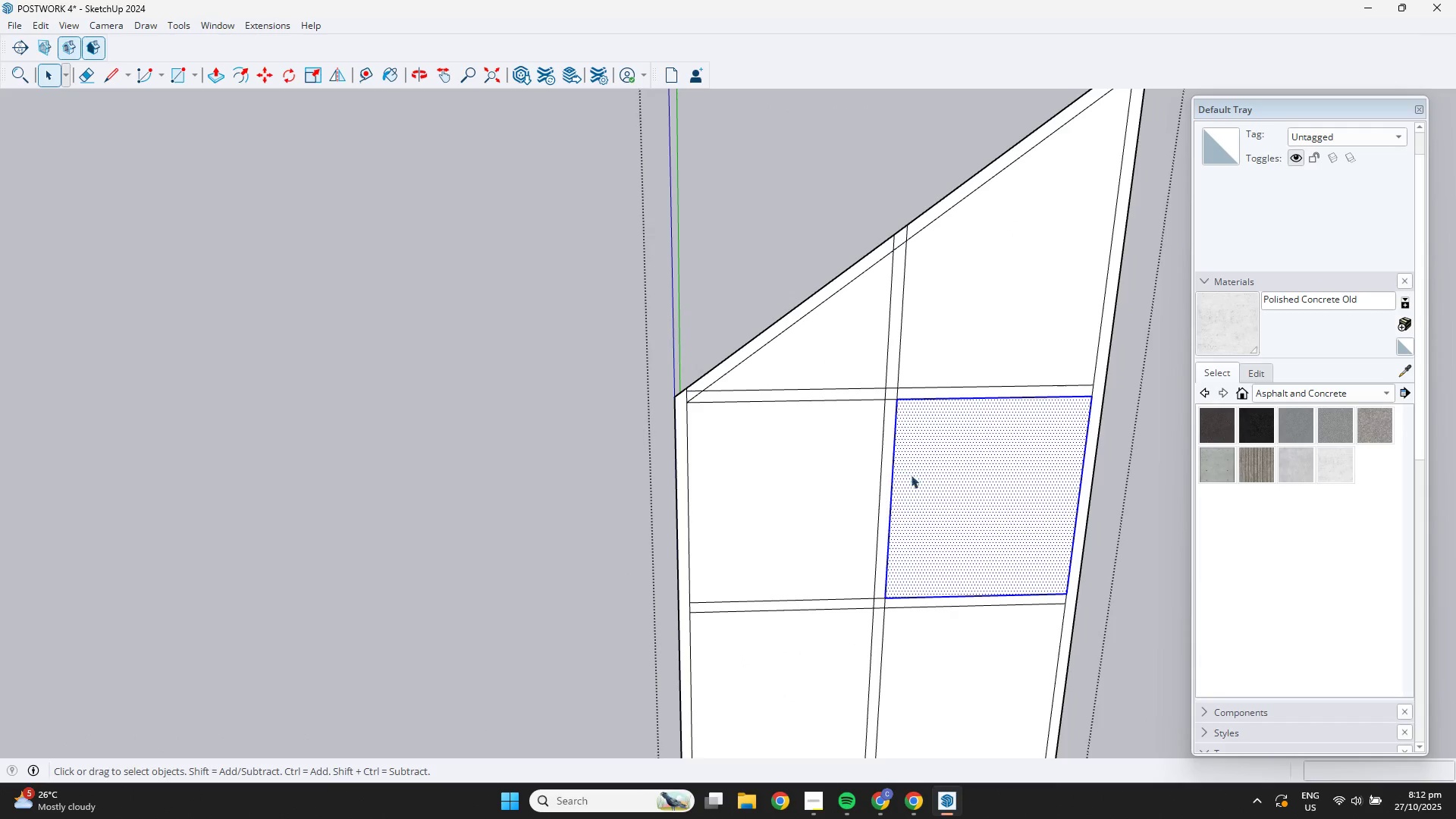 
right_click([914, 485])
 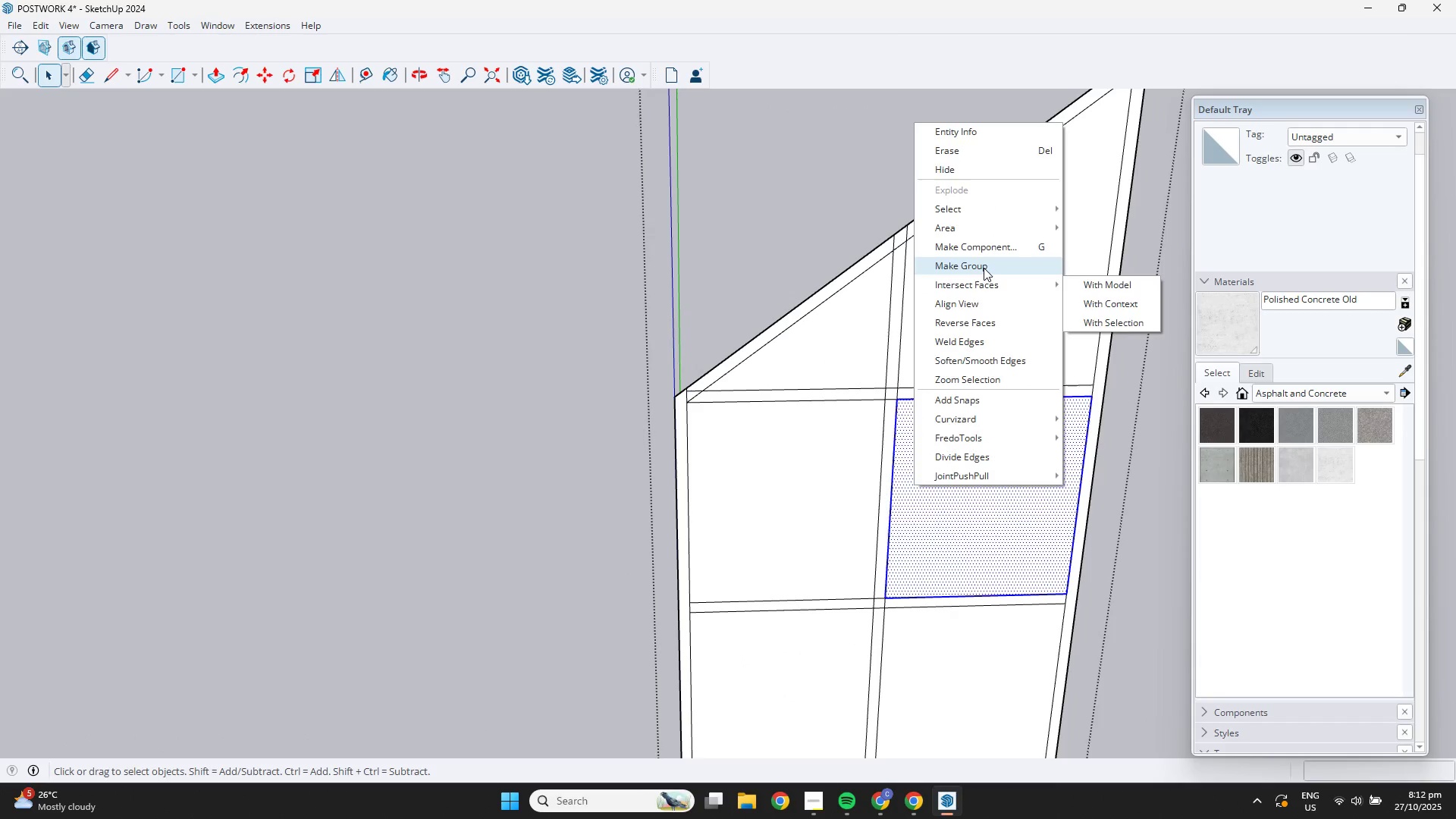 
double_click([847, 490])
 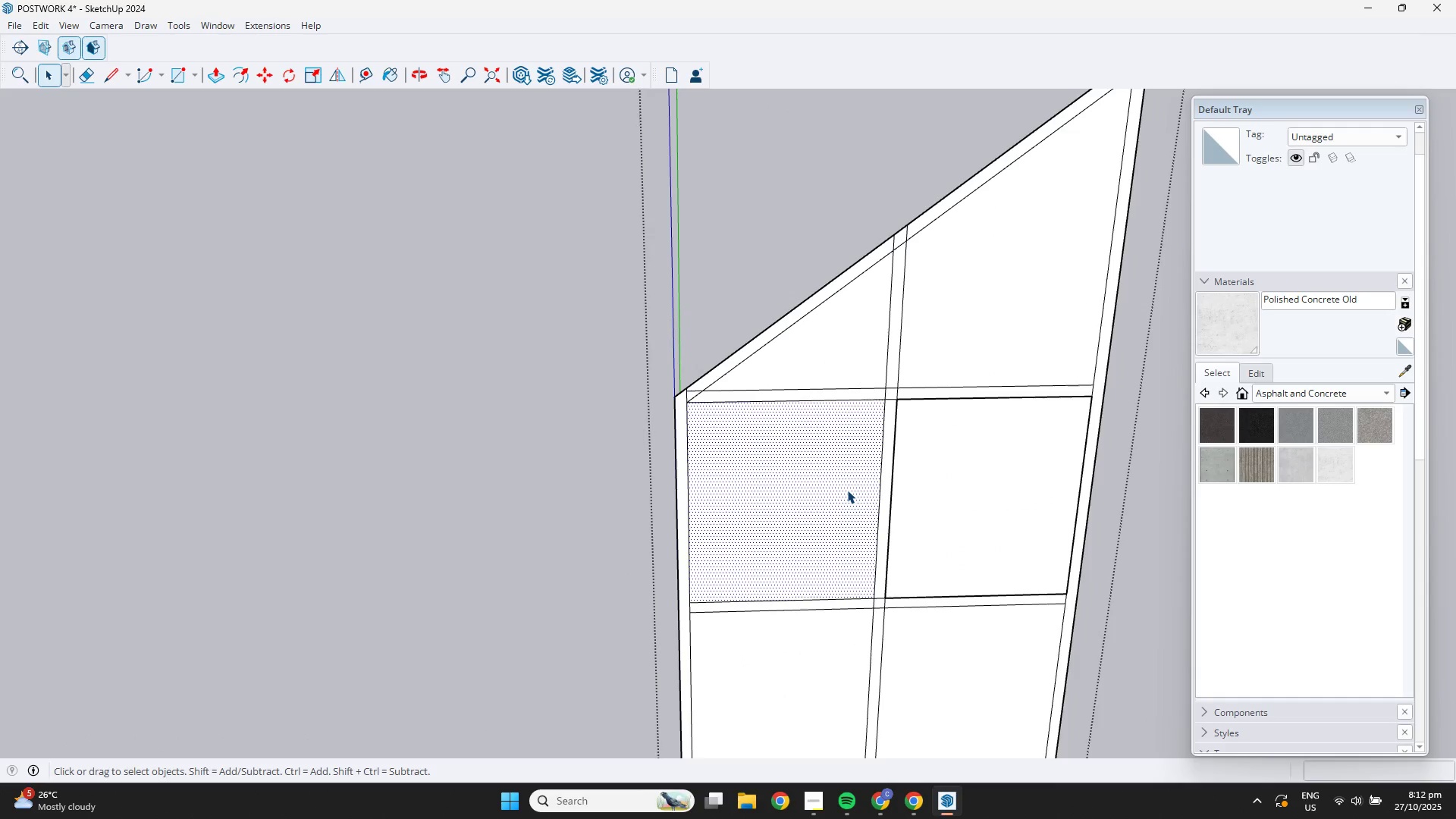 
triple_click([847, 490])
 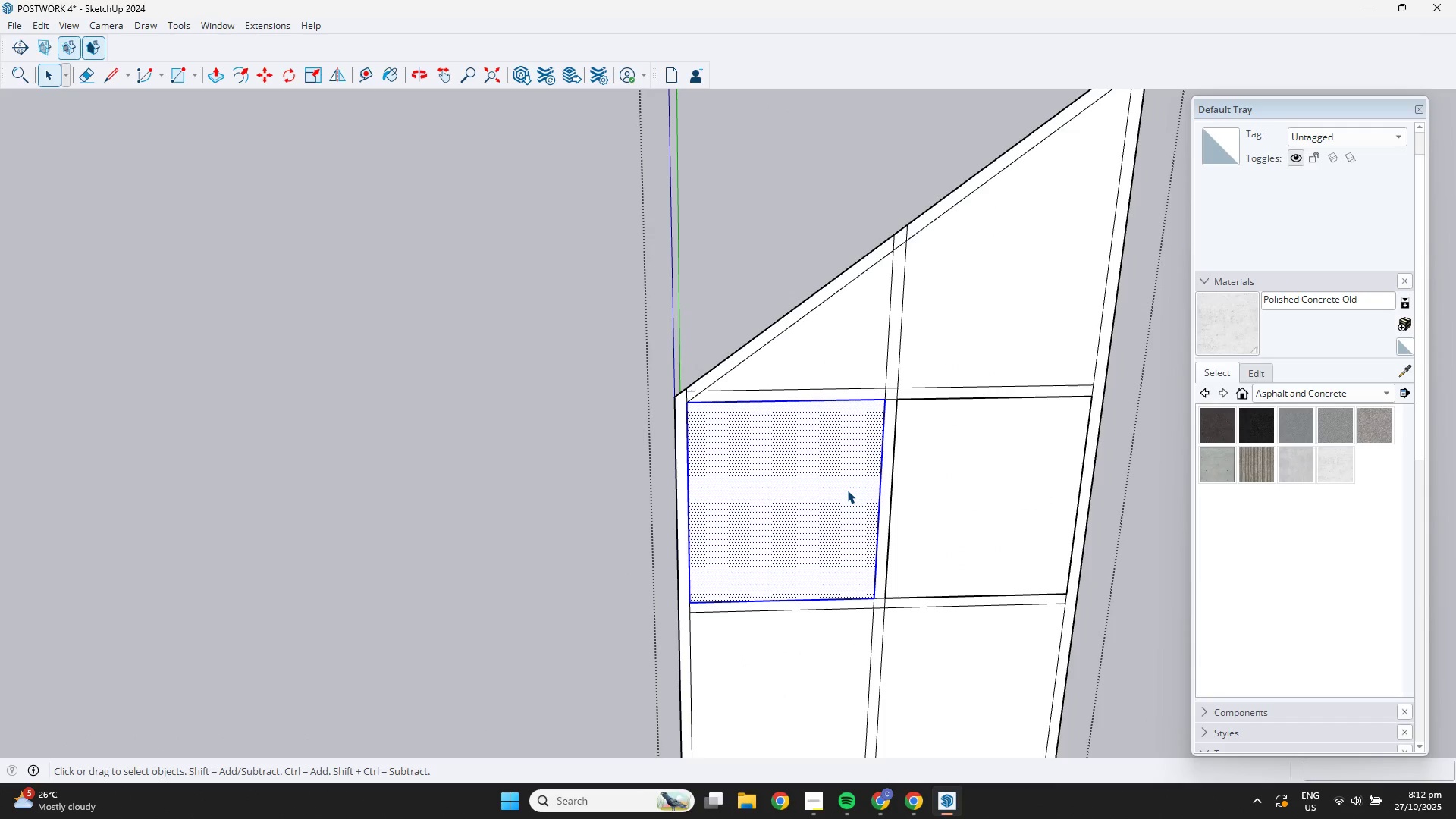 
right_click([847, 490])
 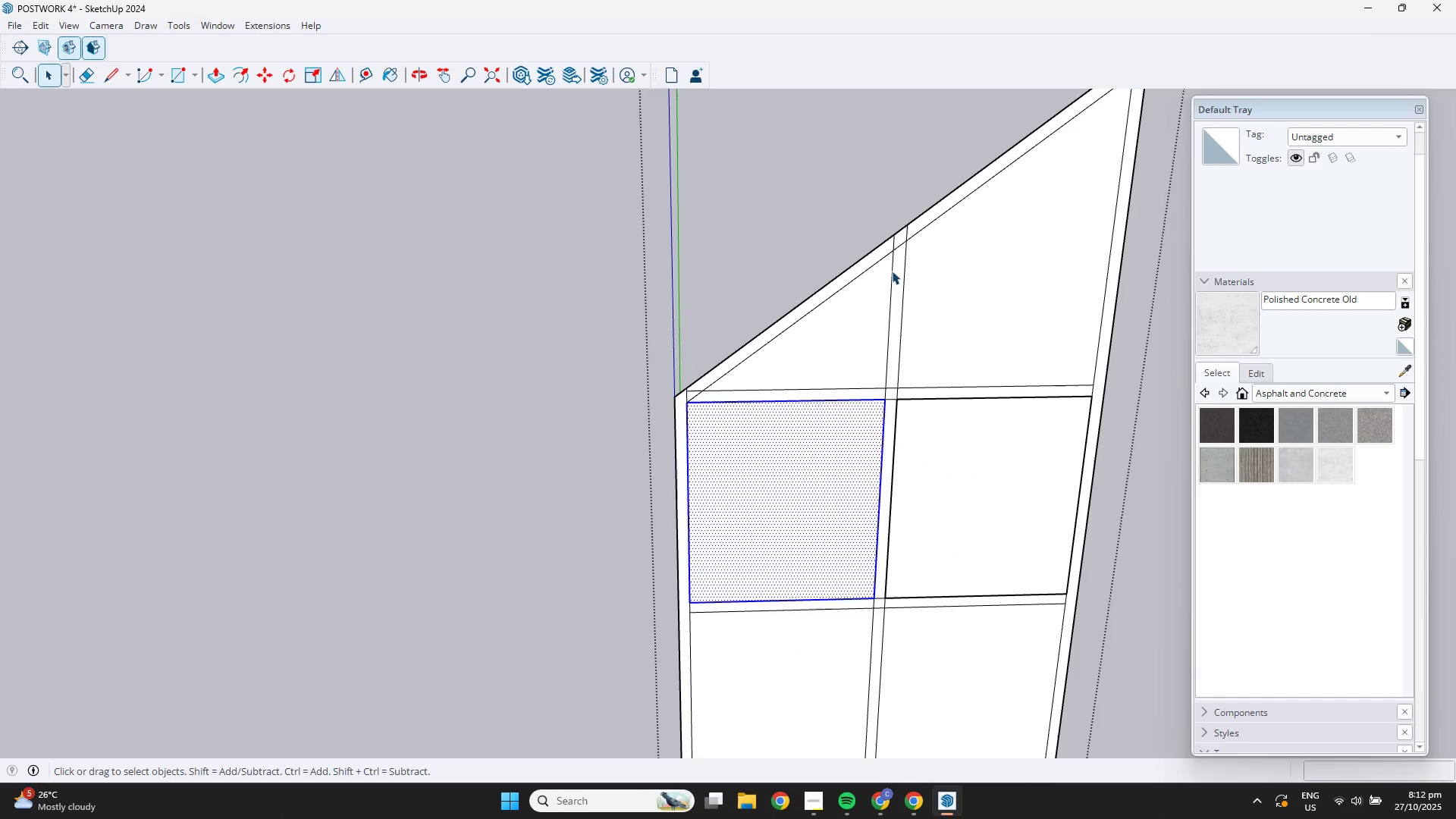 
double_click([860, 324])
 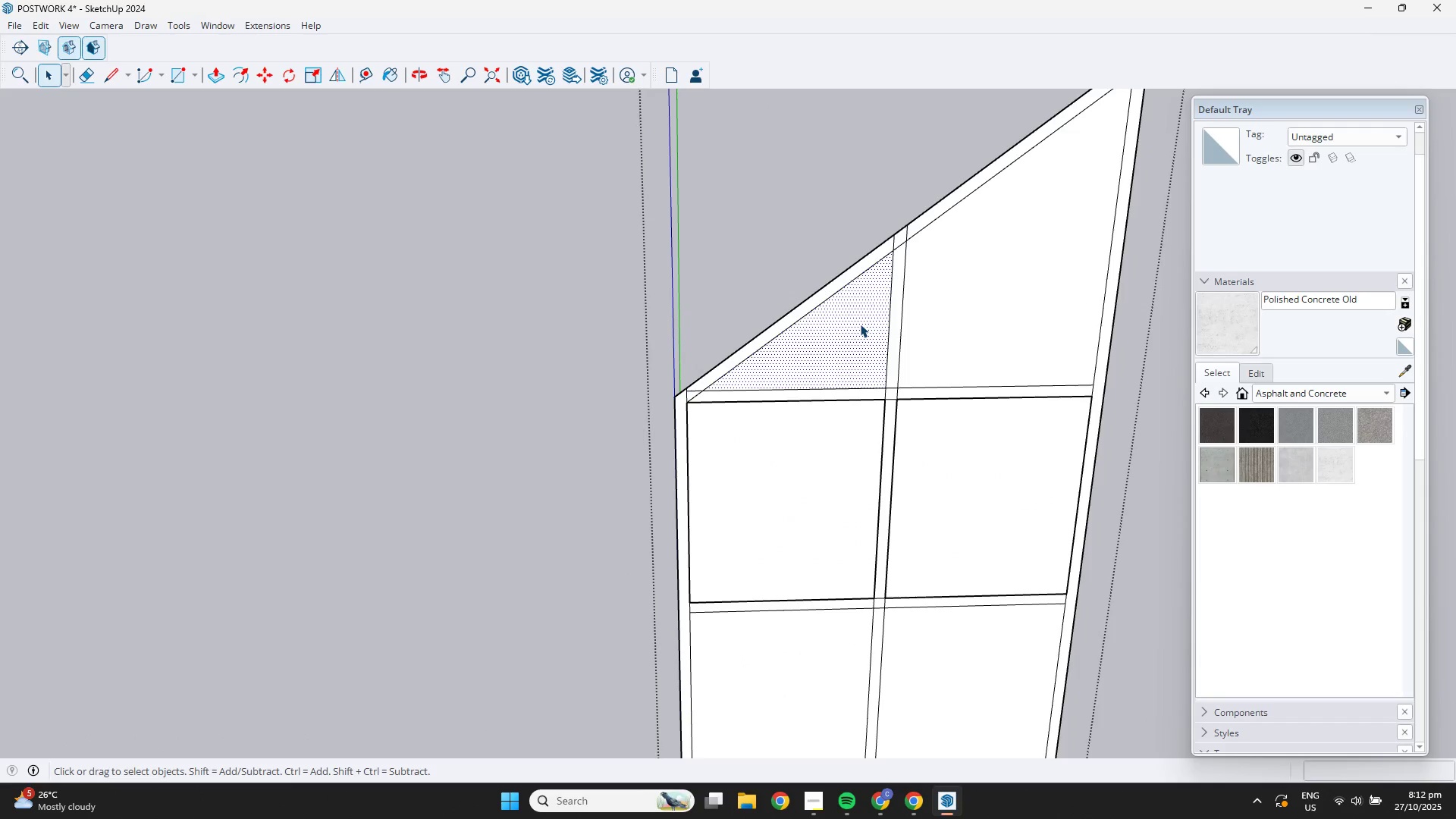 
triple_click([860, 324])
 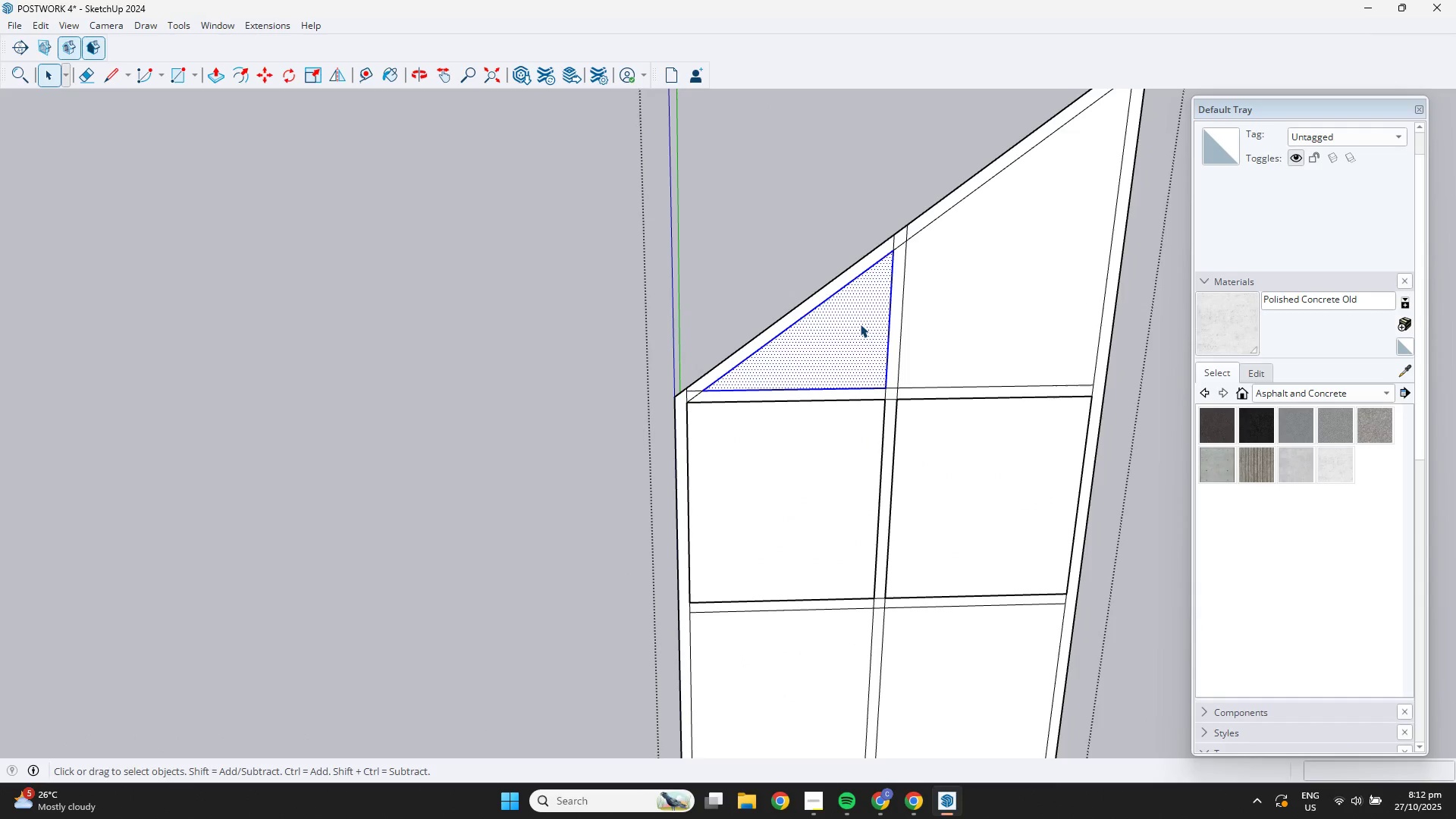 
right_click([860, 324])
 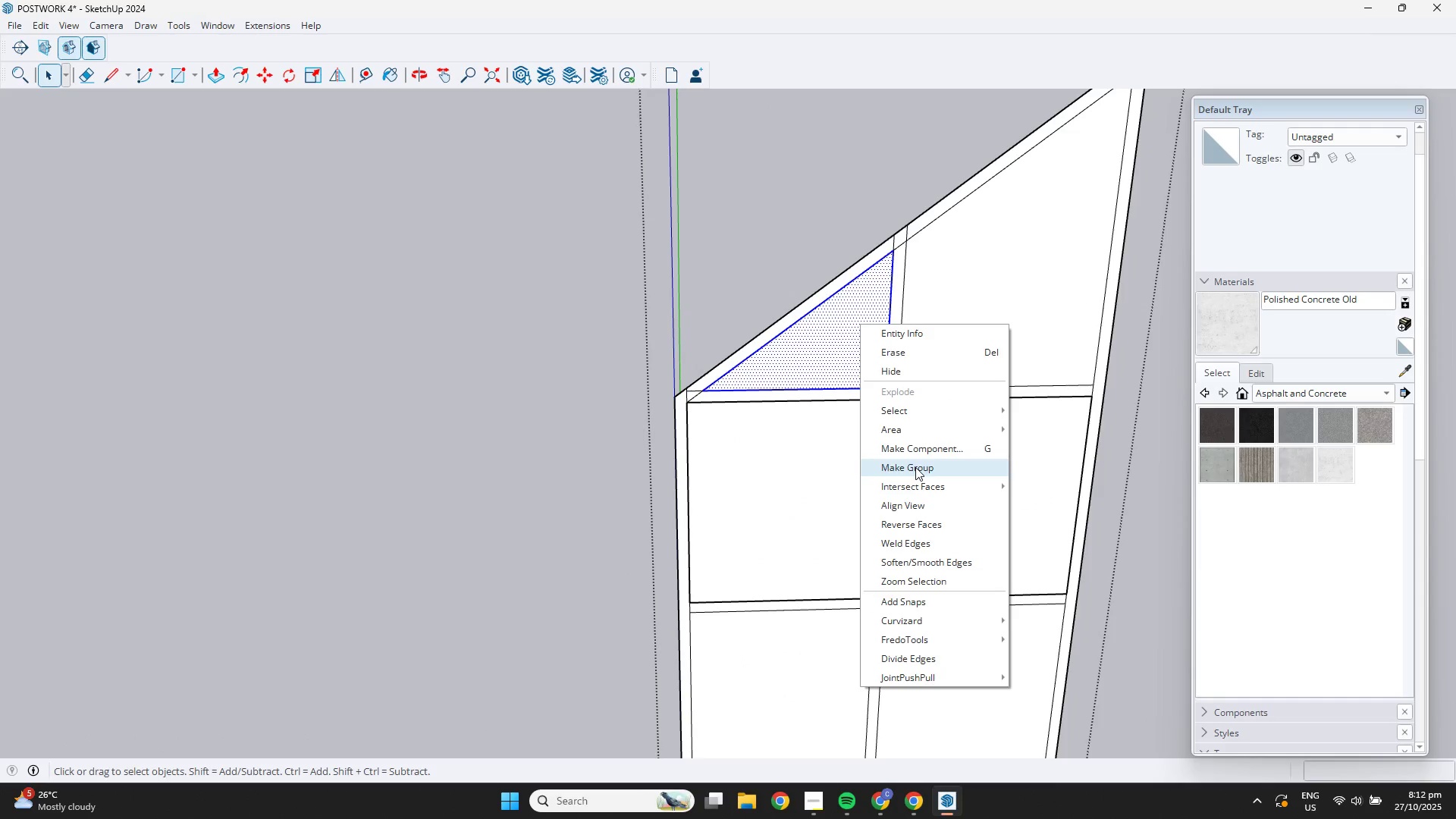 
double_click([959, 344])
 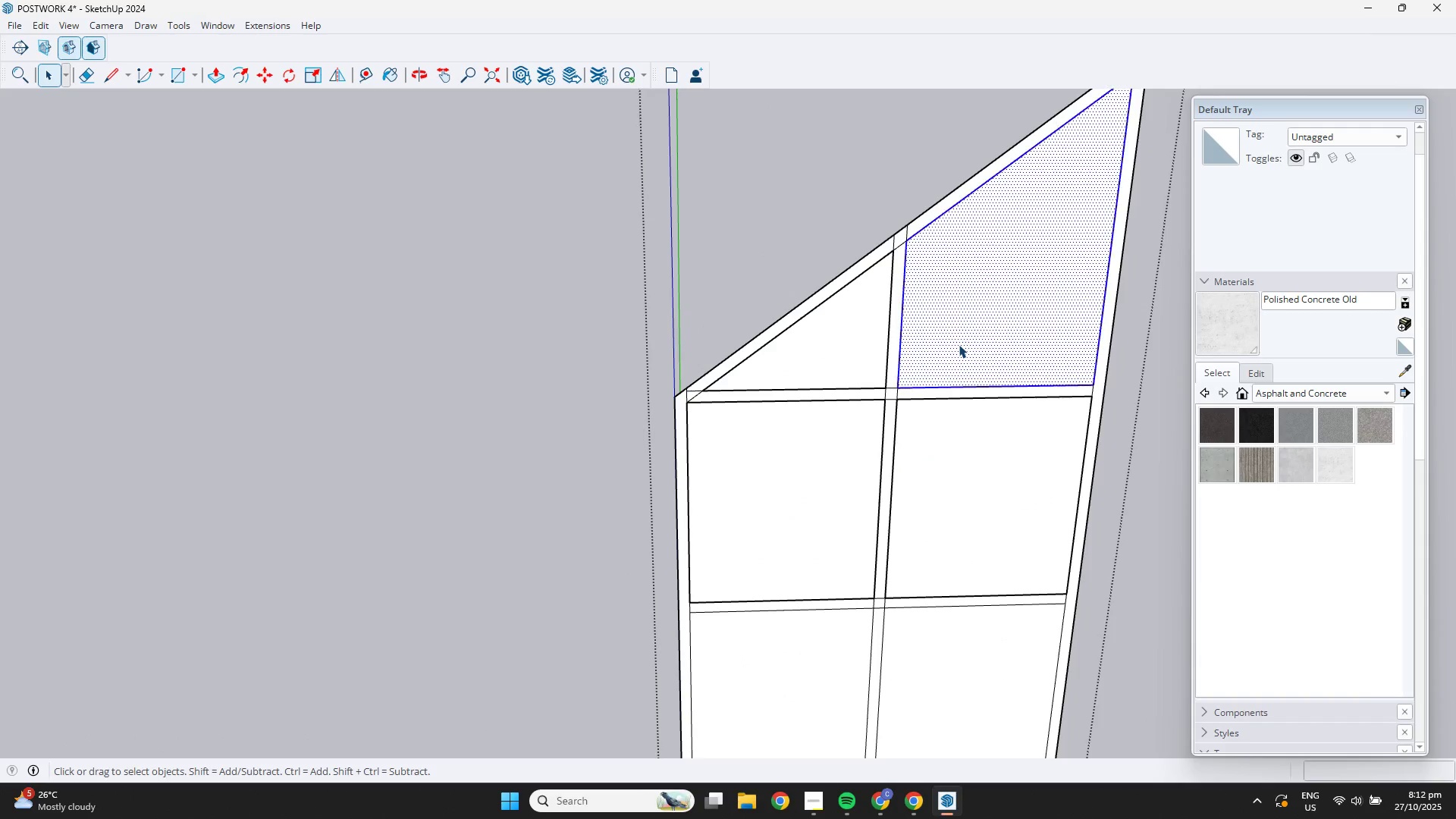 
triple_click([959, 344])
 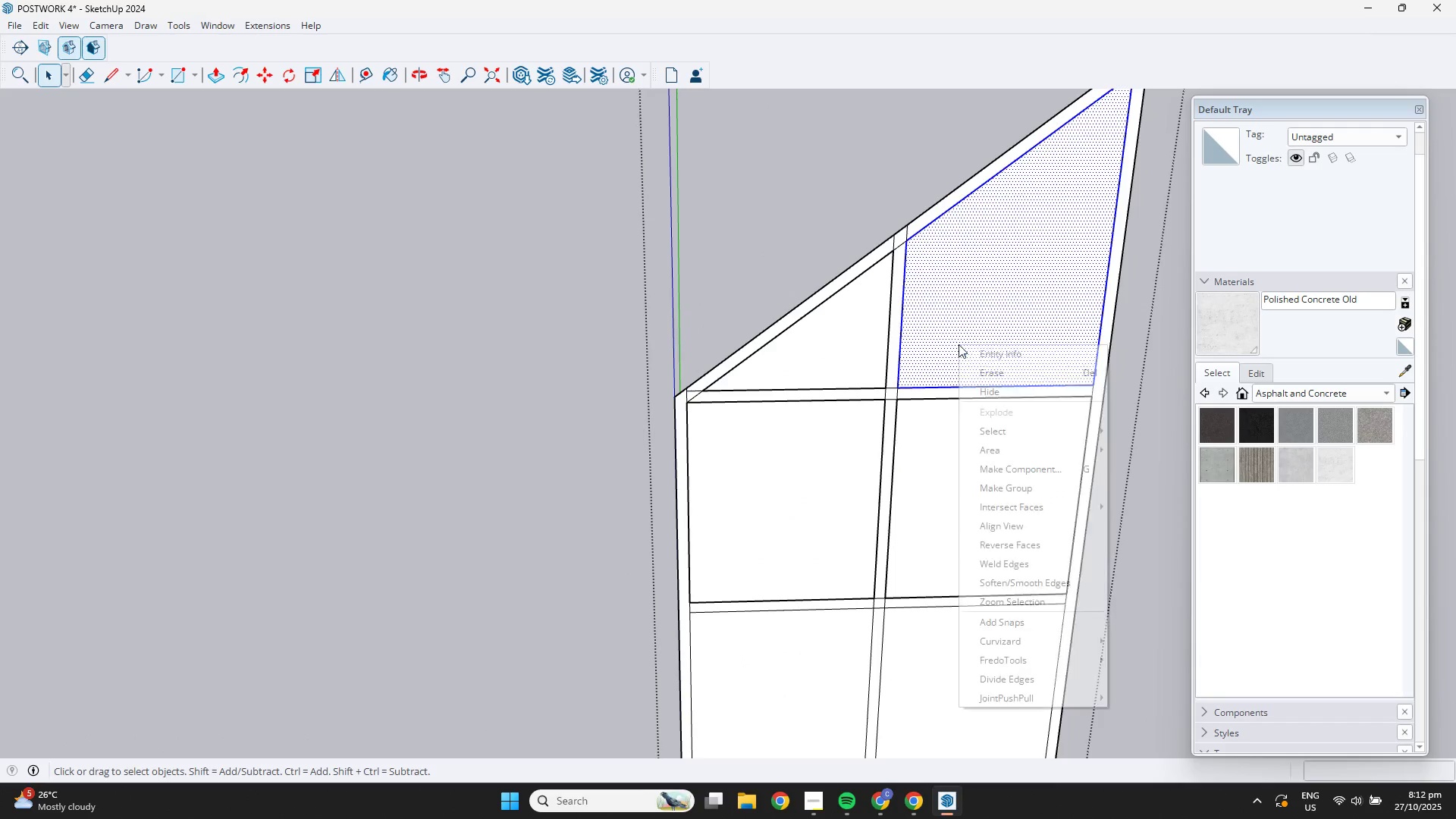 
right_click([959, 344])
 